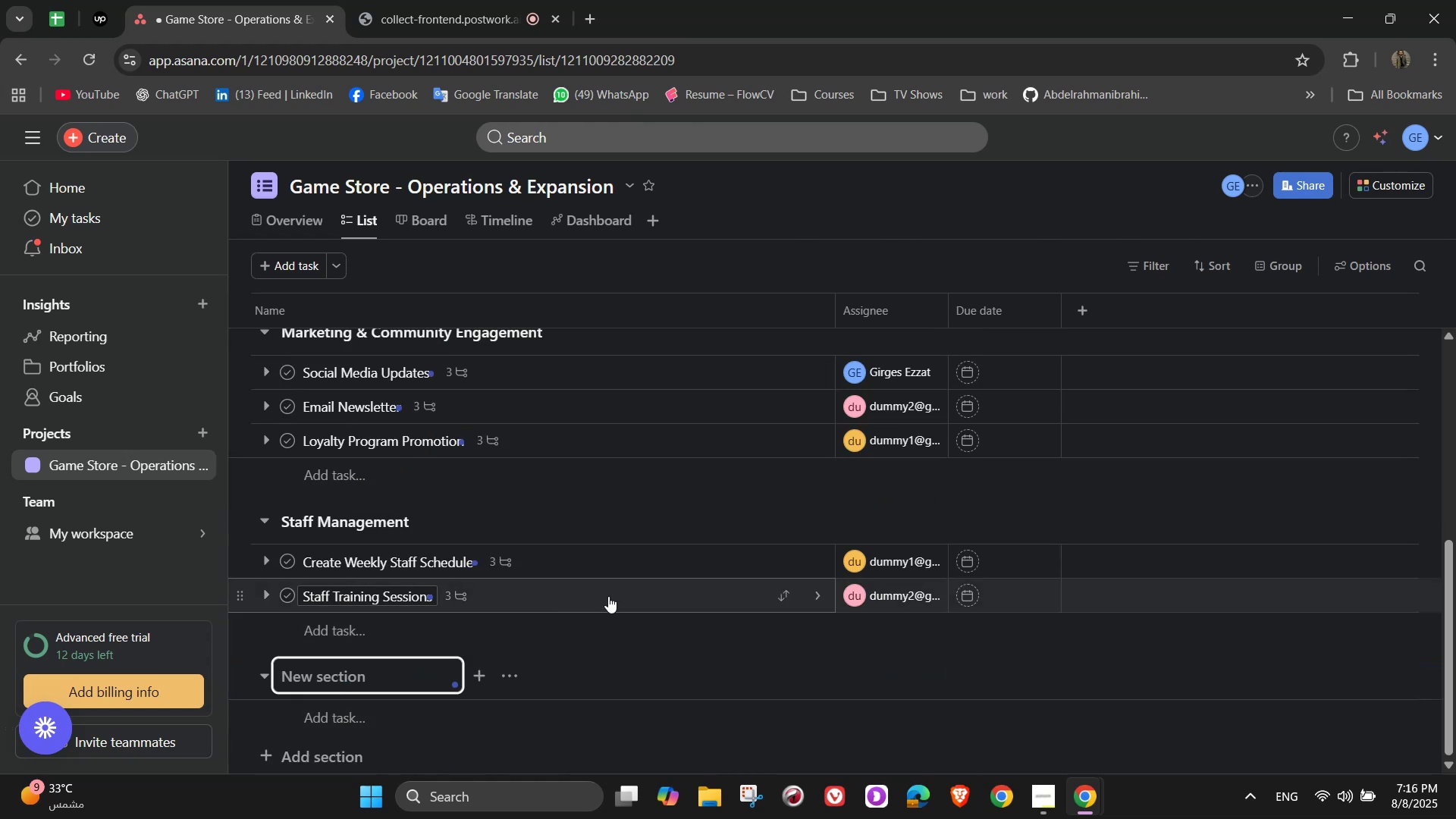 
type(Customer )
 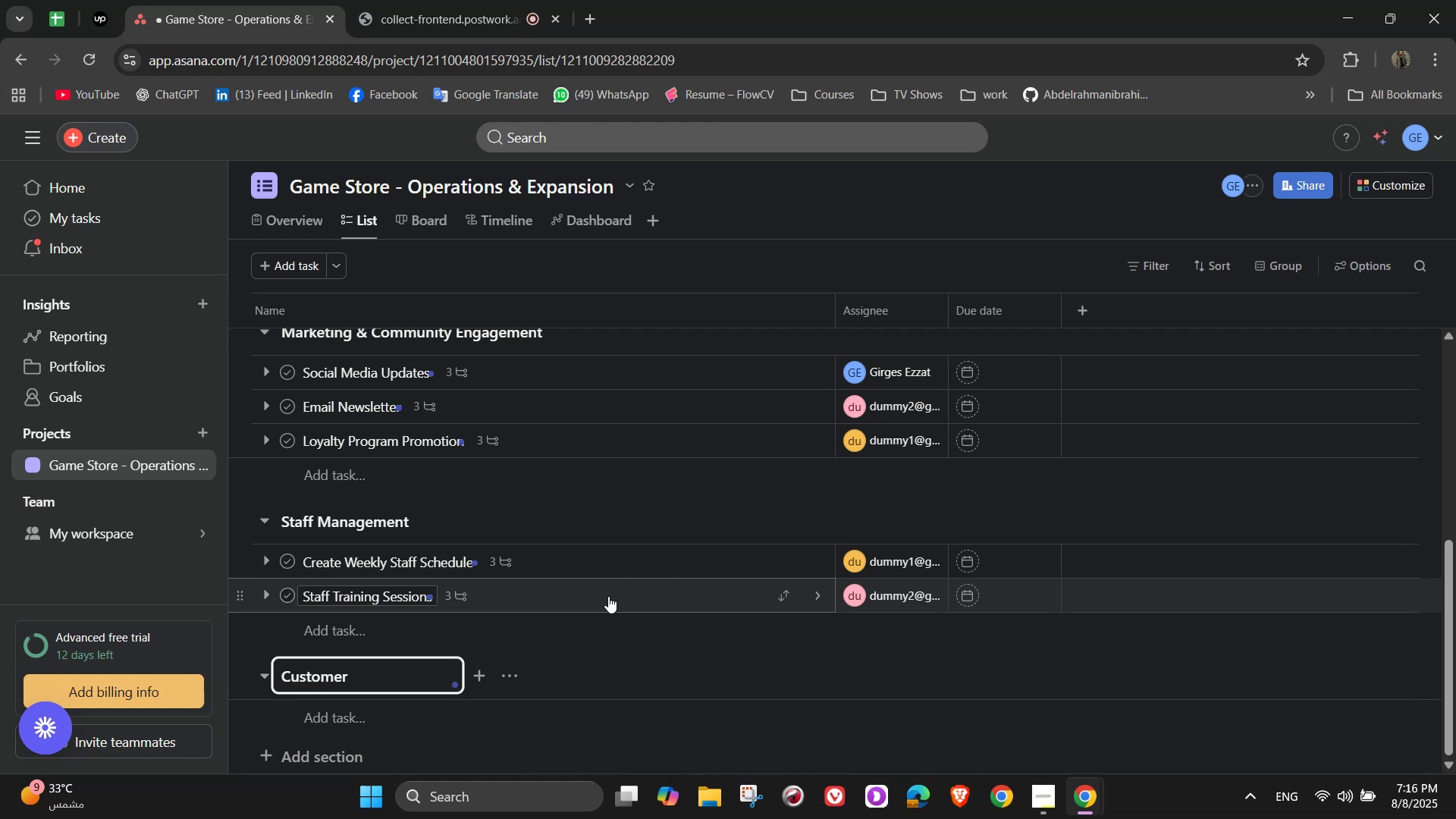 
wait(5.59)
 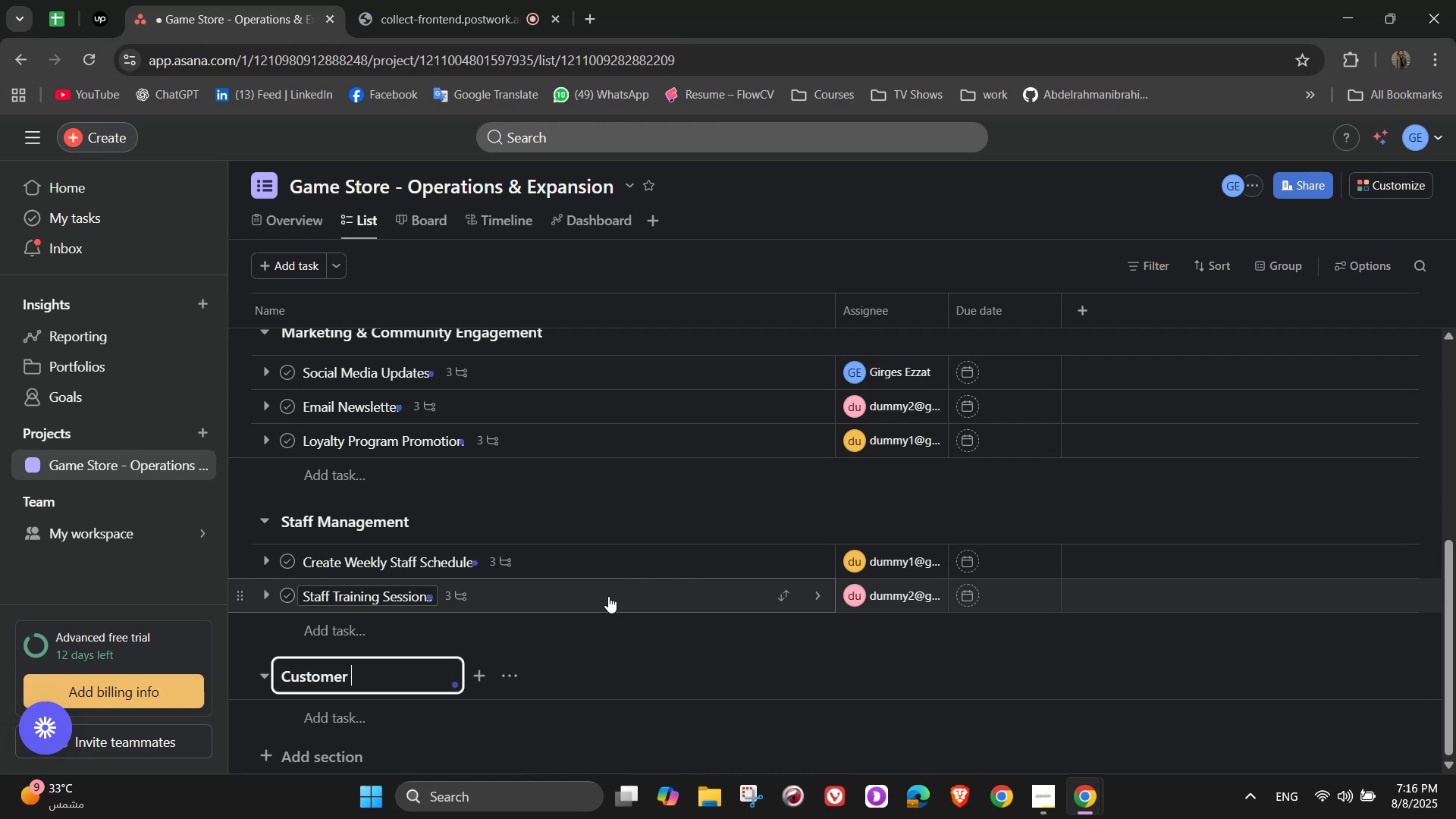 
type(Service &Store)
key(Backspace)
key(Backspace)
key(Backspace)
key(Backspace)
type( )
key(Backspace)
key(Backspace)
type( Store Upkeep)
 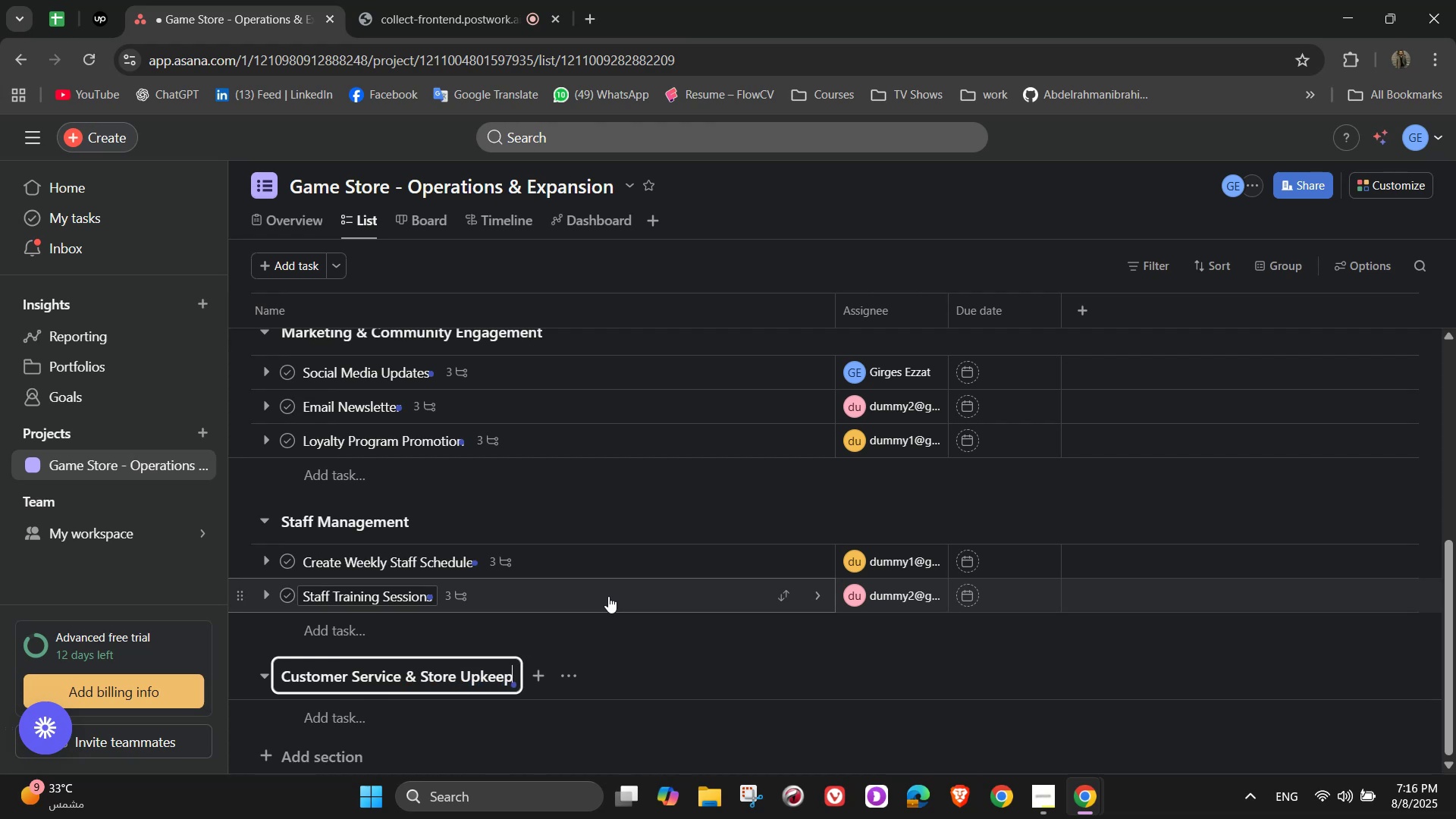 
wait(9.09)
 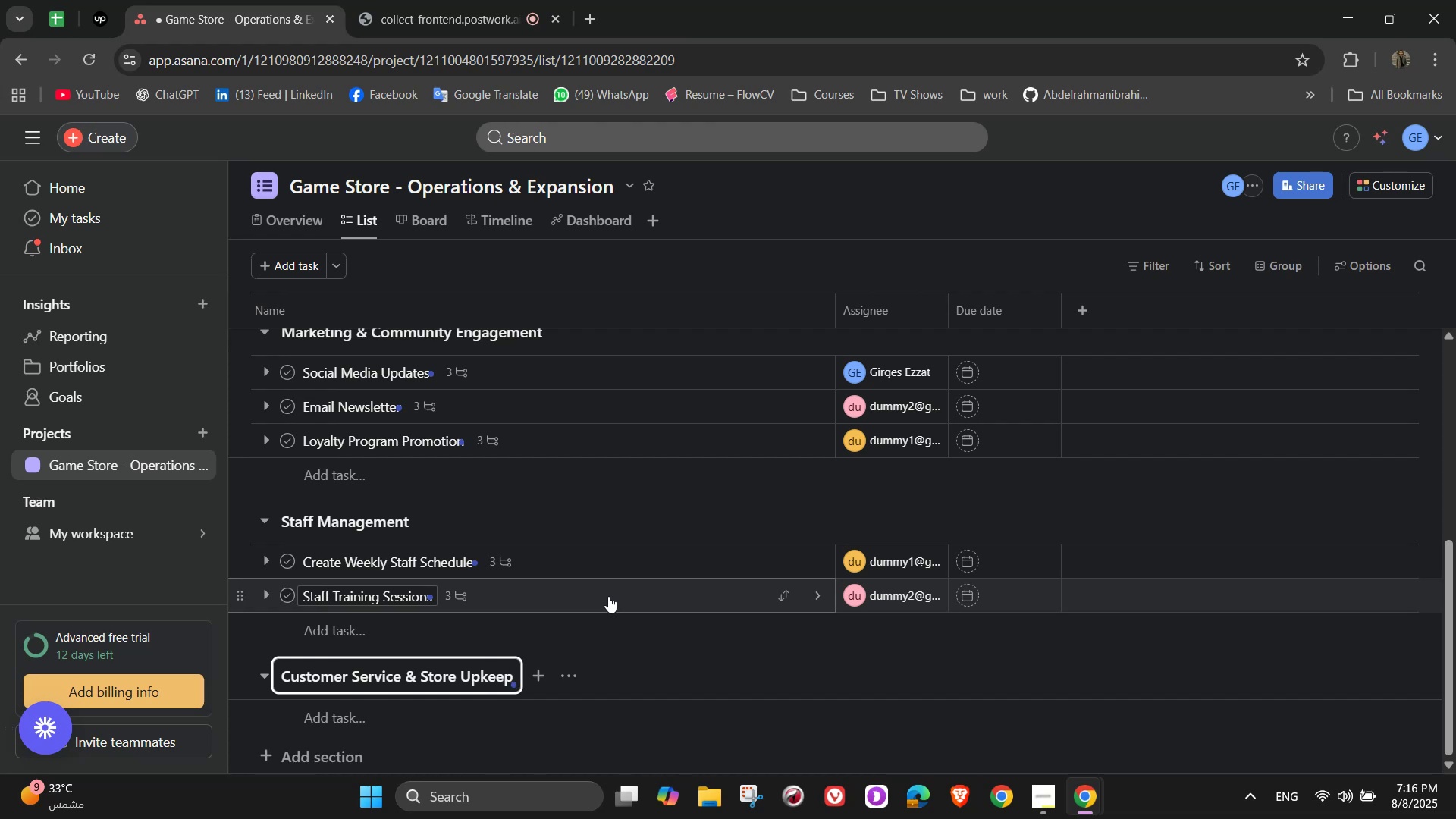 
left_click([315, 718])
 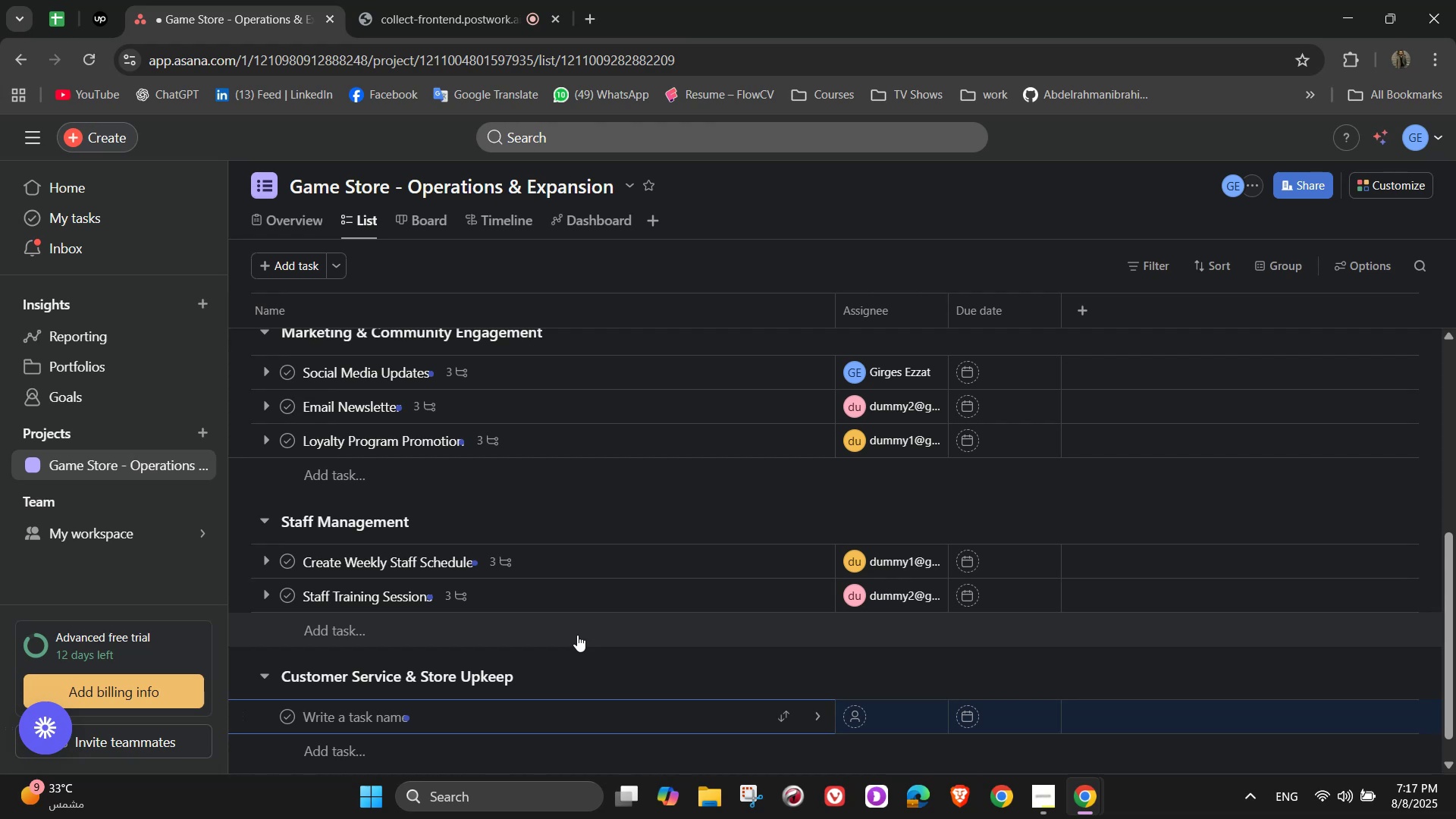 
wait(19.85)
 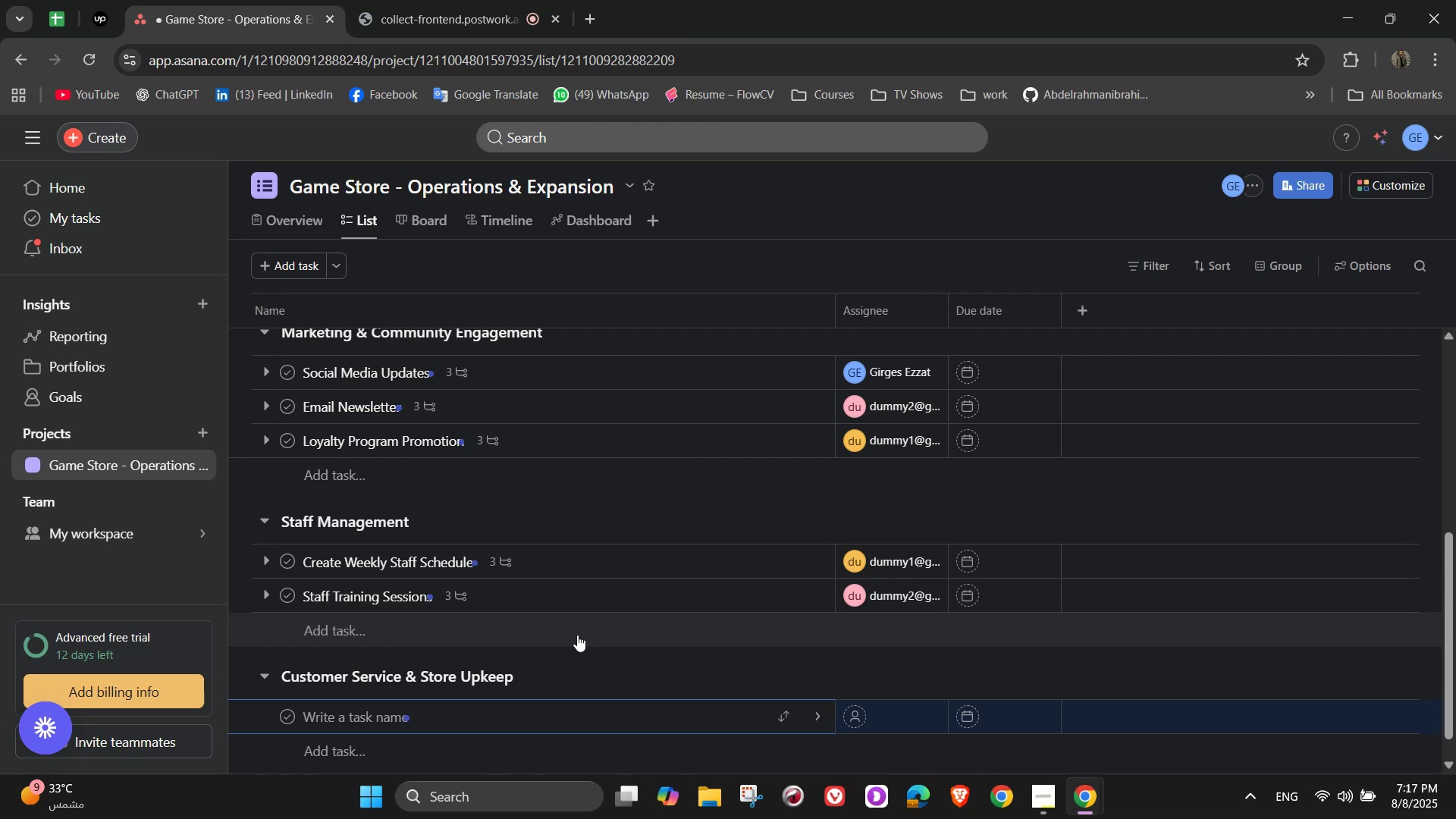 
type(Handle )
 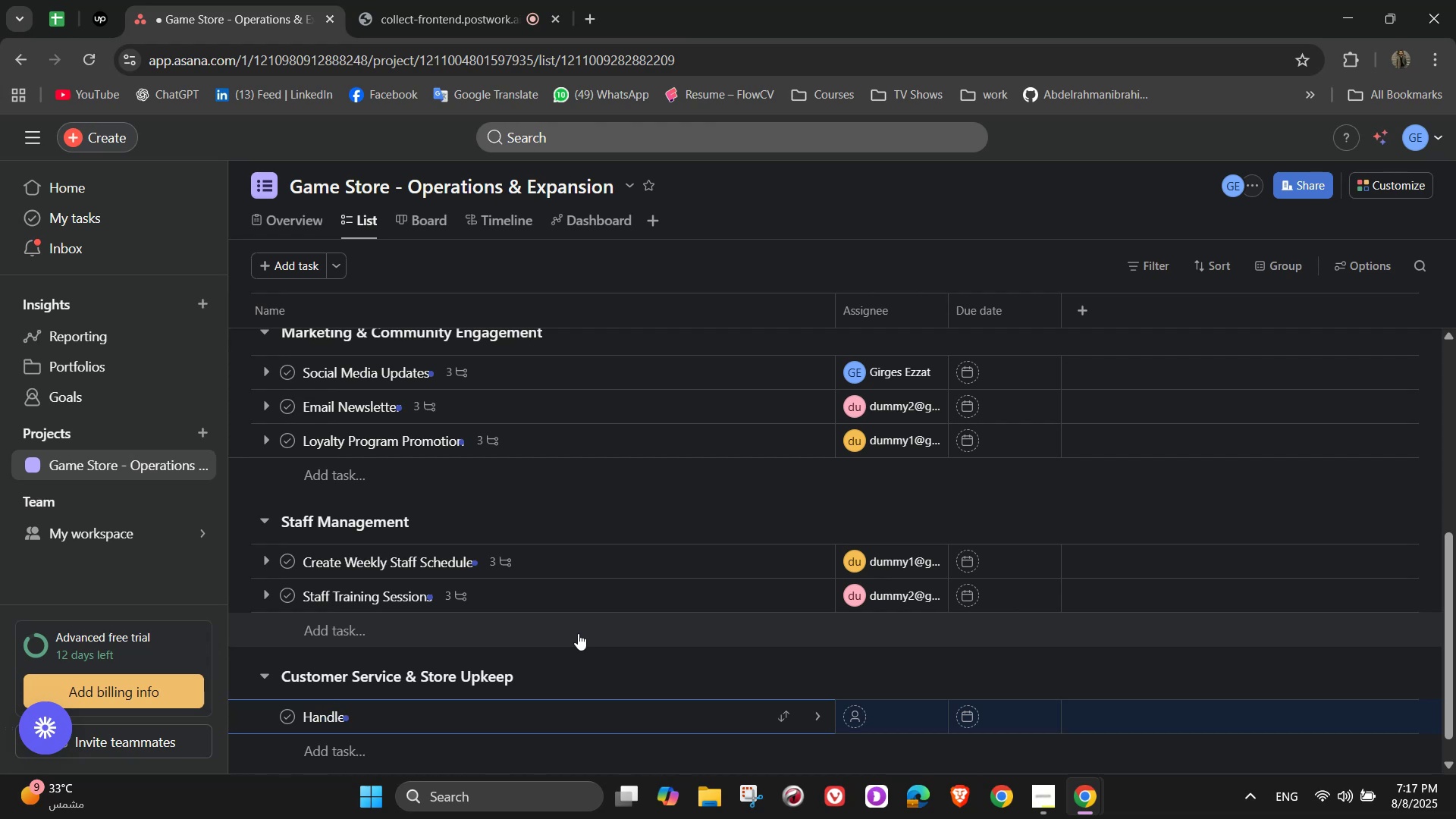 
type( )
key(Backspace)
type(=)
key(Backspace)
type(==)
key(Backspace)
key(Backspace)
type(Customer)
 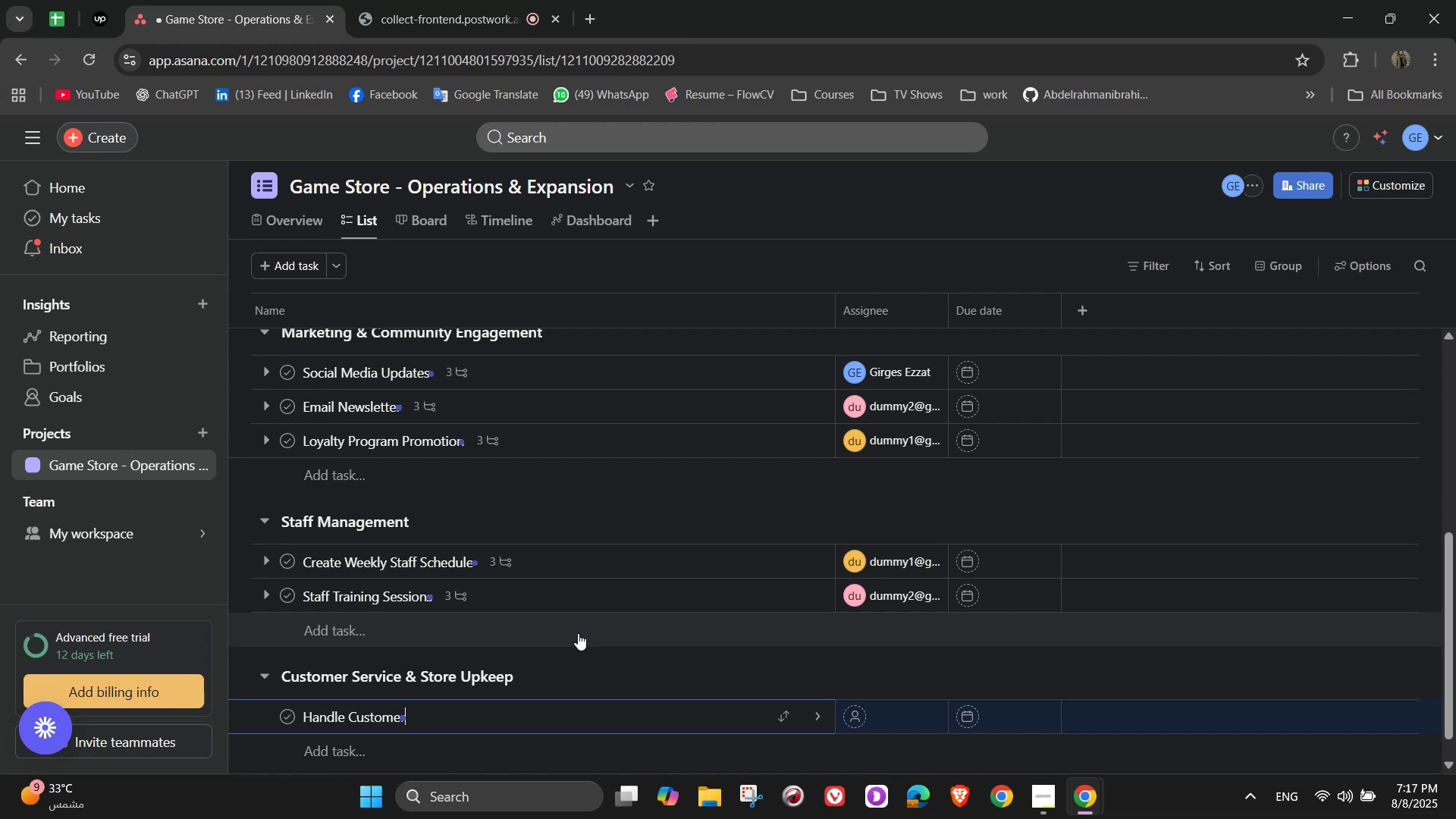 
type( Requests)
 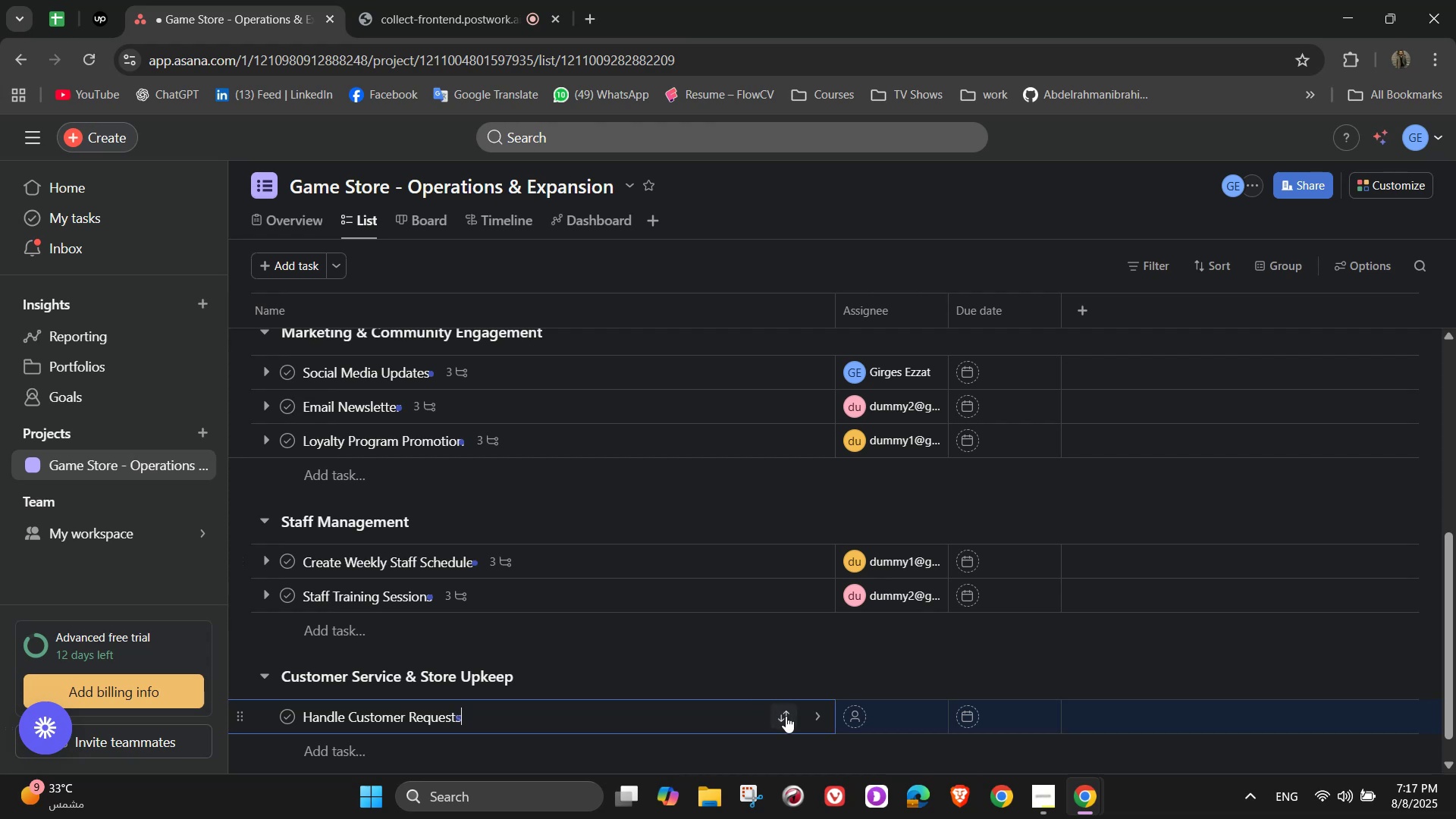 
left_click([824, 713])
 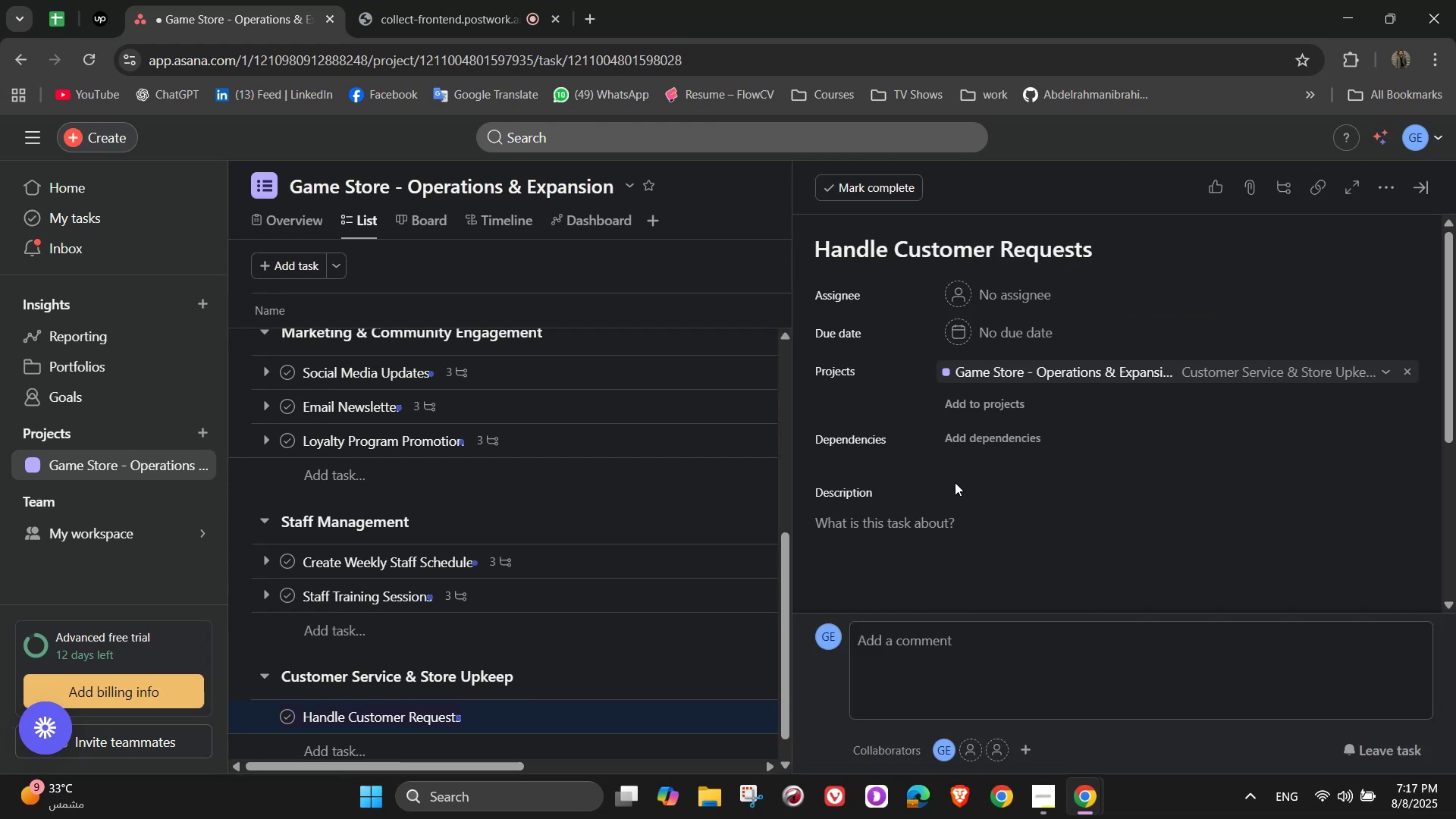 
mouse_move([1025, 333])
 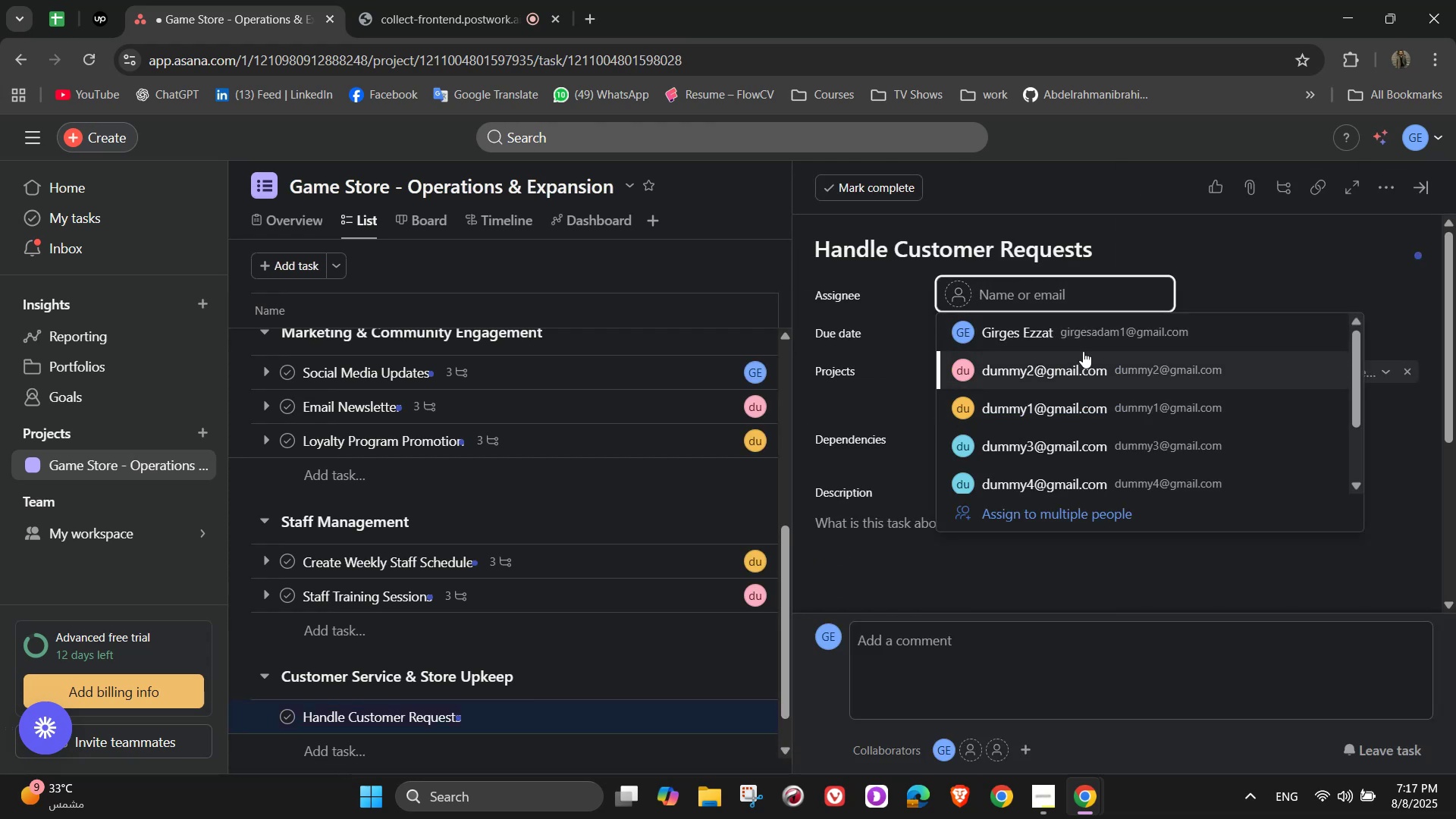 
left_click([1095, 438])
 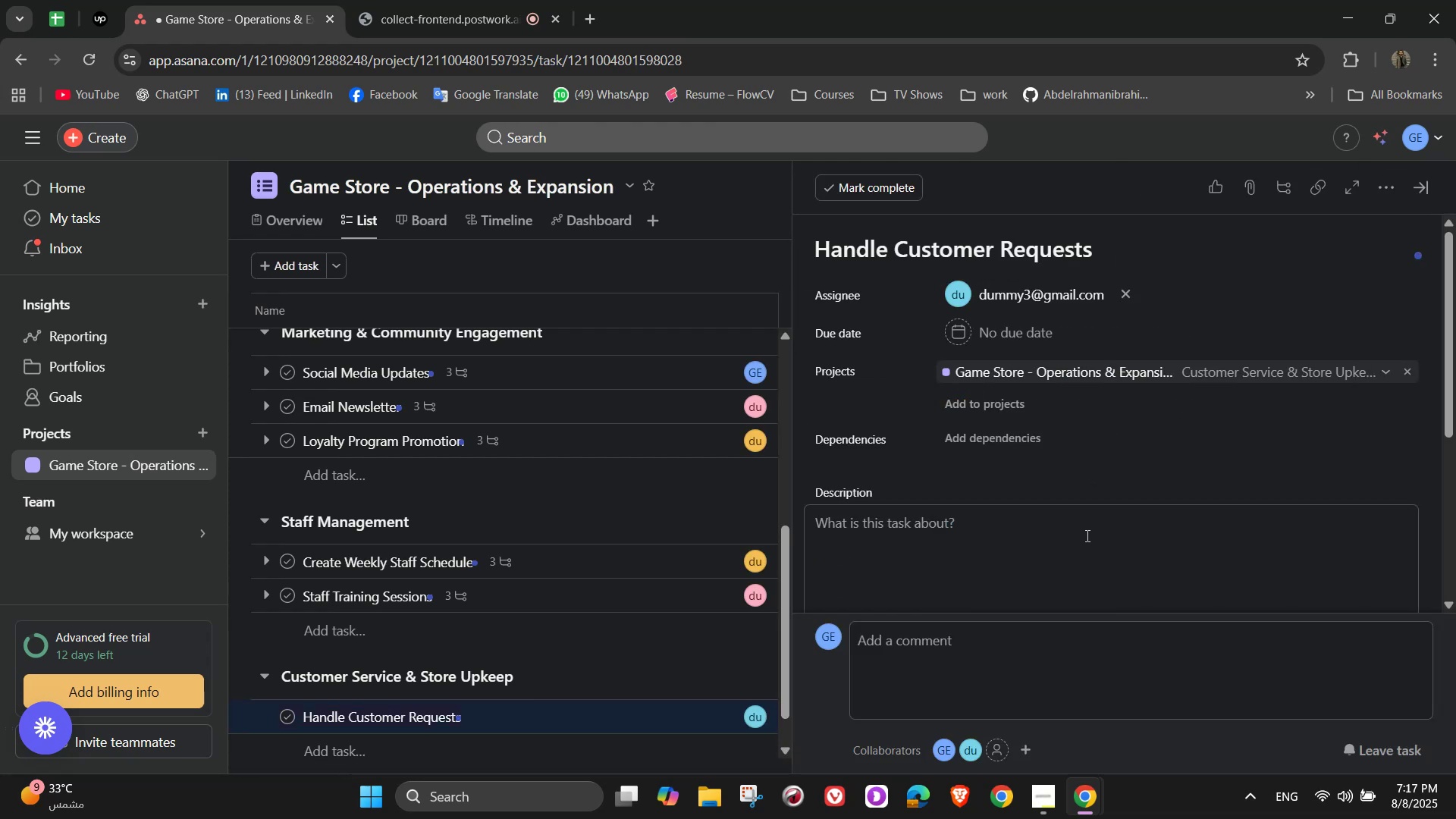 
left_click([1075, 554])
 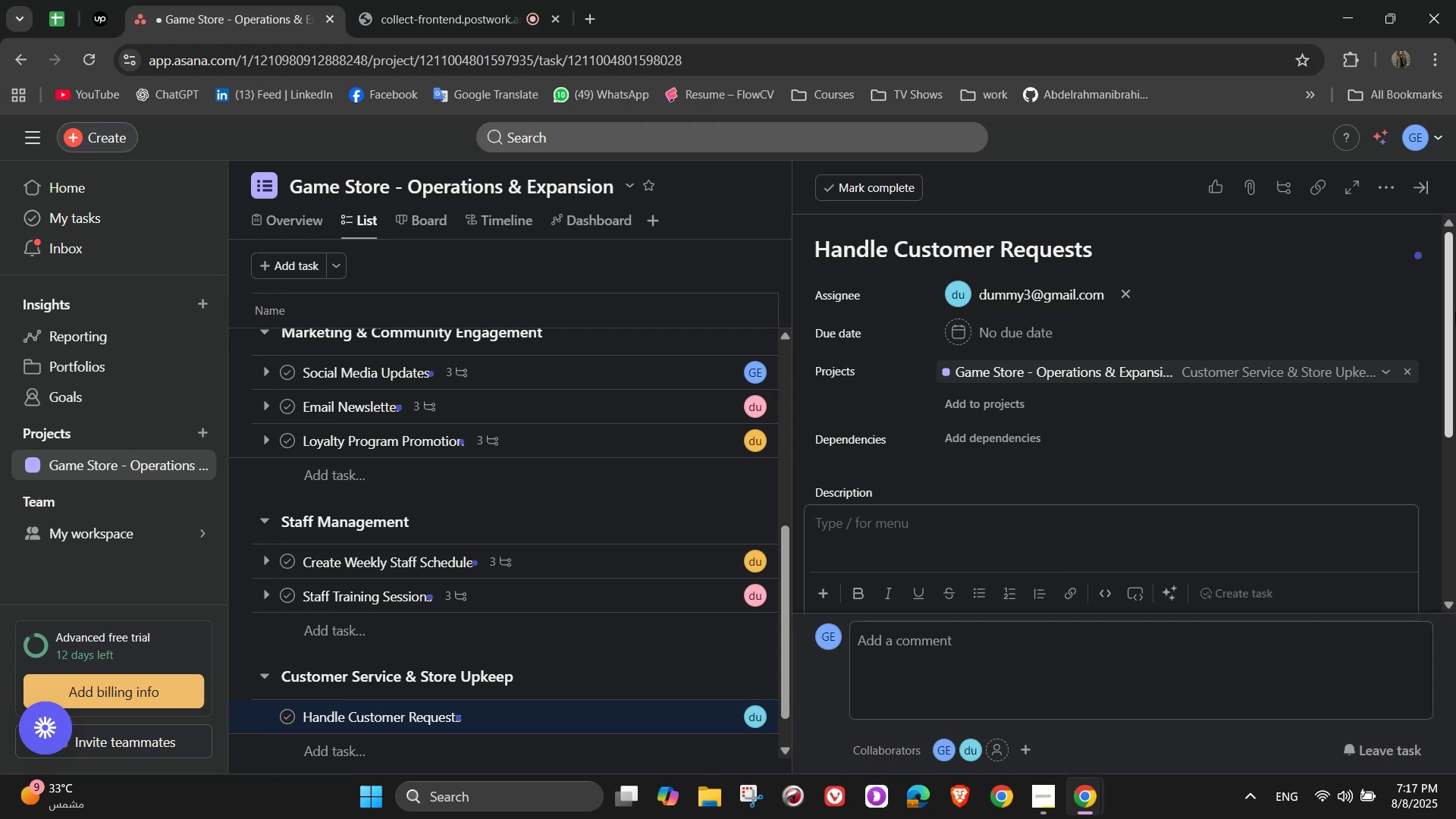 
wait(6.14)
 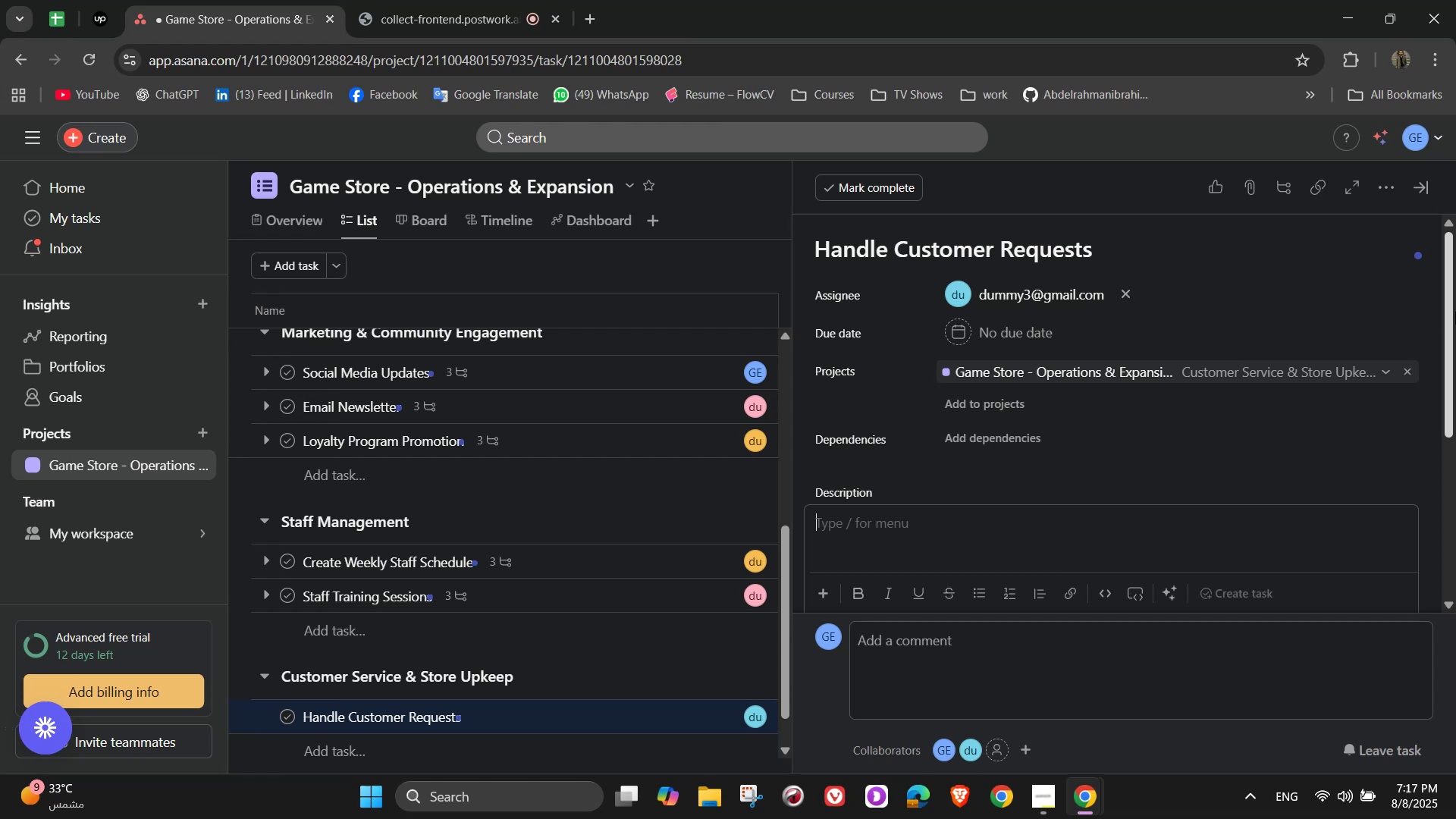 
type(Ma)
 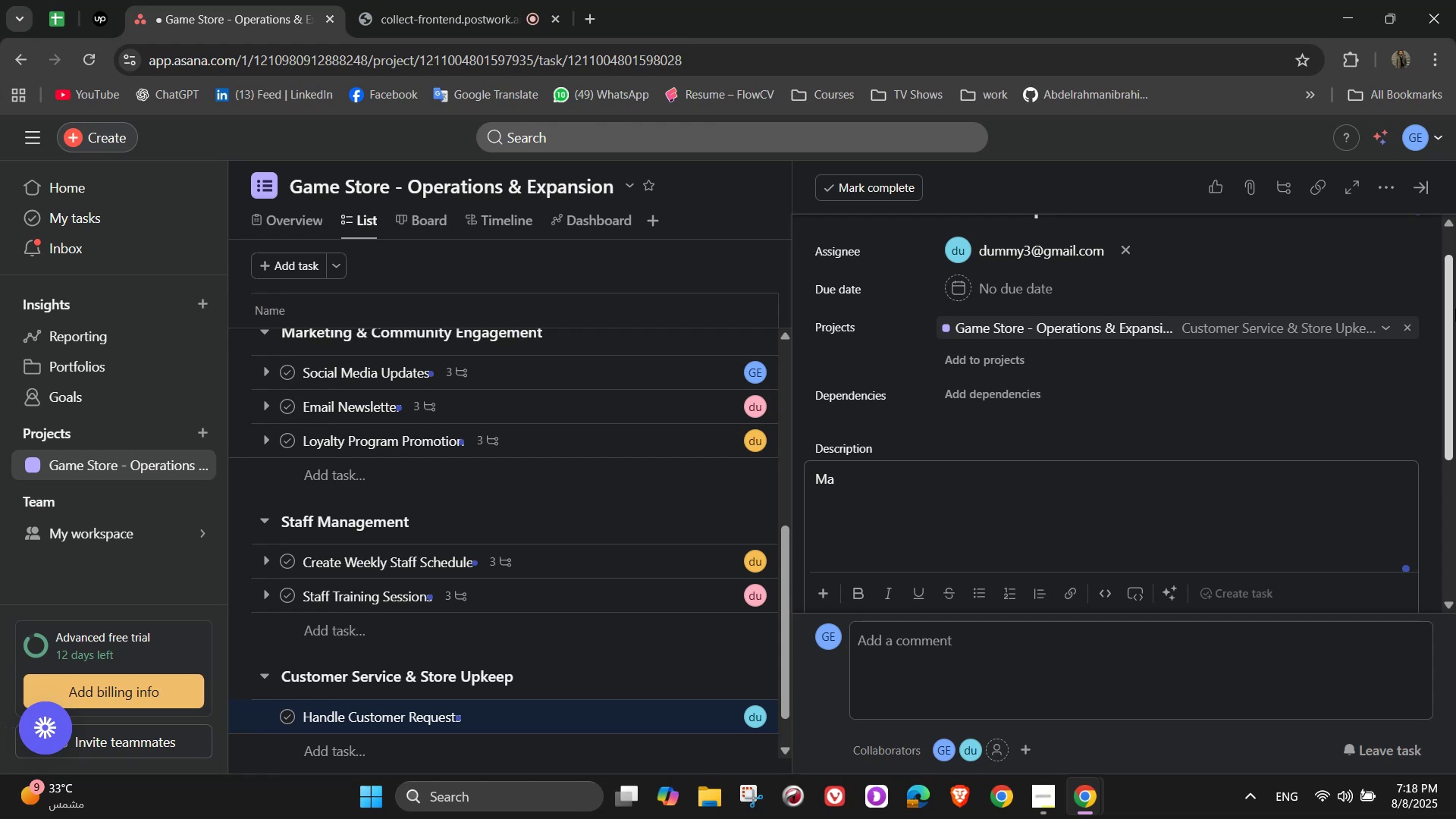 
wait(6.62)
 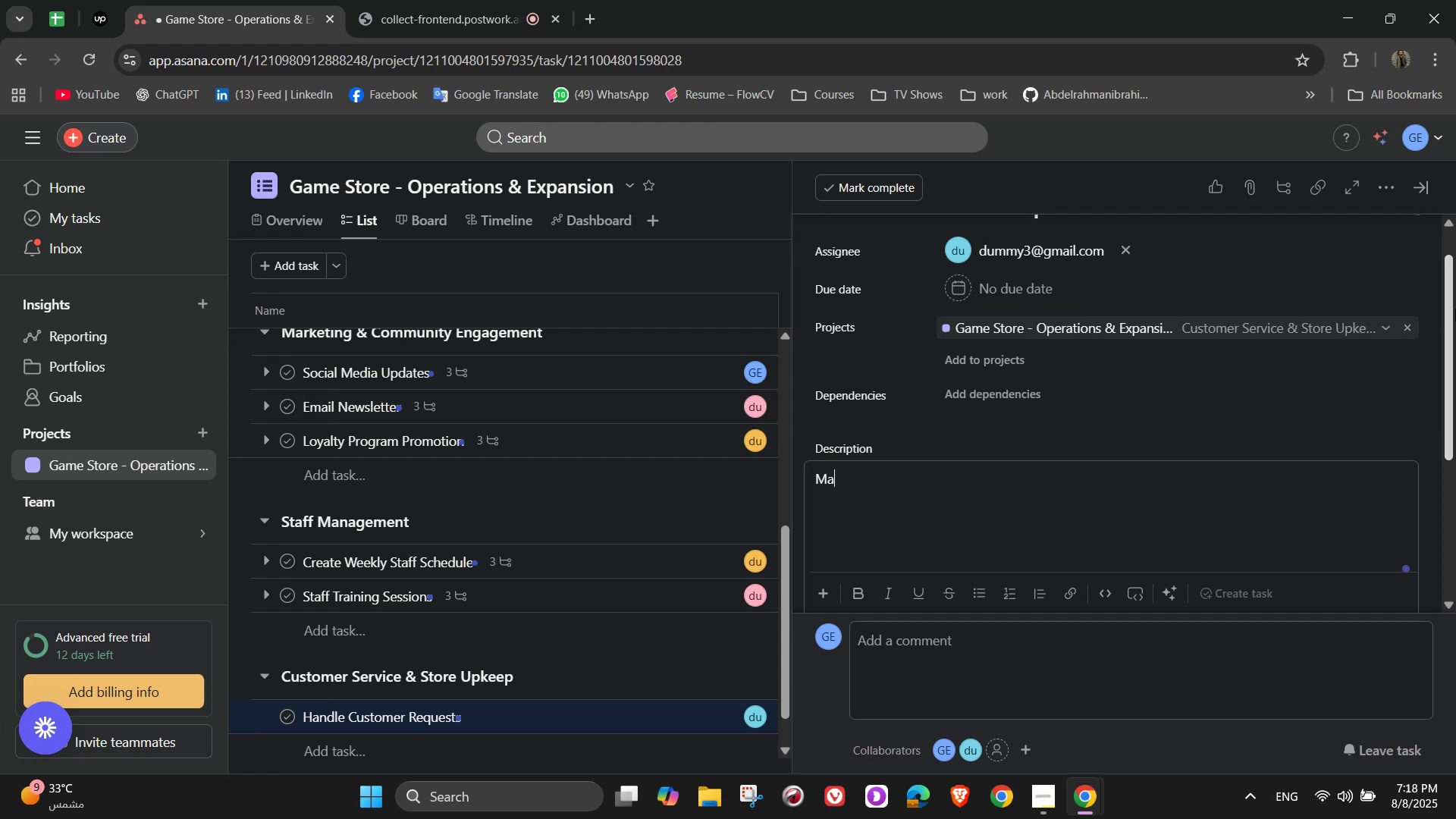 
type(nage inquiries, specoi)
key(Backspace)
key(Backspace)
type(ial i)
key(Backspace)
type(orde)
key(Backspace)
type(ers, and complaints)
 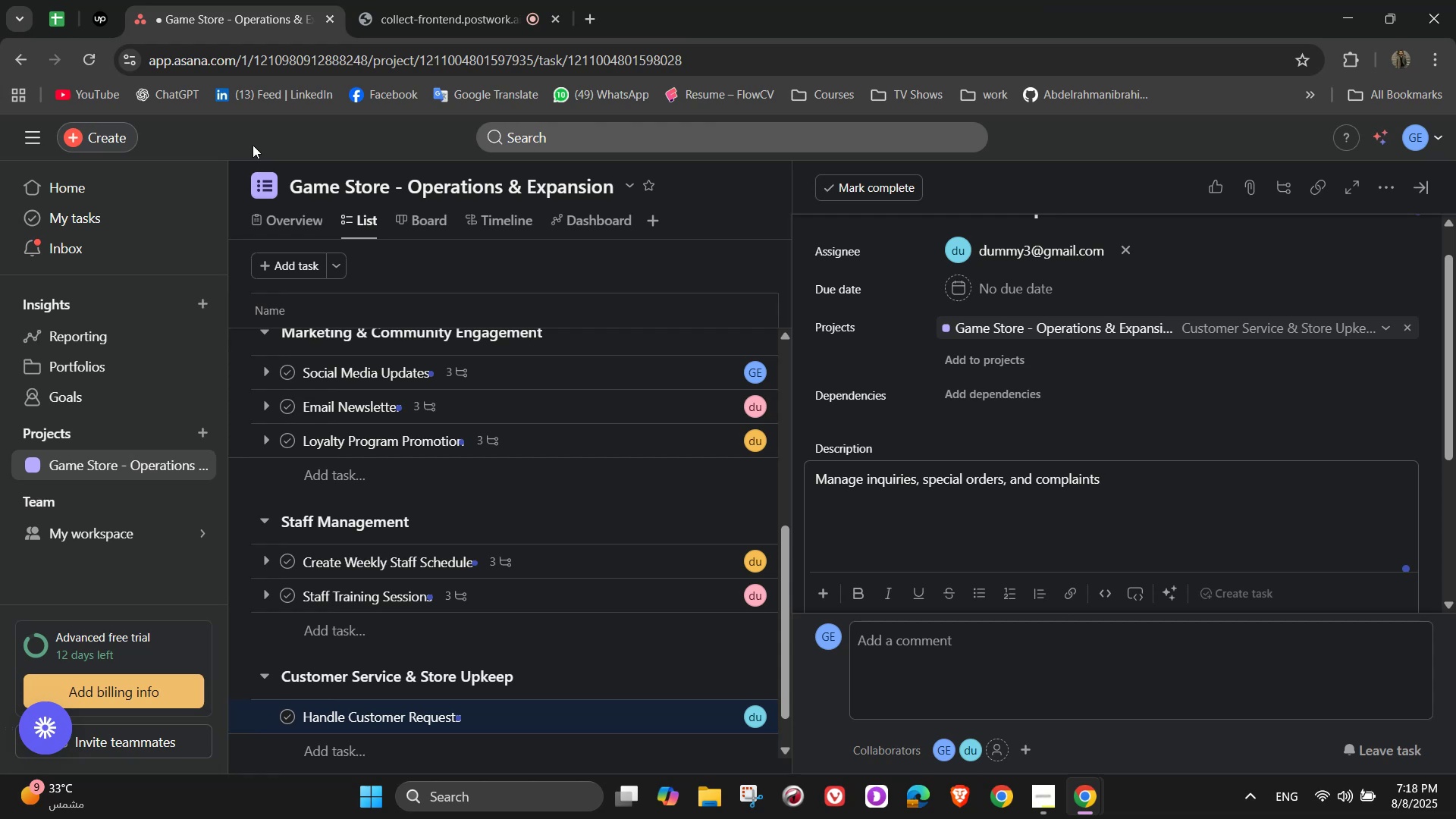 
wait(24.08)
 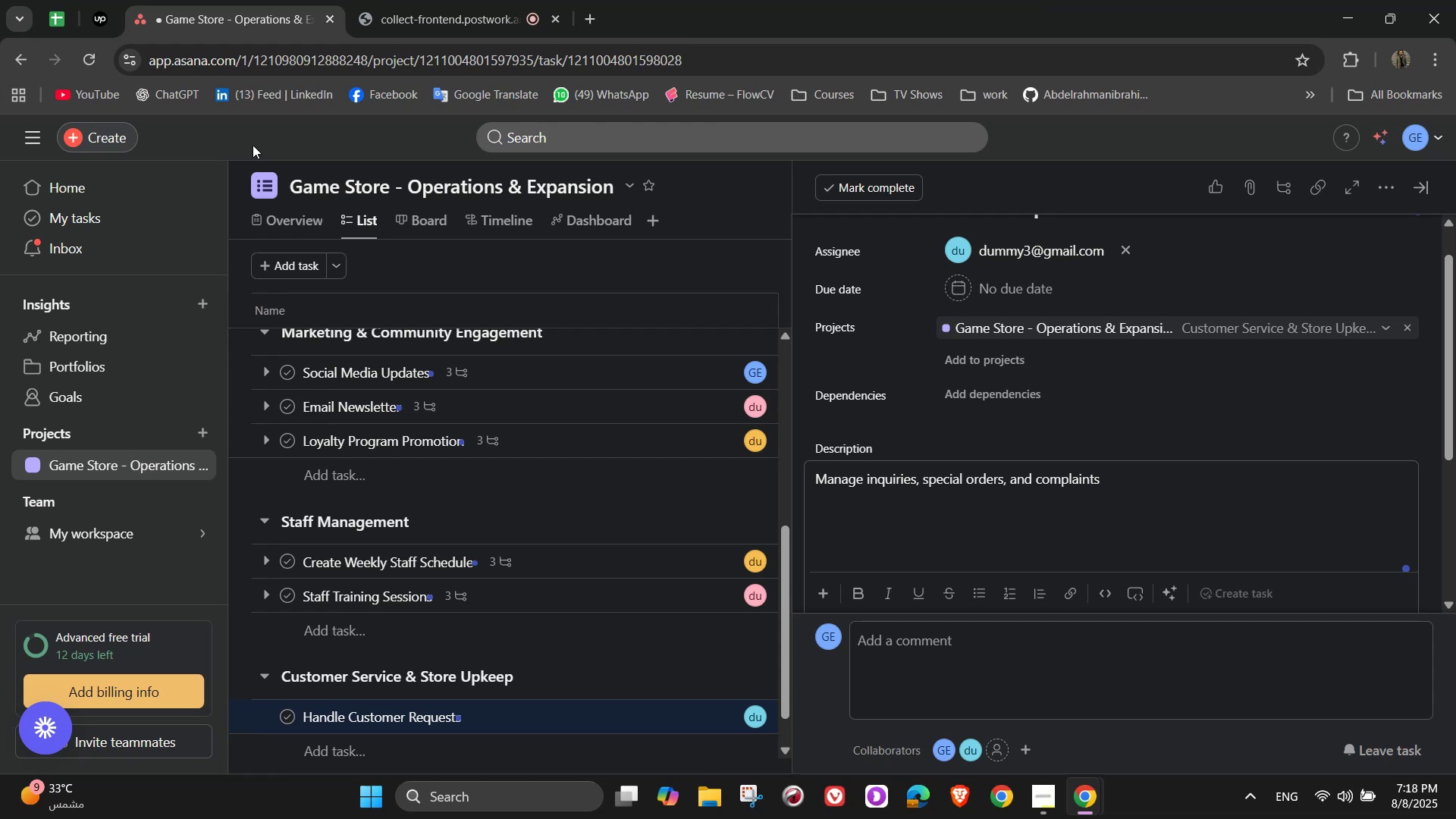 
scroll: coordinate [1173, 526], scroll_direction: down, amount: 1.0
 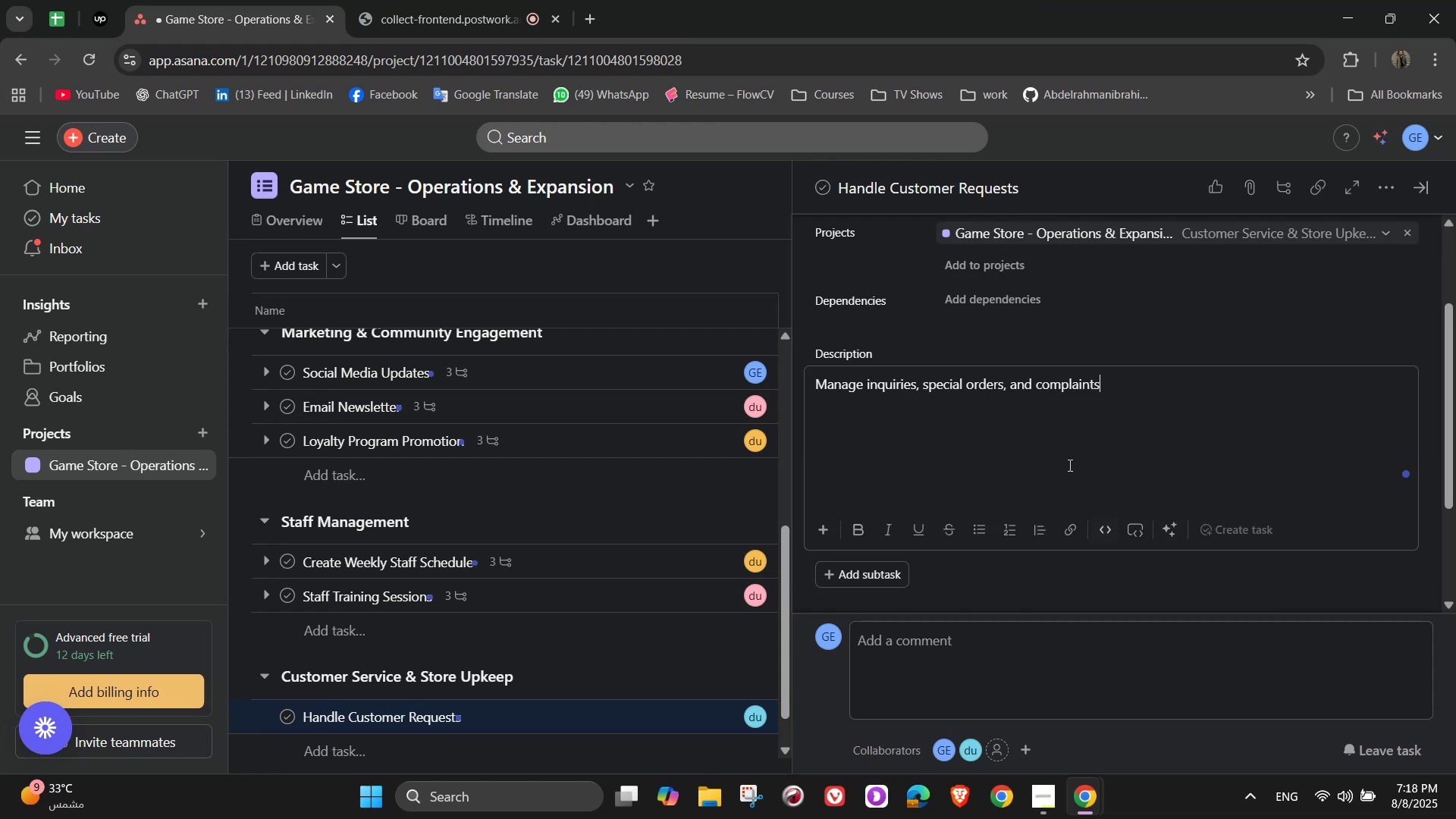 
left_click([1067, 456])
 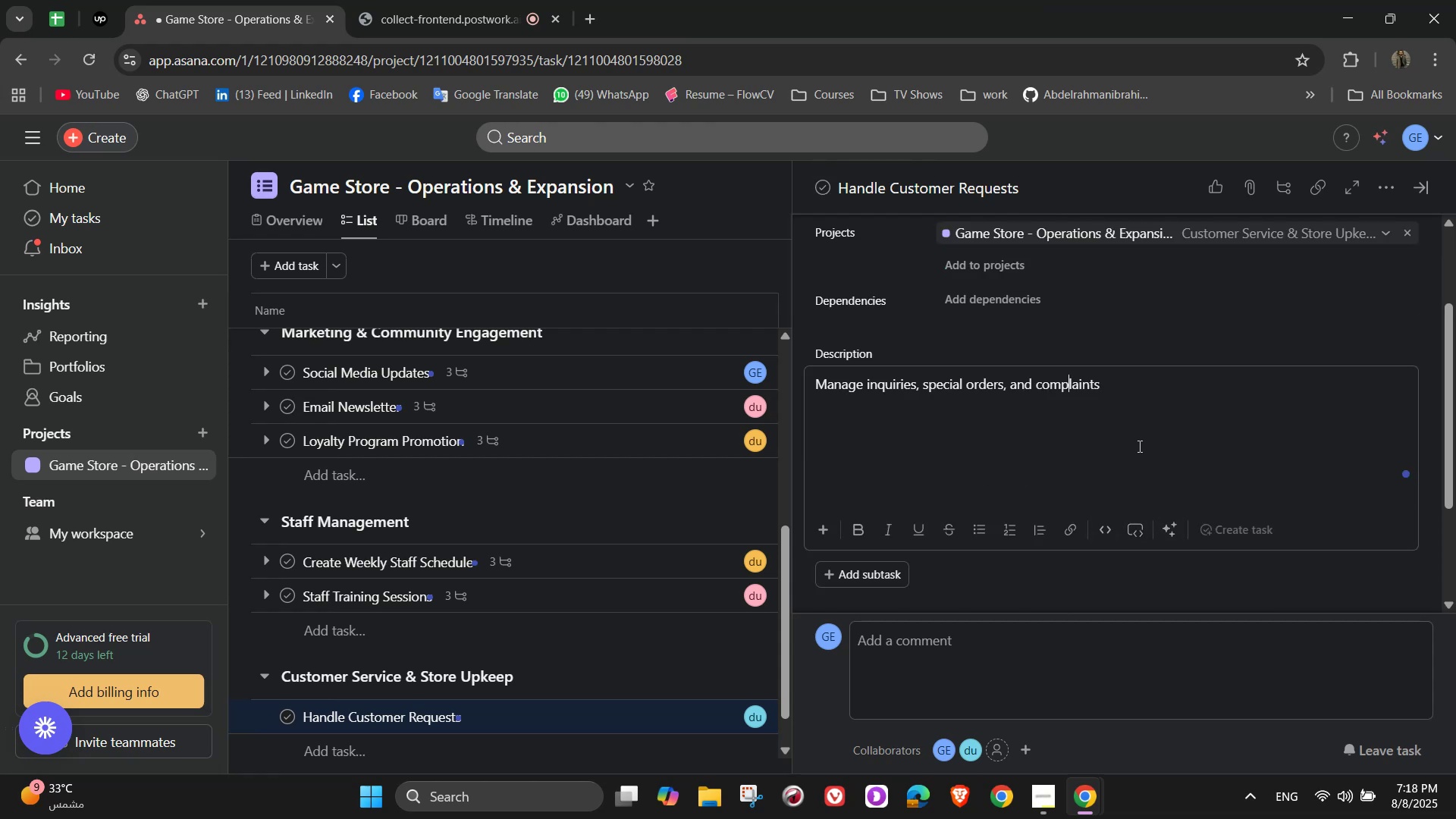 
scroll: coordinate [1143, 474], scroll_direction: down, amount: 2.0
 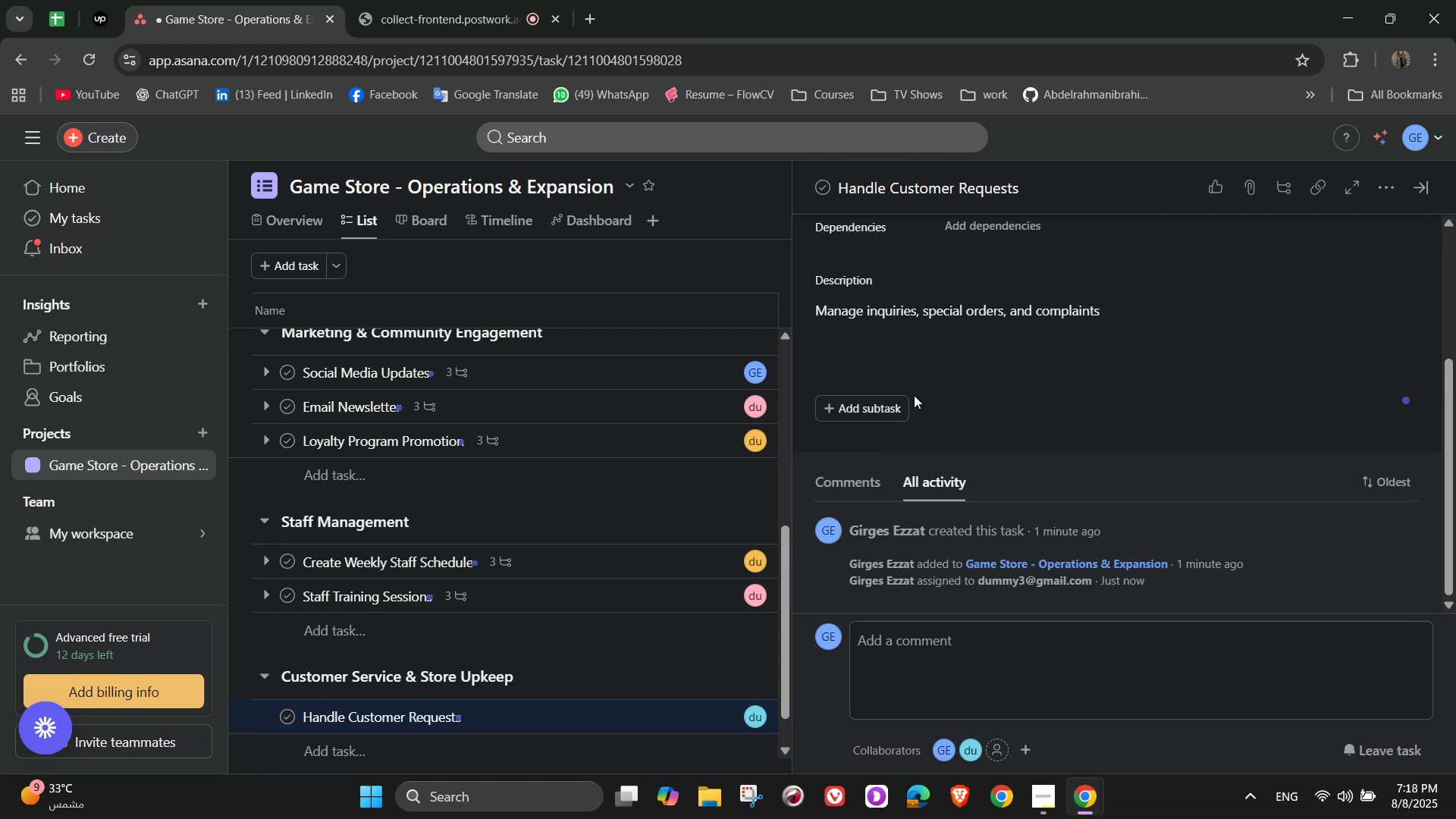 
left_click([902, 401])
 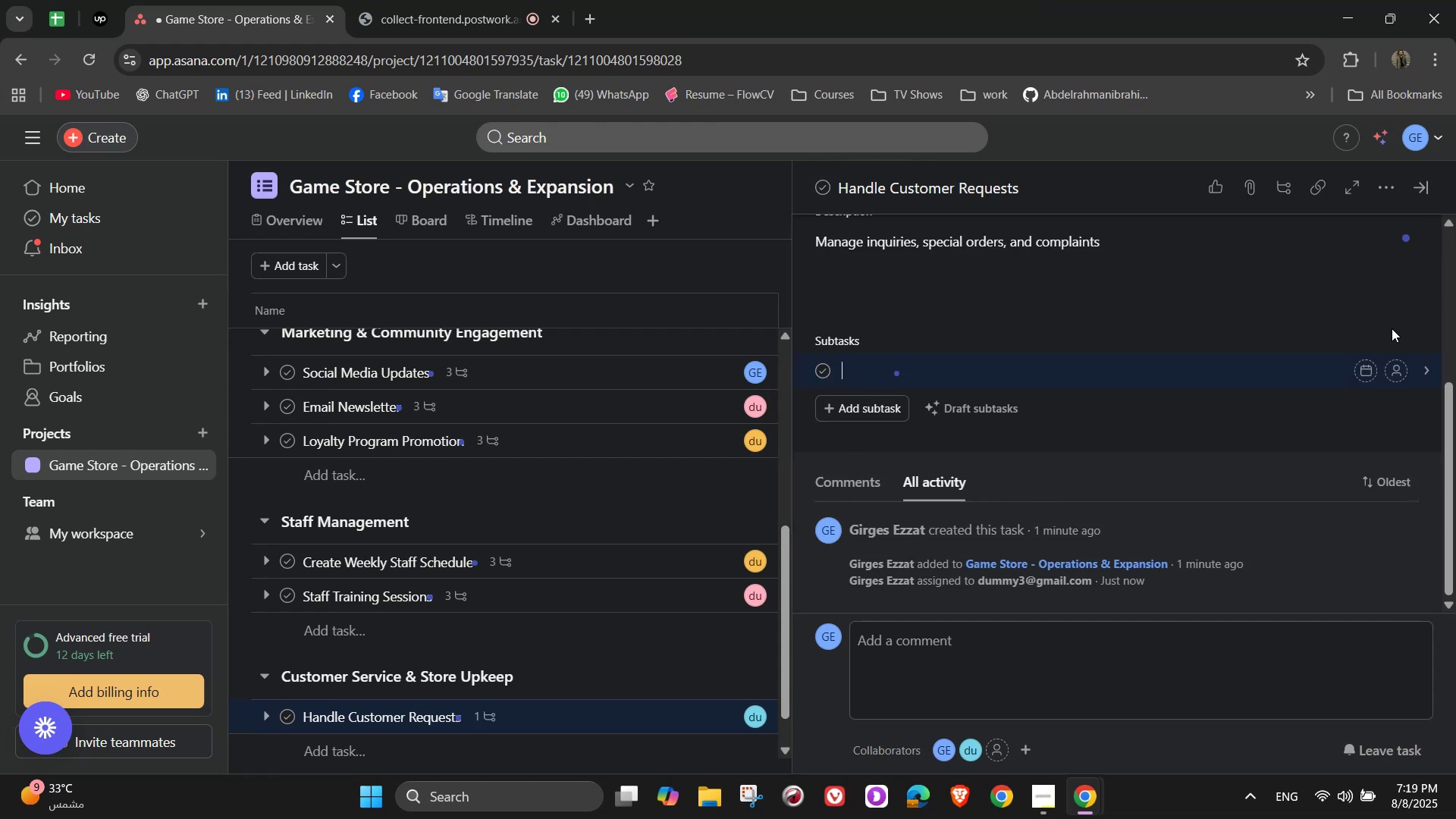 
type(Respond to ms)
key(Backspace)
type(es)
 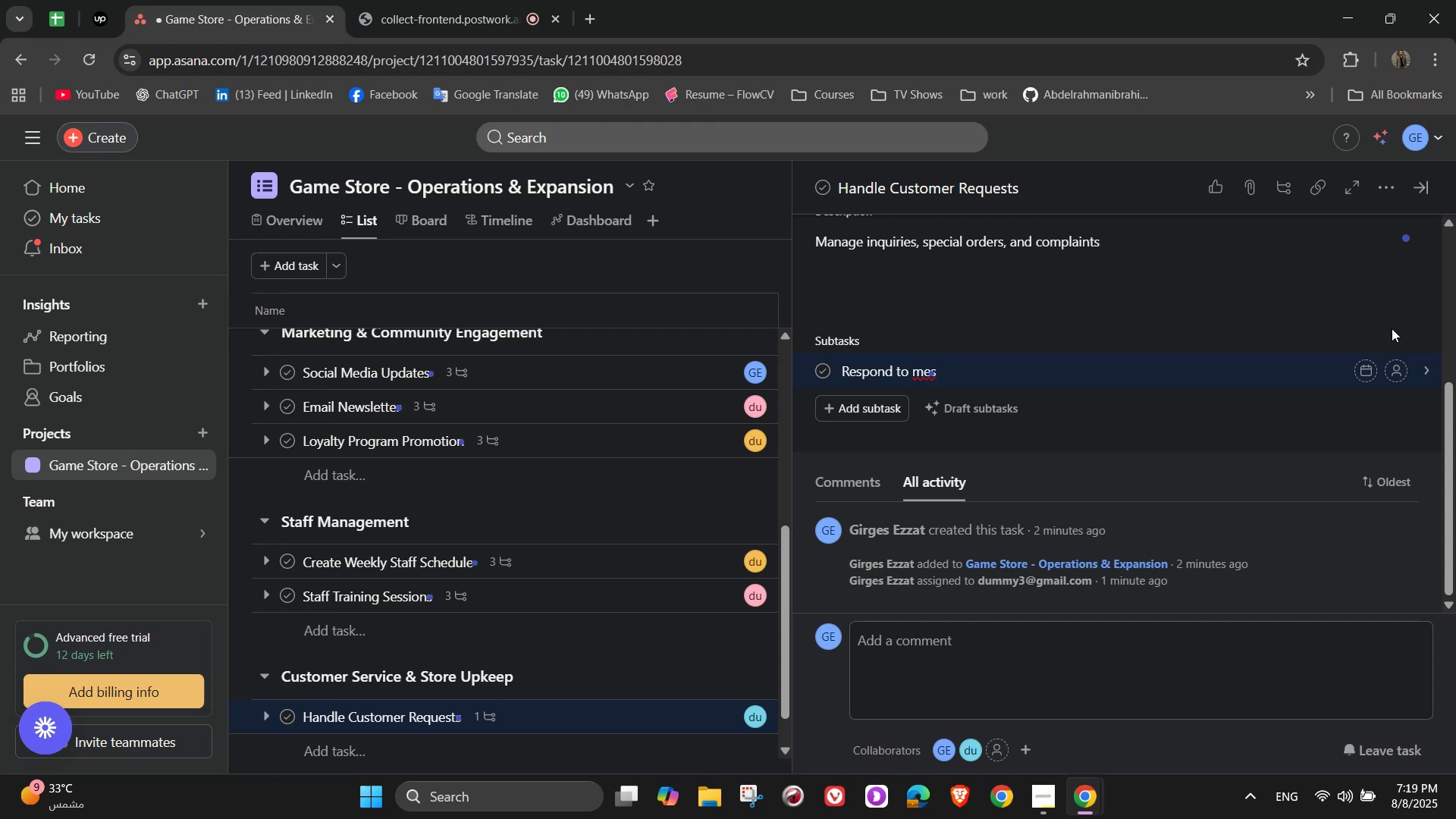 
type(sages i)
key(Backspace)
 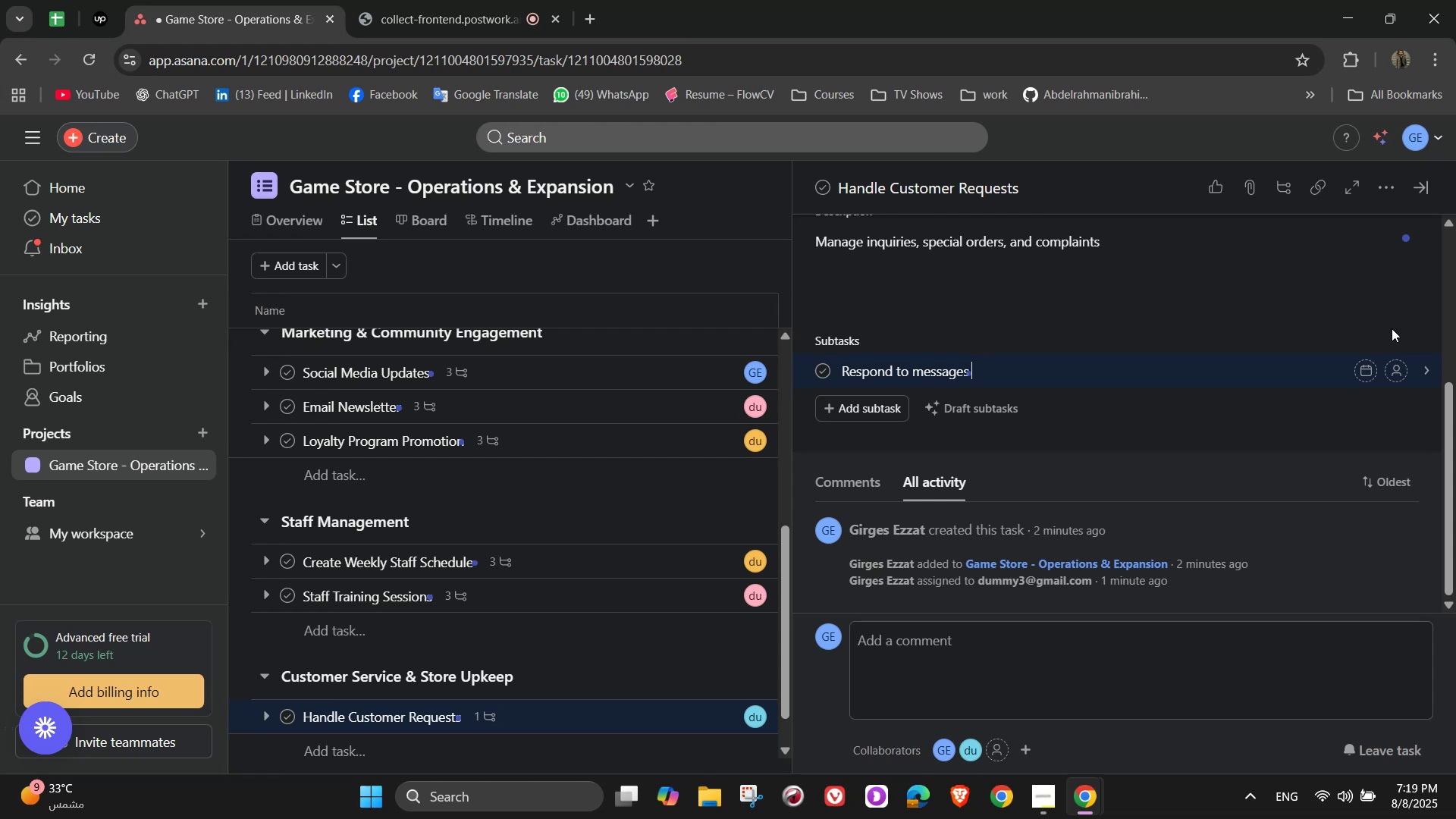 
wait(7.23)
 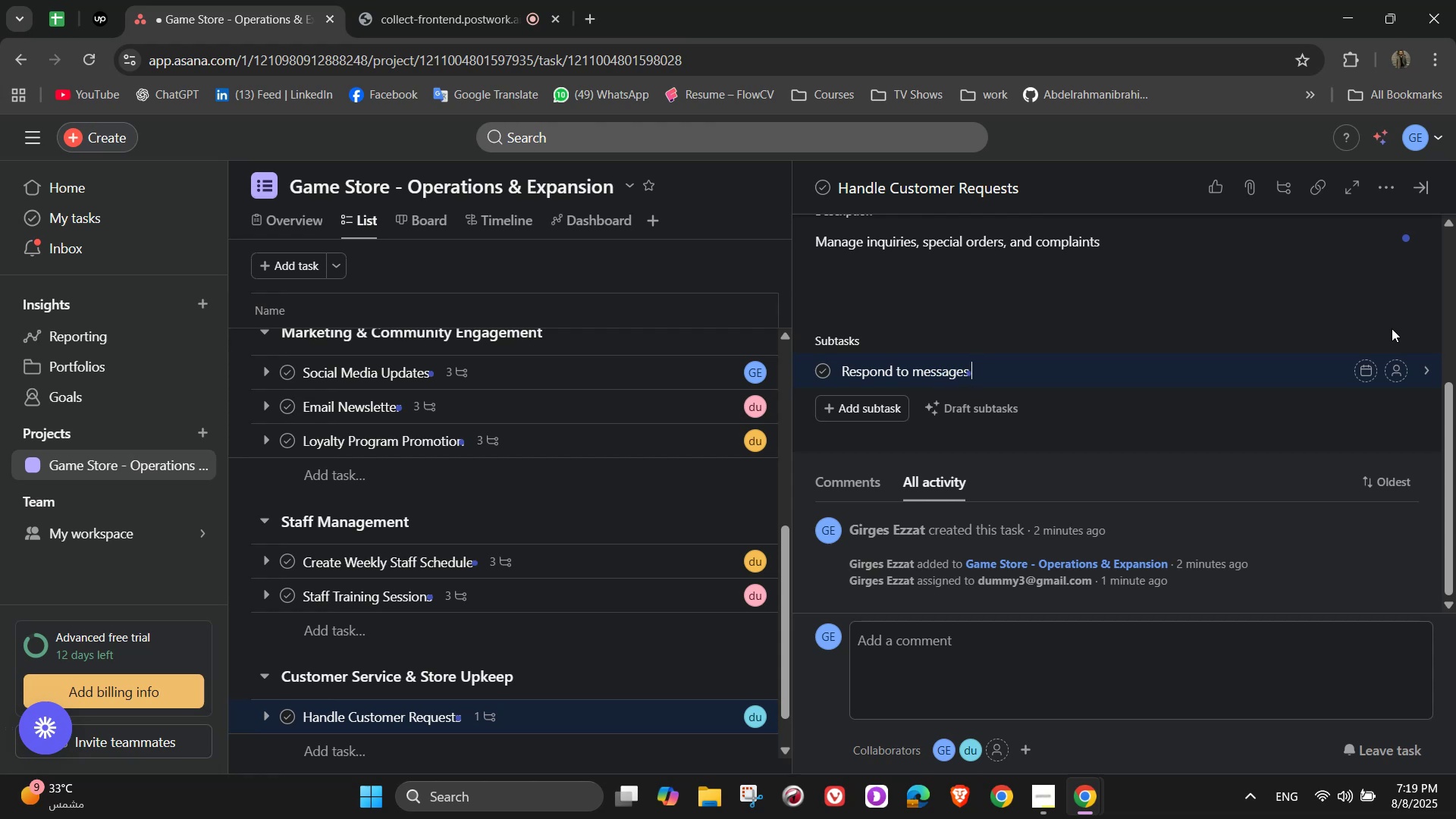 
type(withn)
key(Backspace)
type(in 24 hours)
 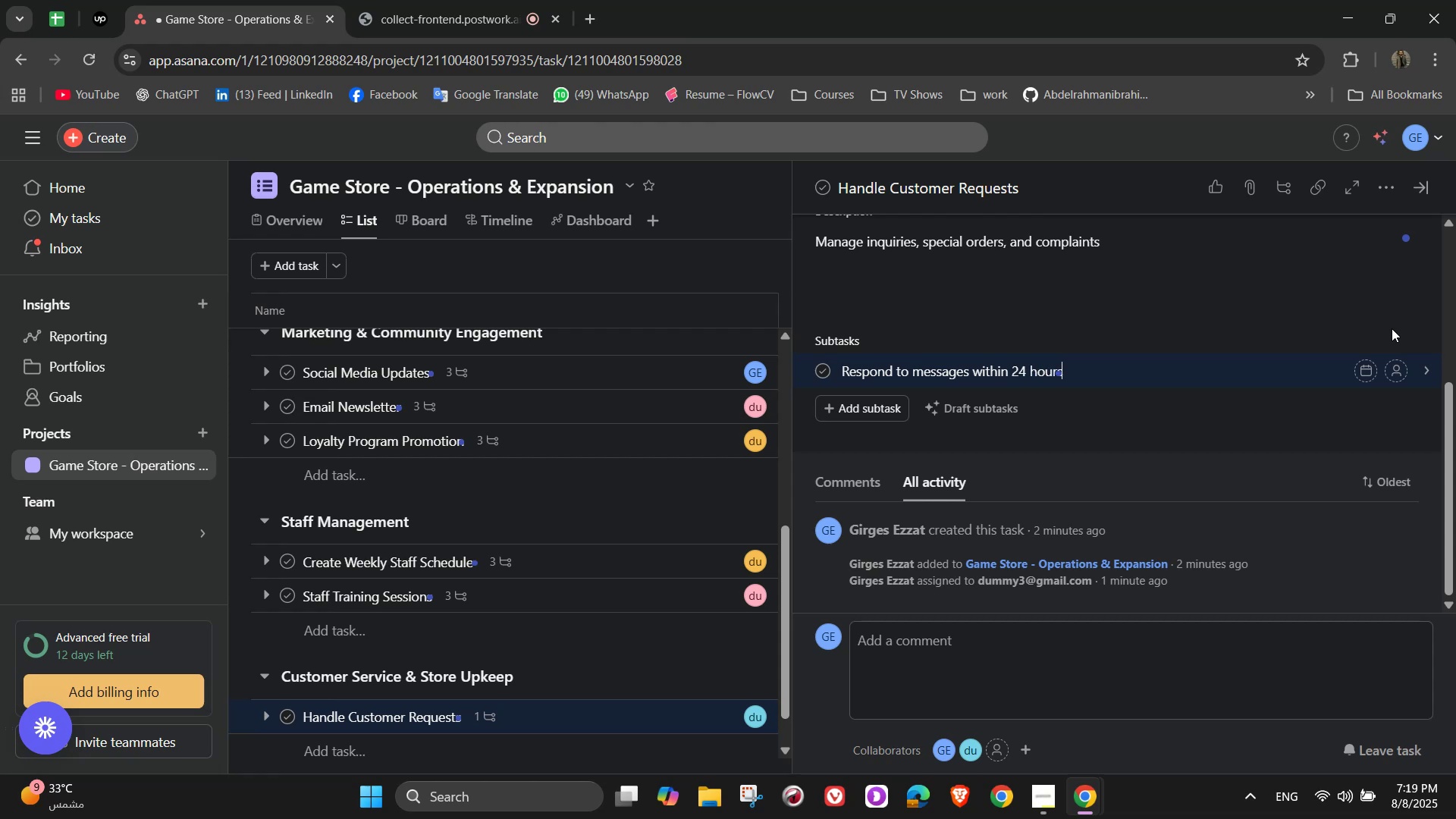 
key(Enter)
 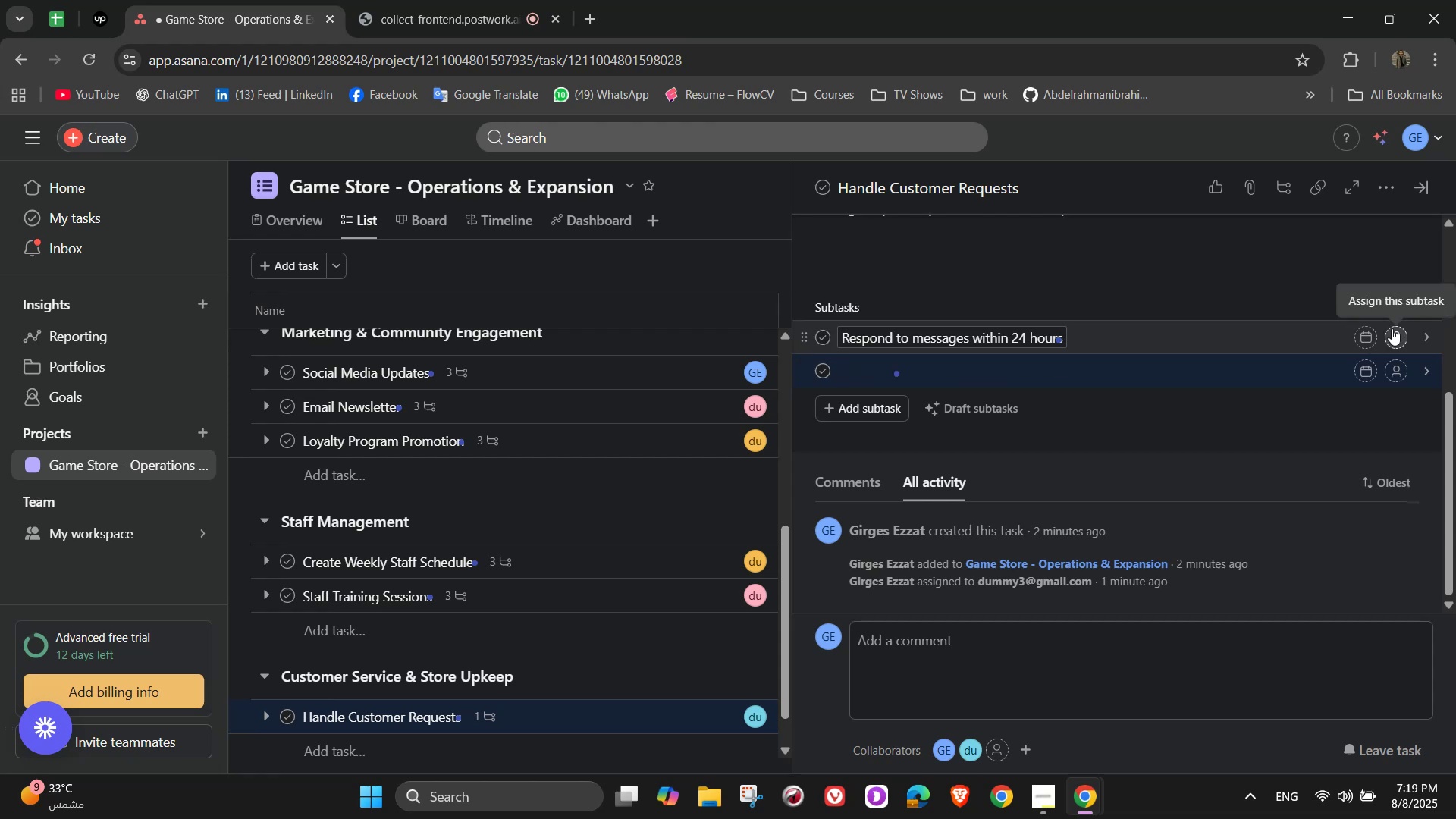 
type(Log customer feedback in Asana)
 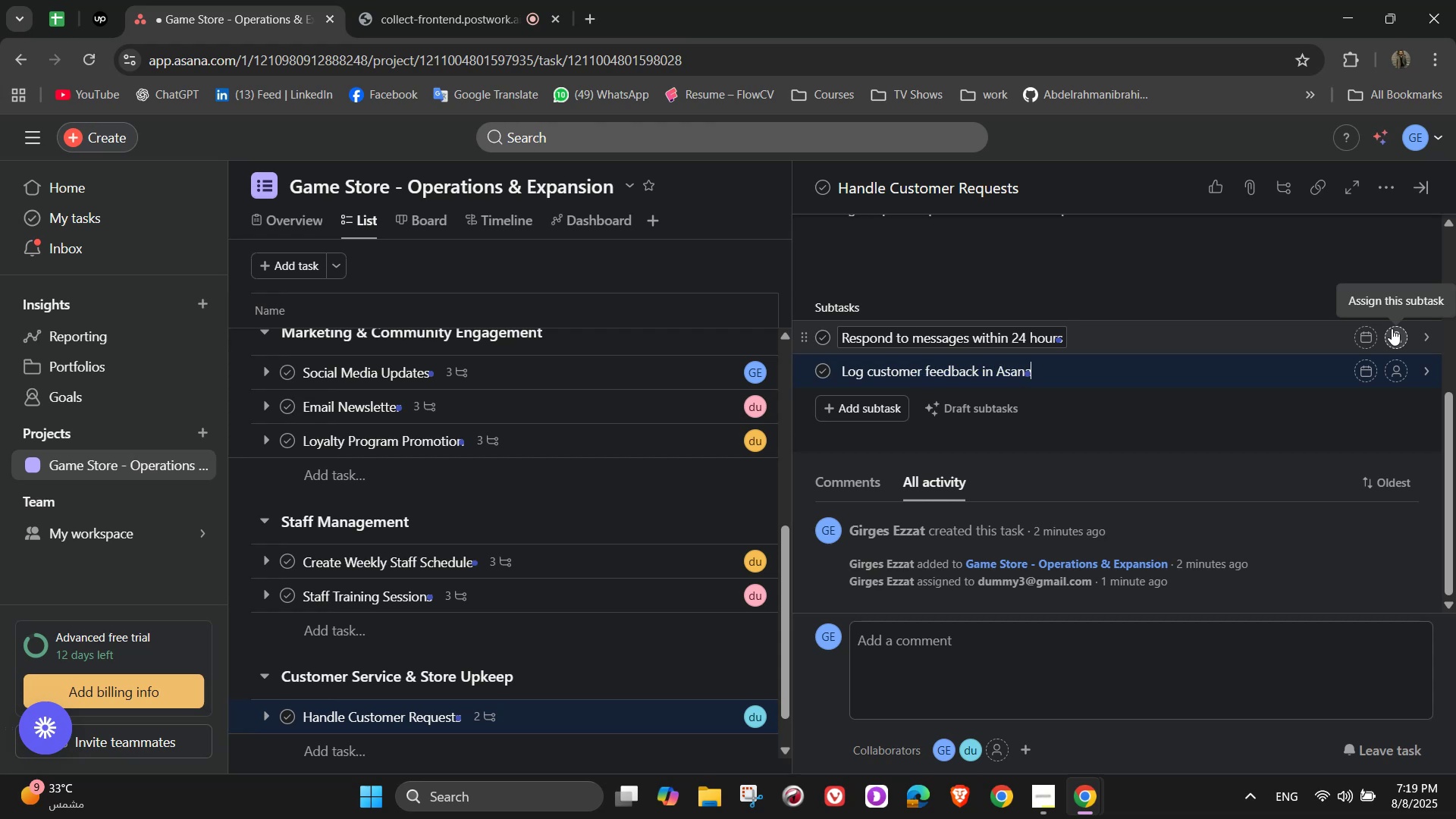 
key(Enter)
 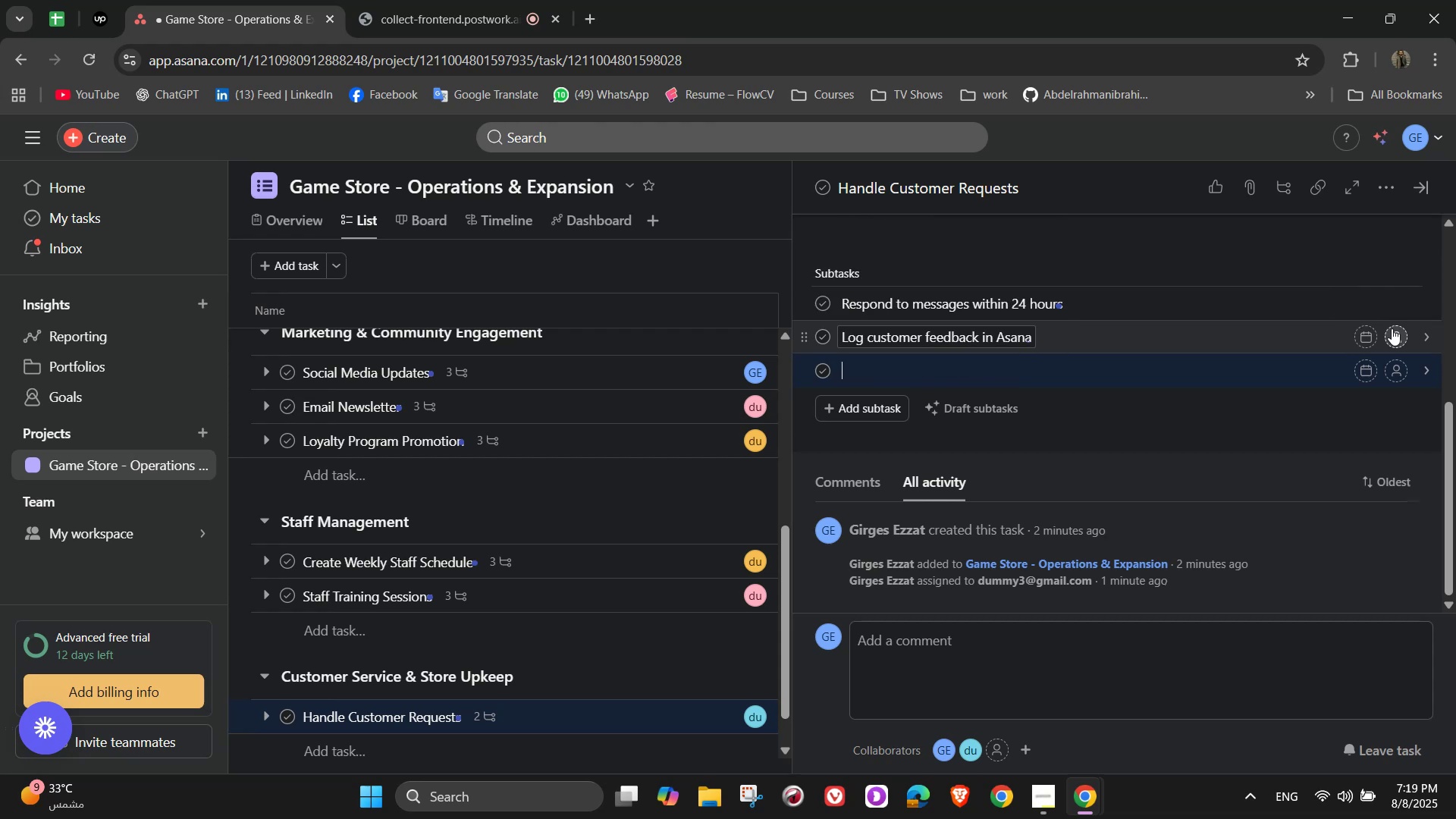 
type(Res)
 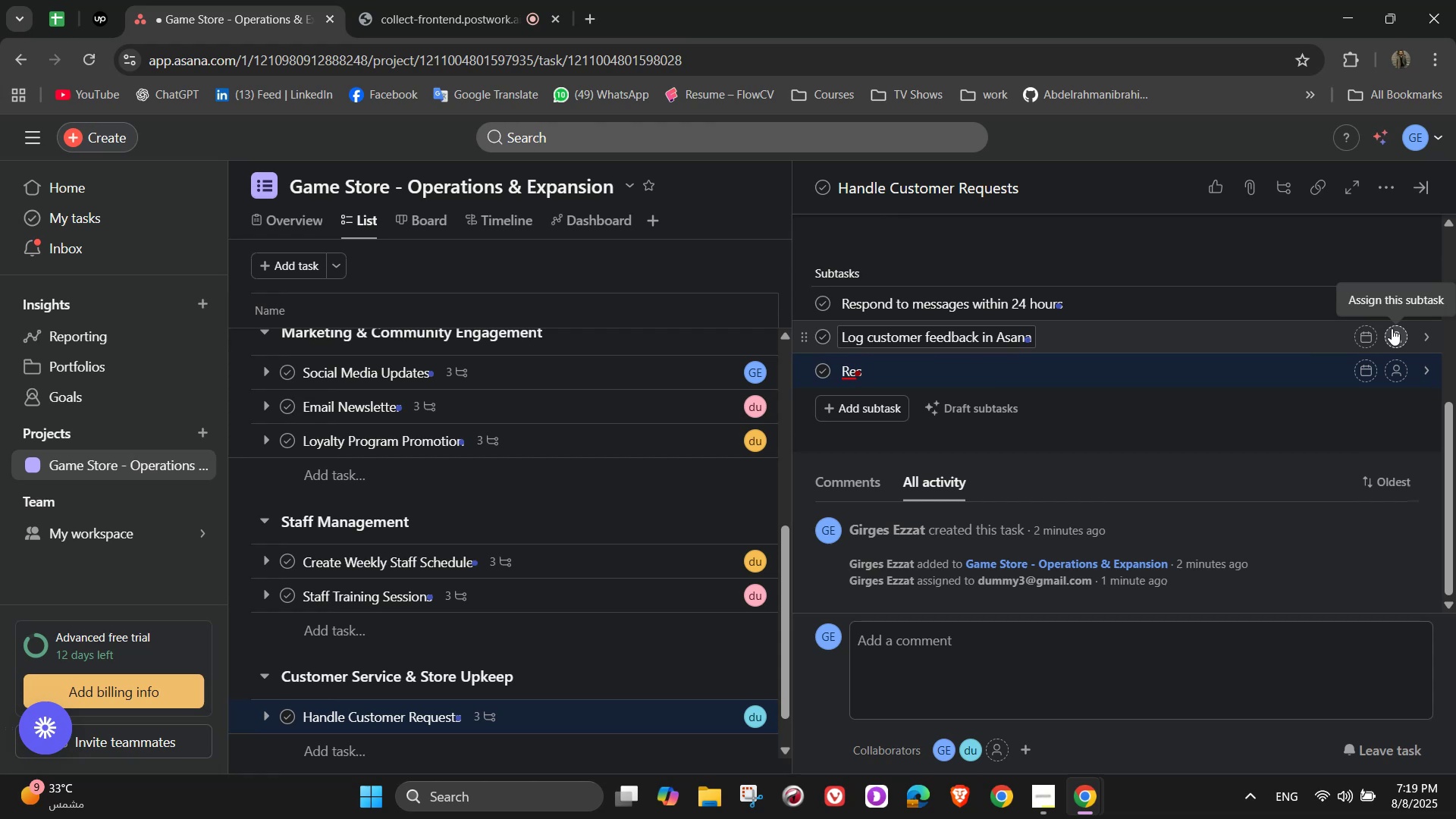 
type(olve issues and)
 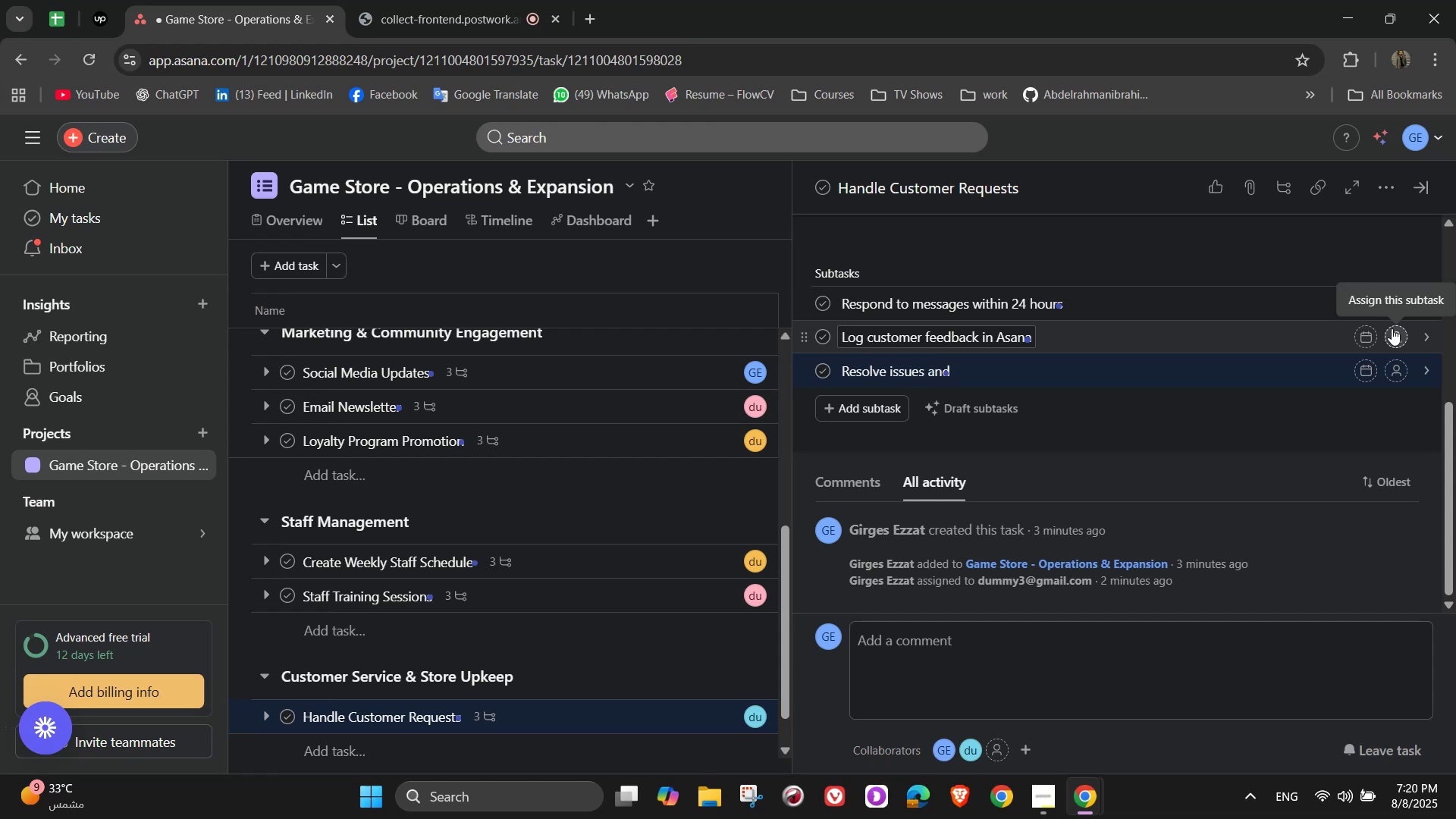 
wait(7.13)
 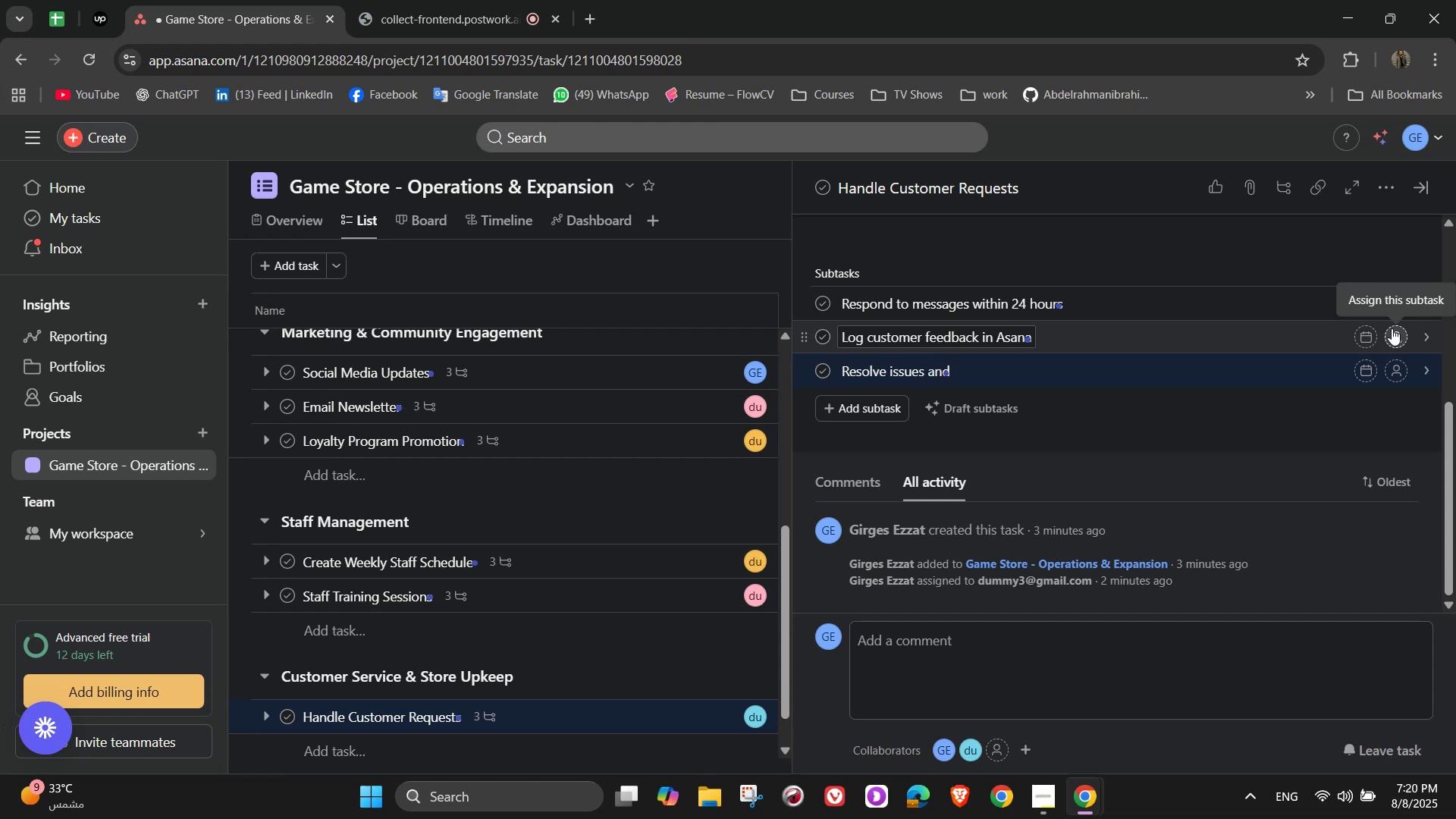 
type( follow up)
 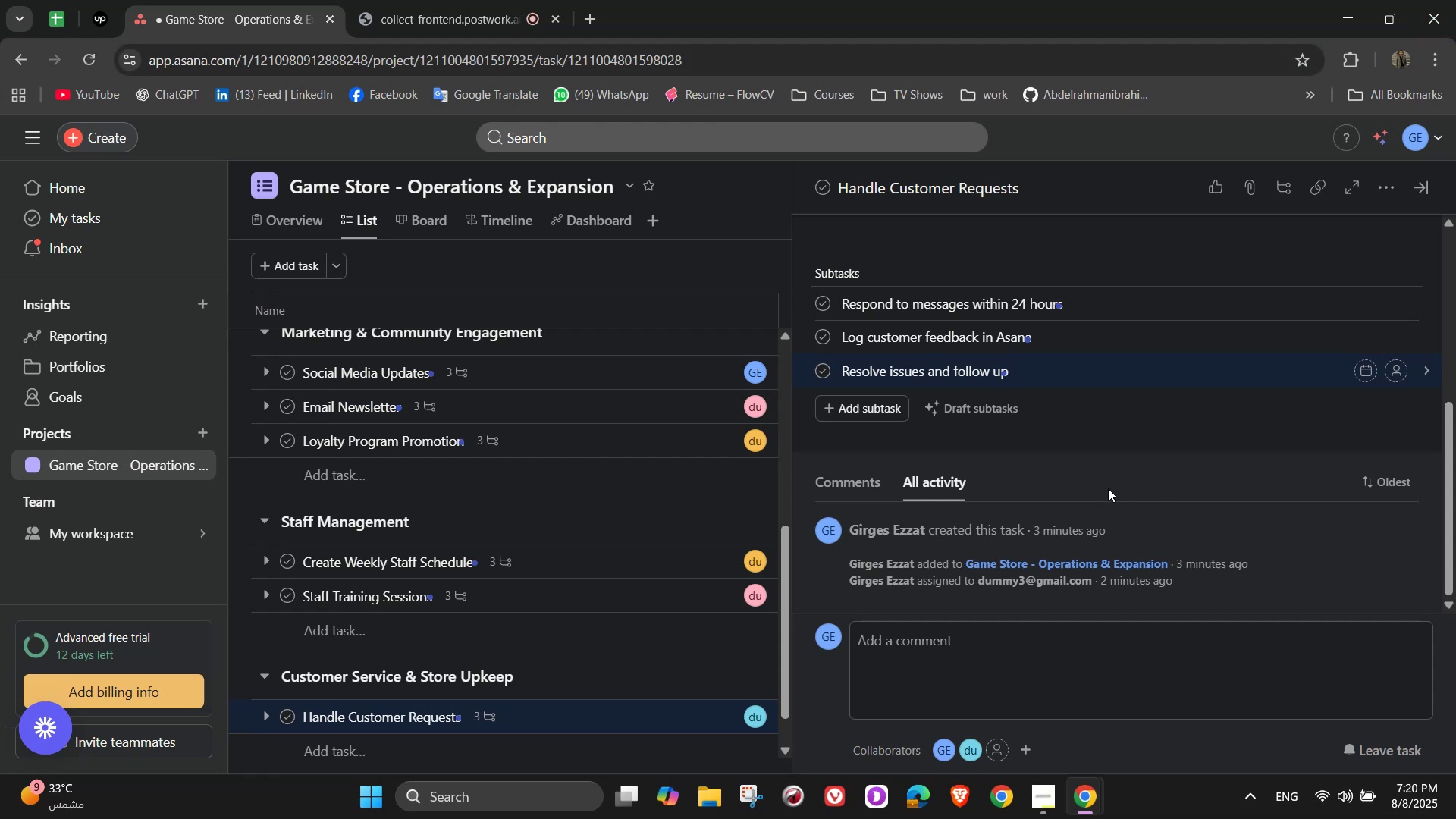 
wait(21.38)
 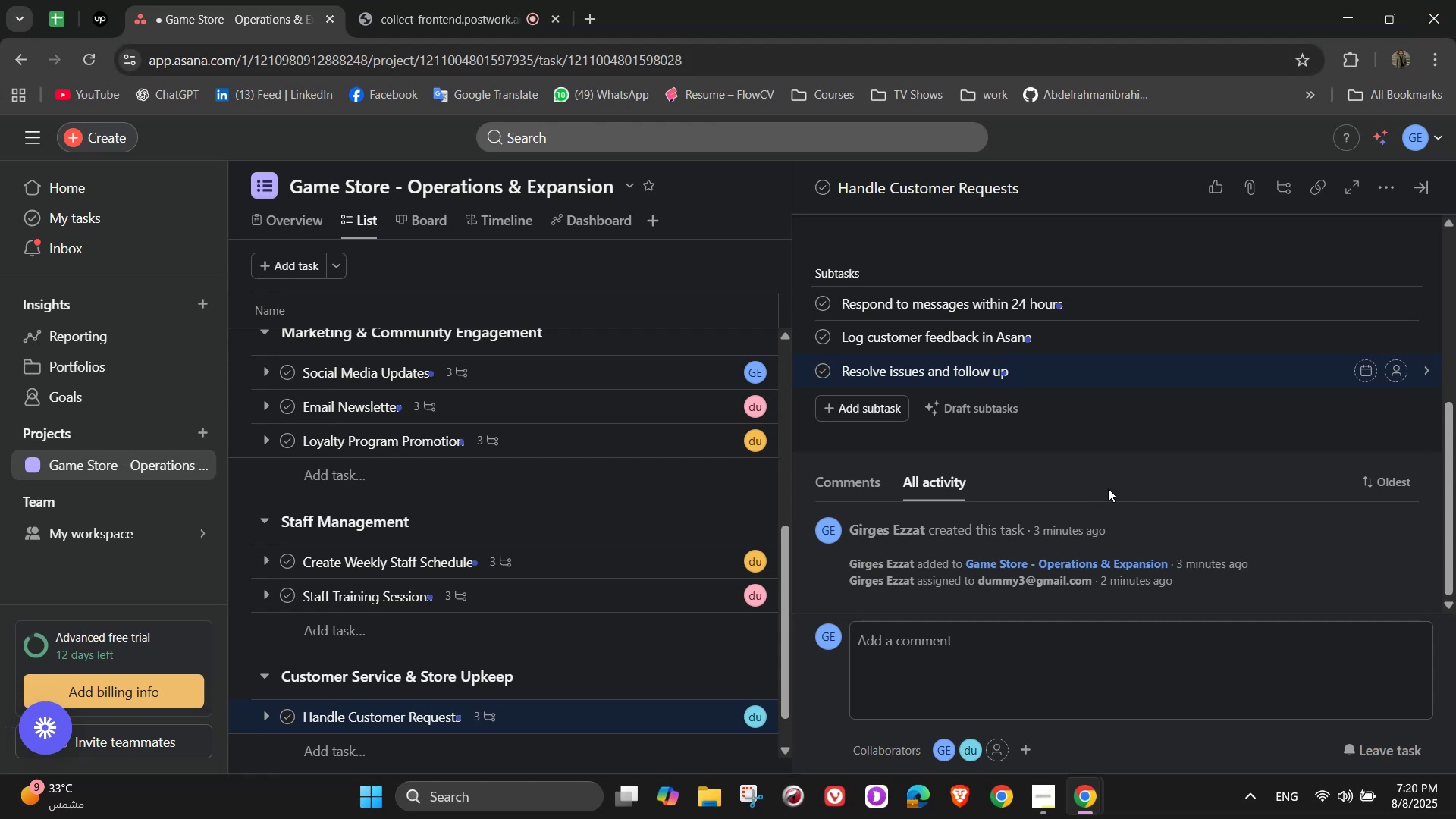 
left_click([1178, 431])
 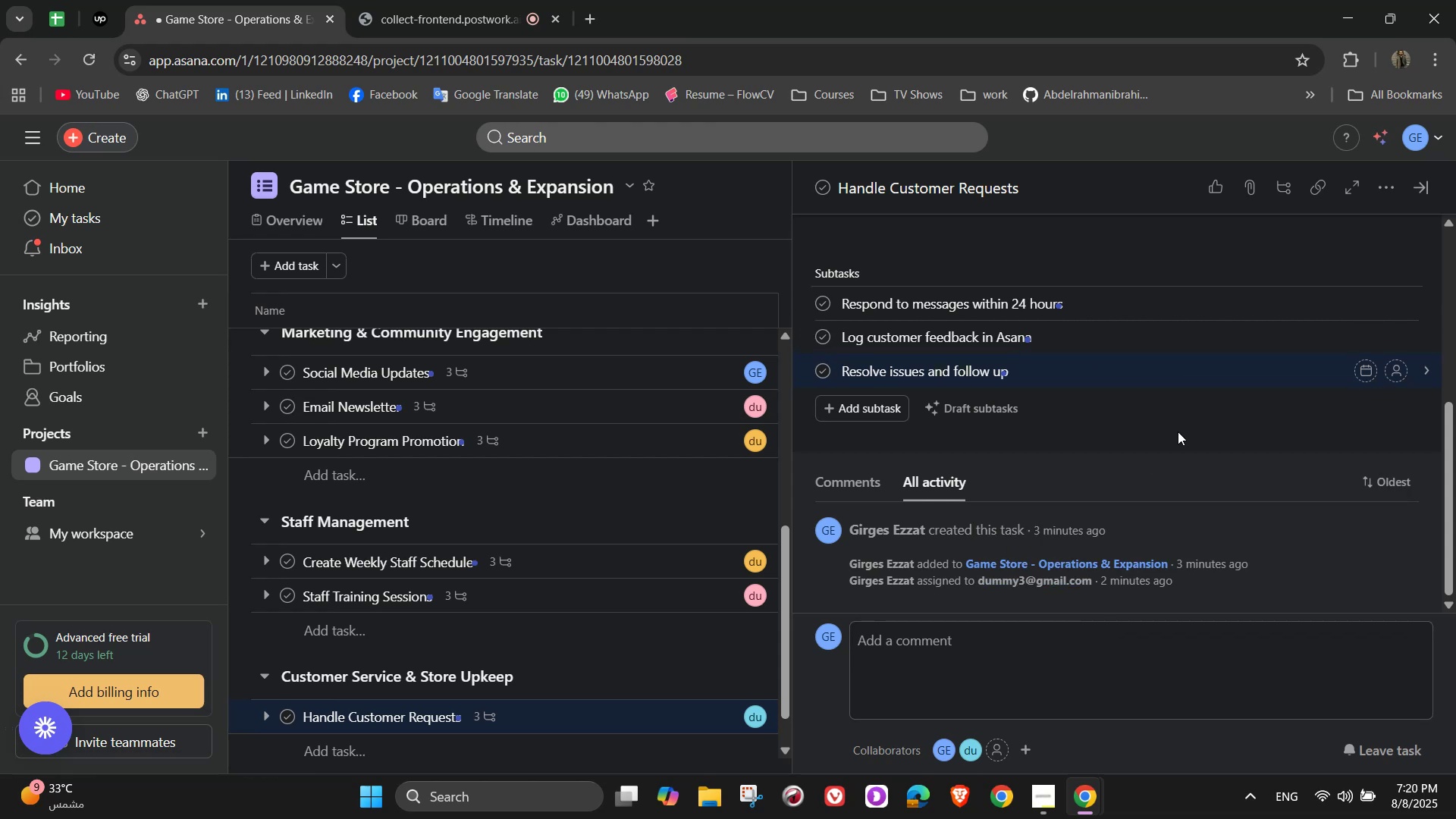 
scroll: coordinate [1194, 425], scroll_direction: up, amount: 4.0
 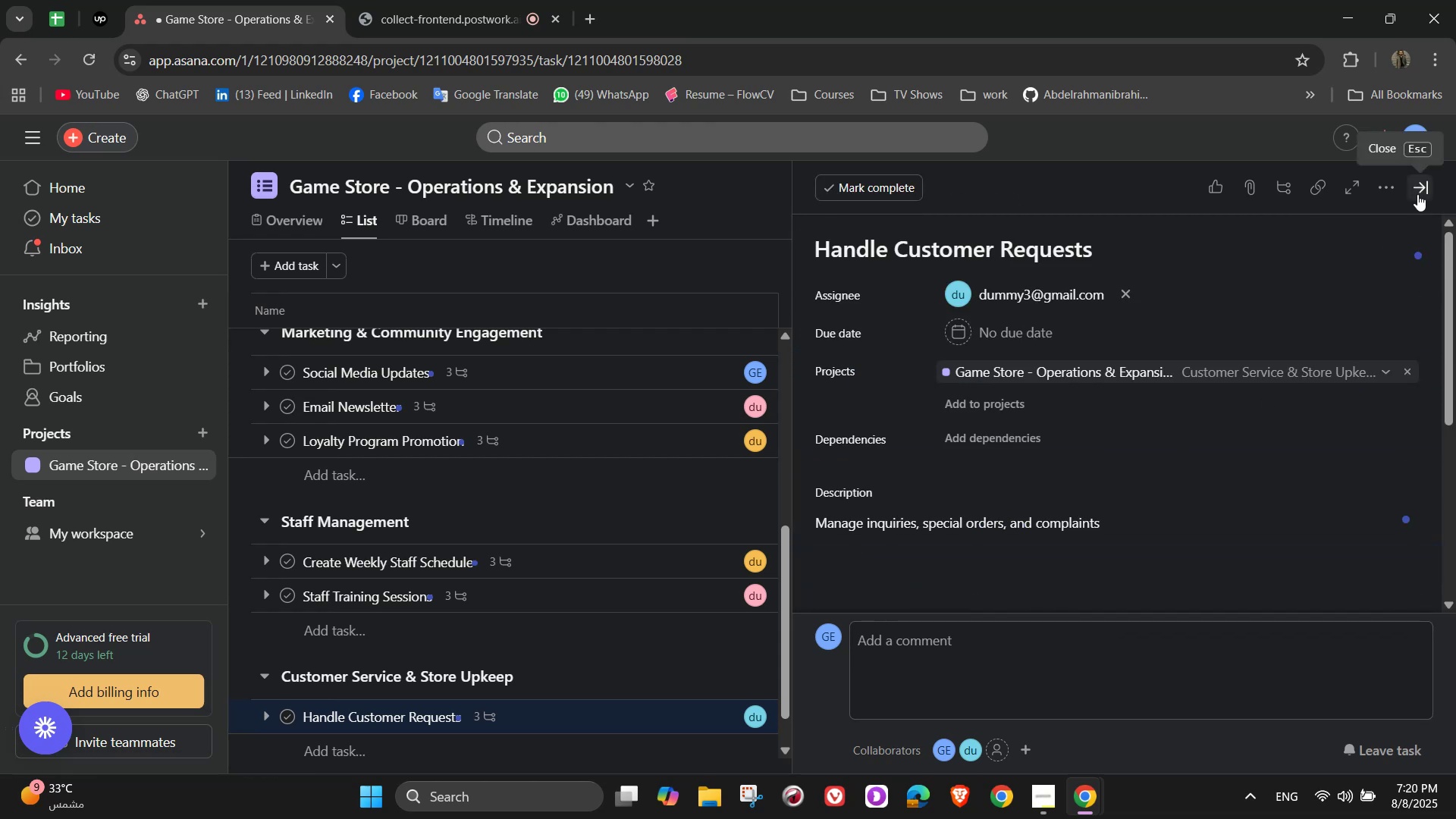 
left_click([1418, 193])
 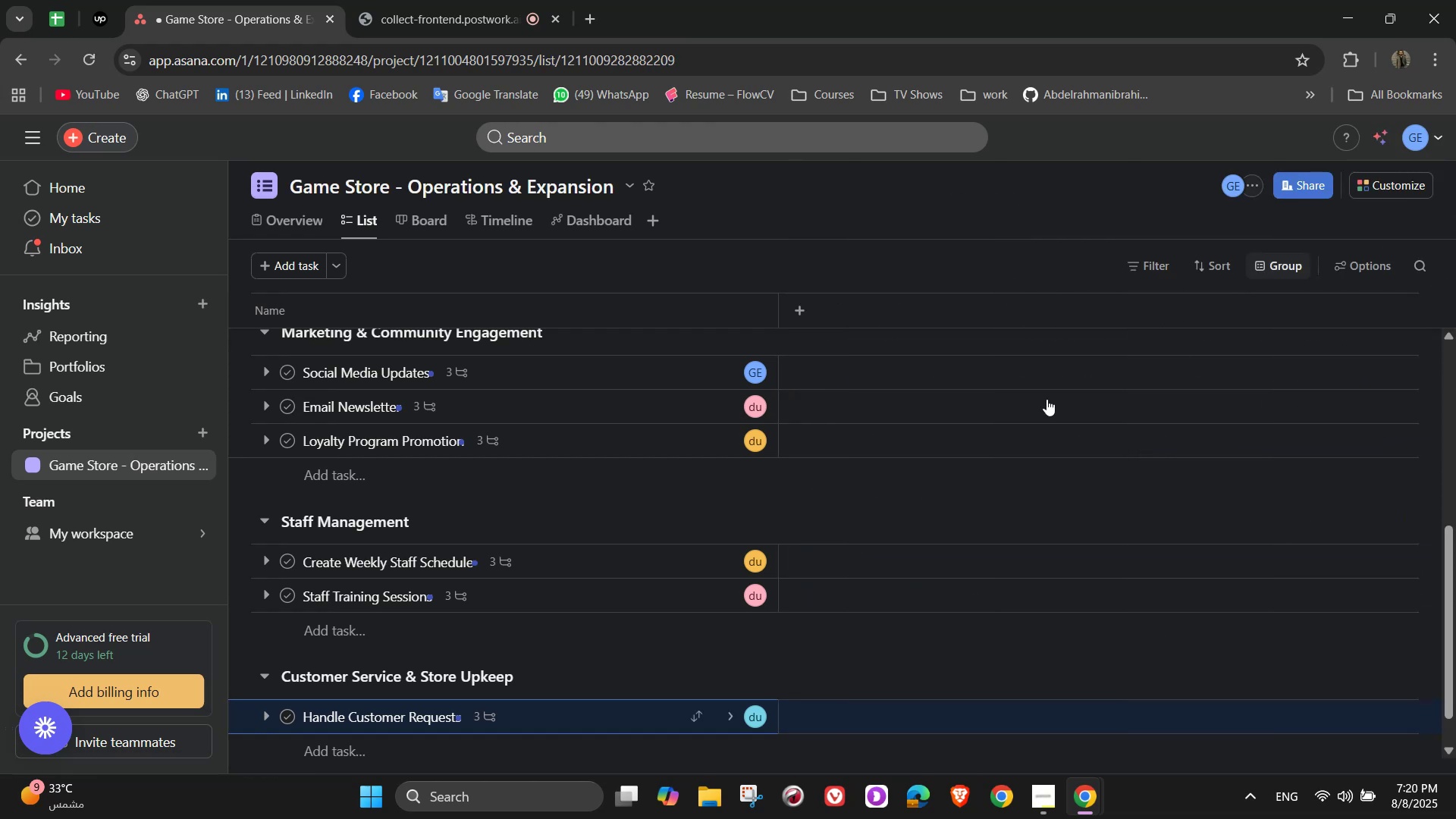 
scroll: coordinate [784, 620], scroll_direction: down, amount: 2.0
 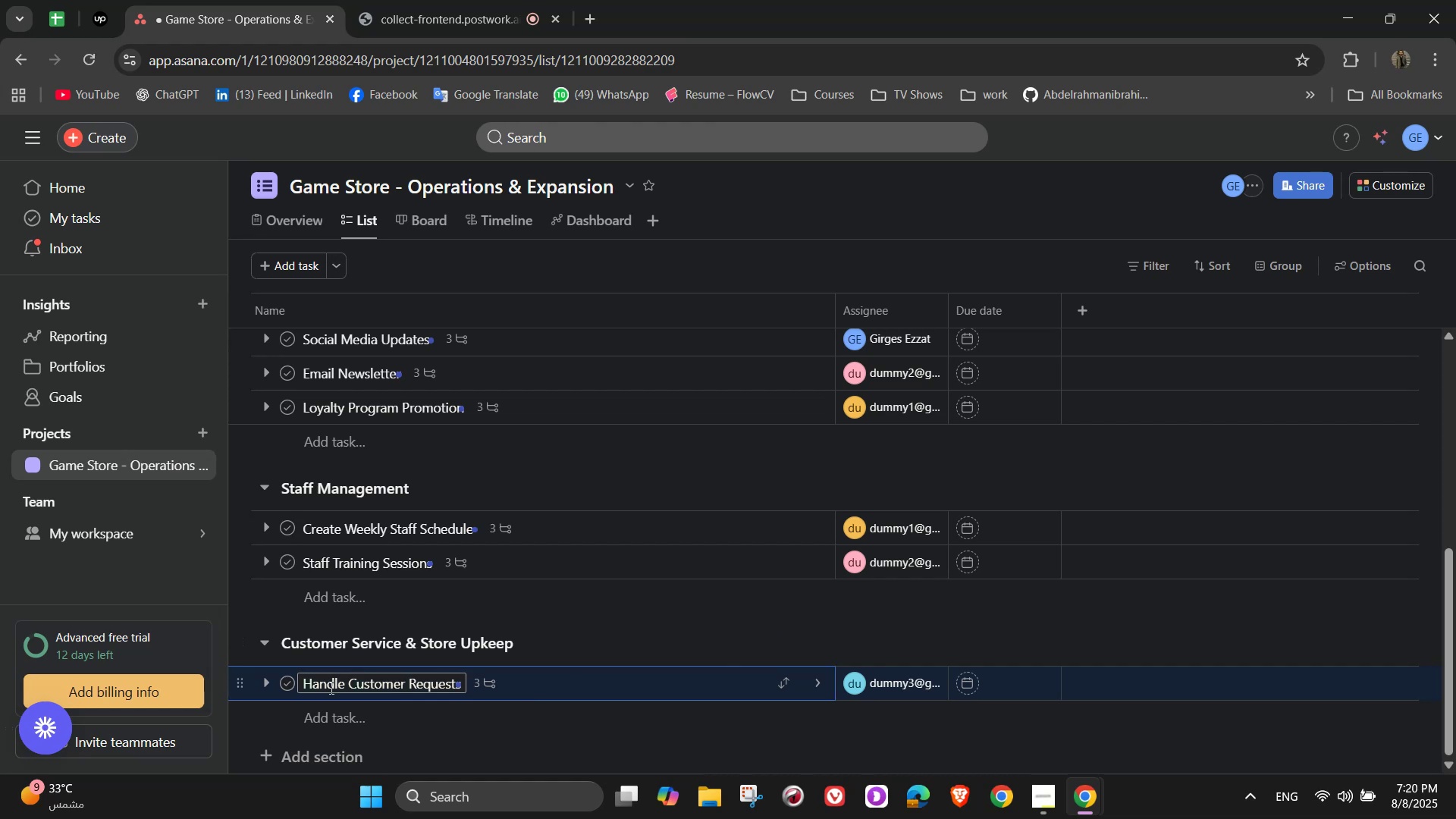 
left_click([330, 717])
 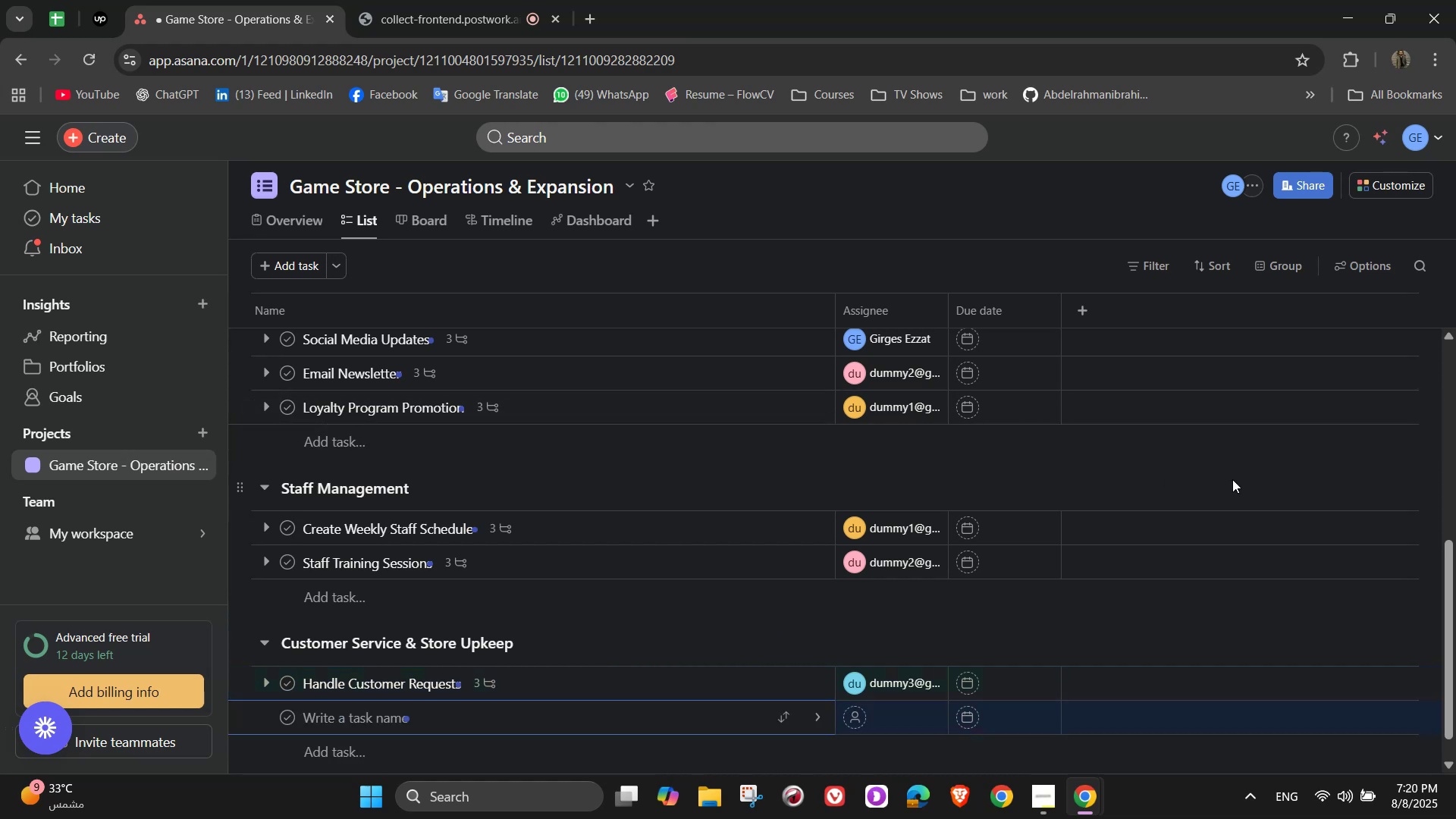 
type(Store)
 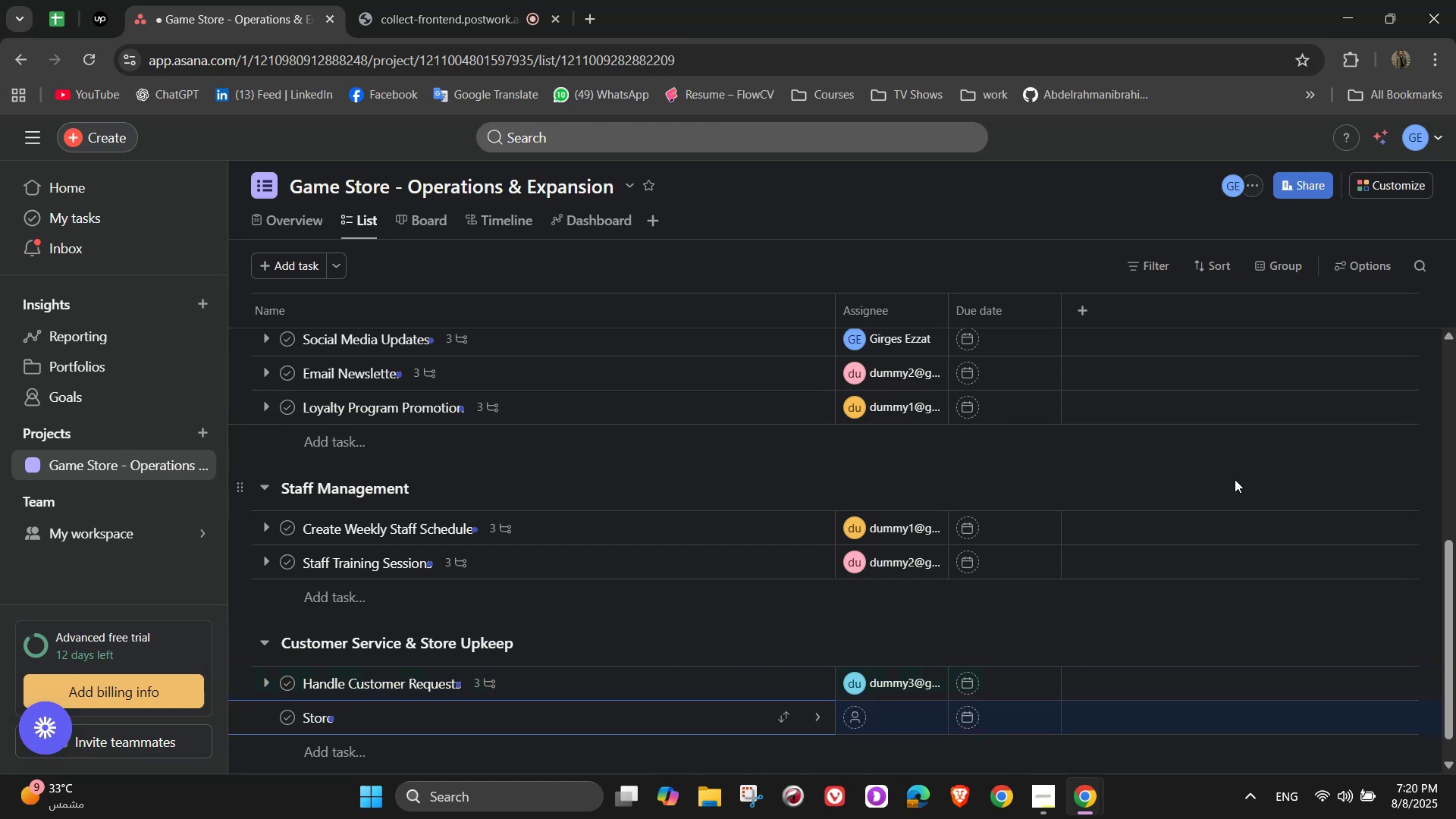 
type( Clean)
 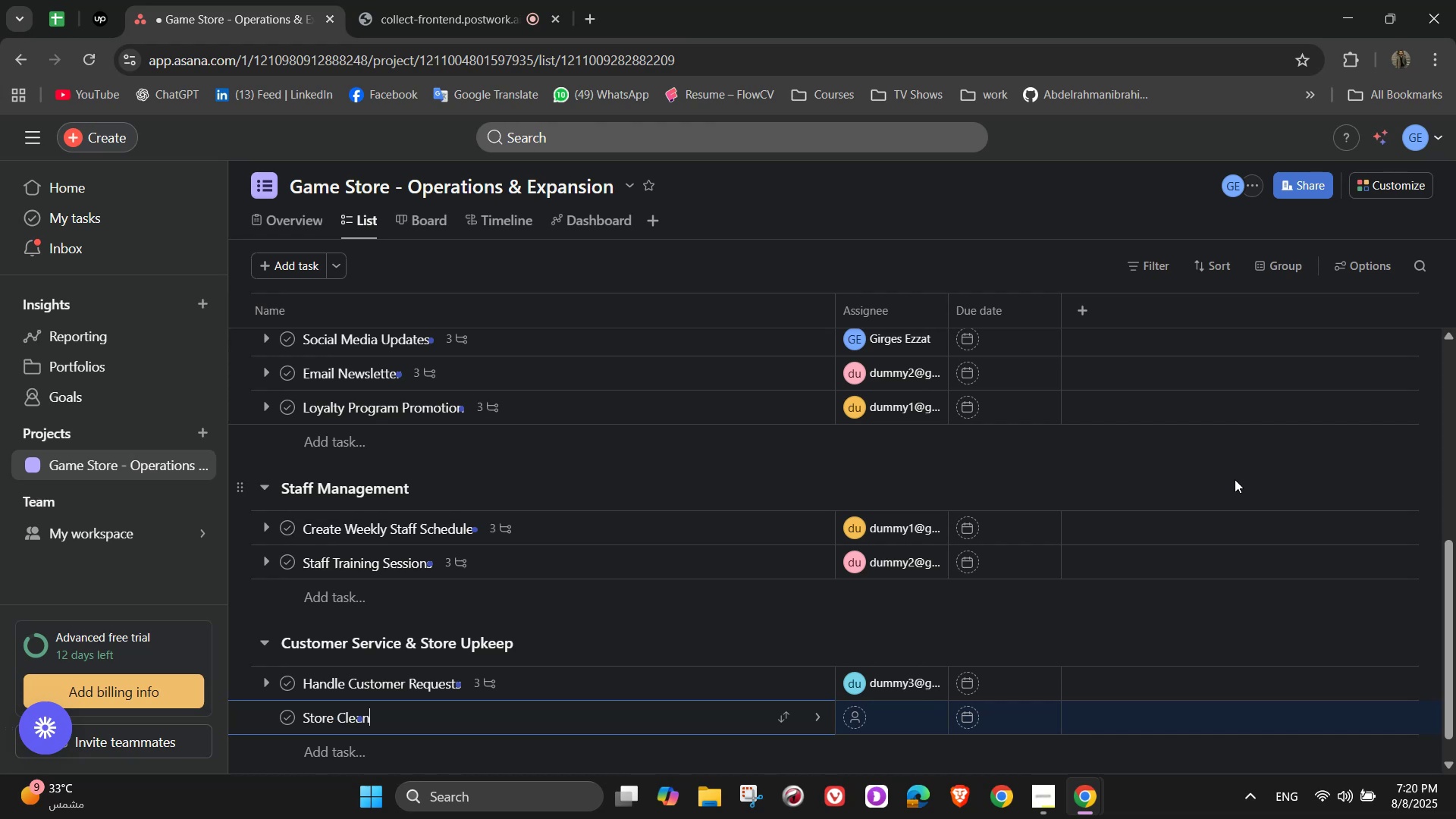 
type( & Organized)
 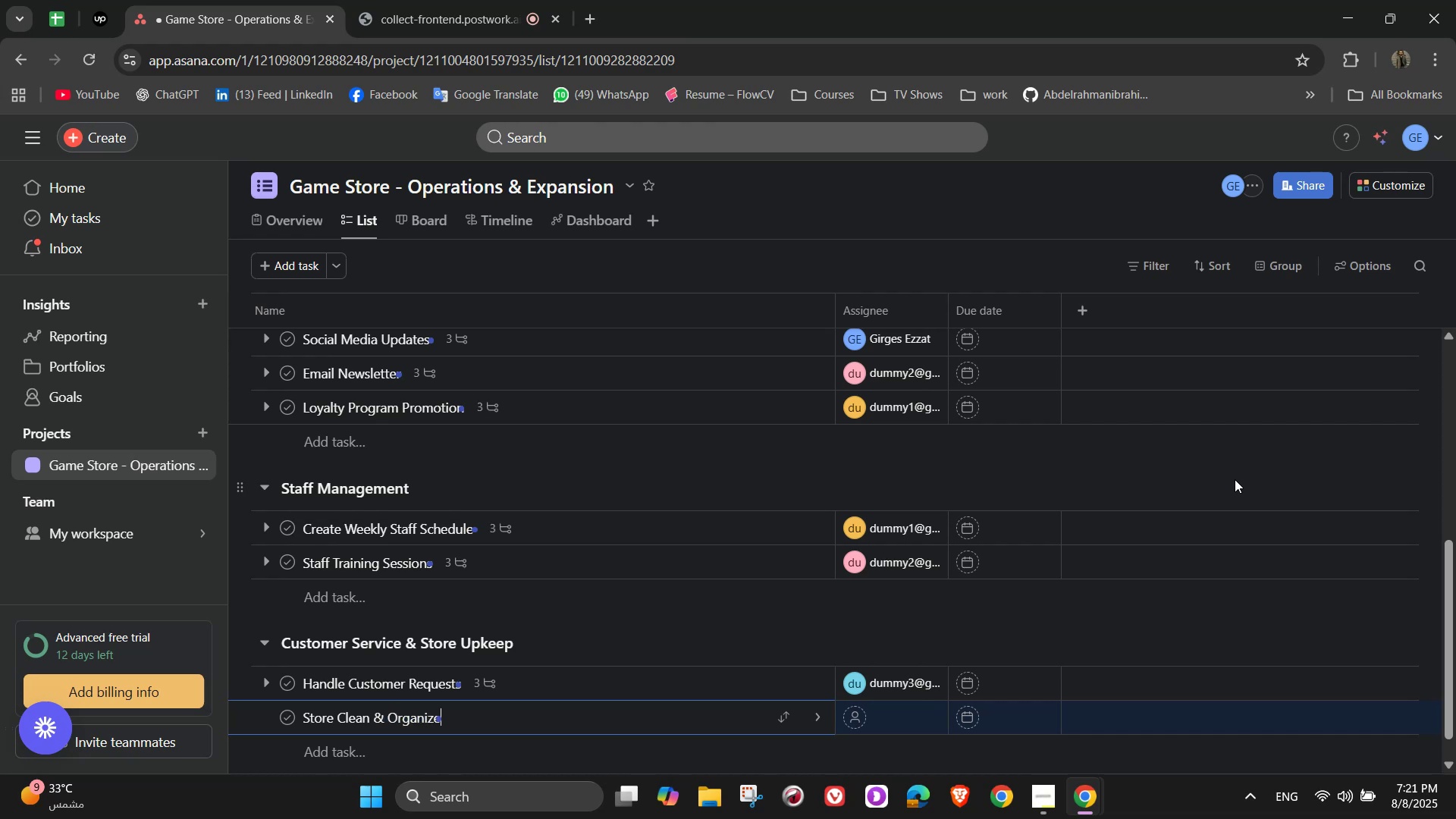 
left_click([819, 720])
 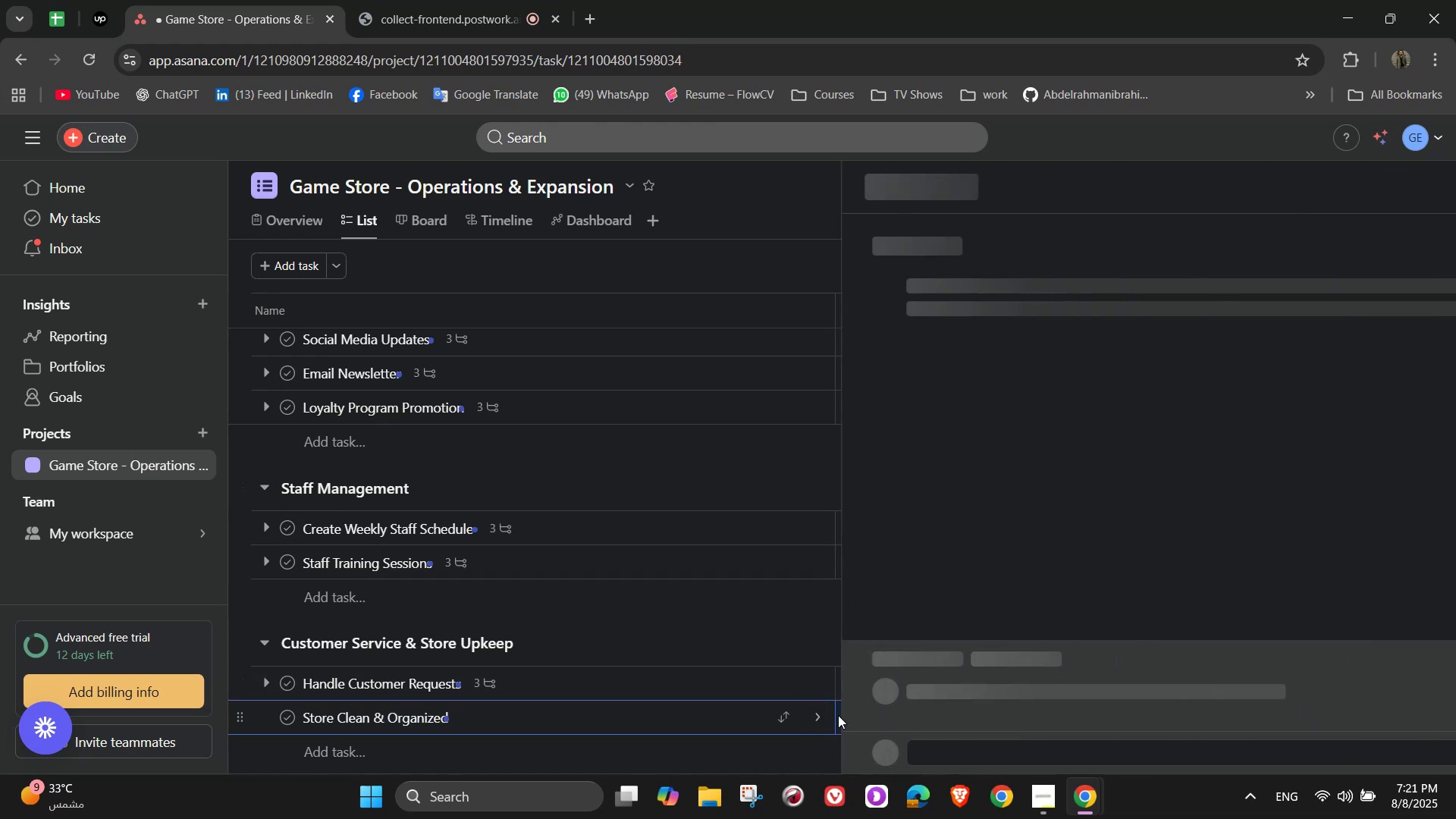 
mouse_move([934, 330])
 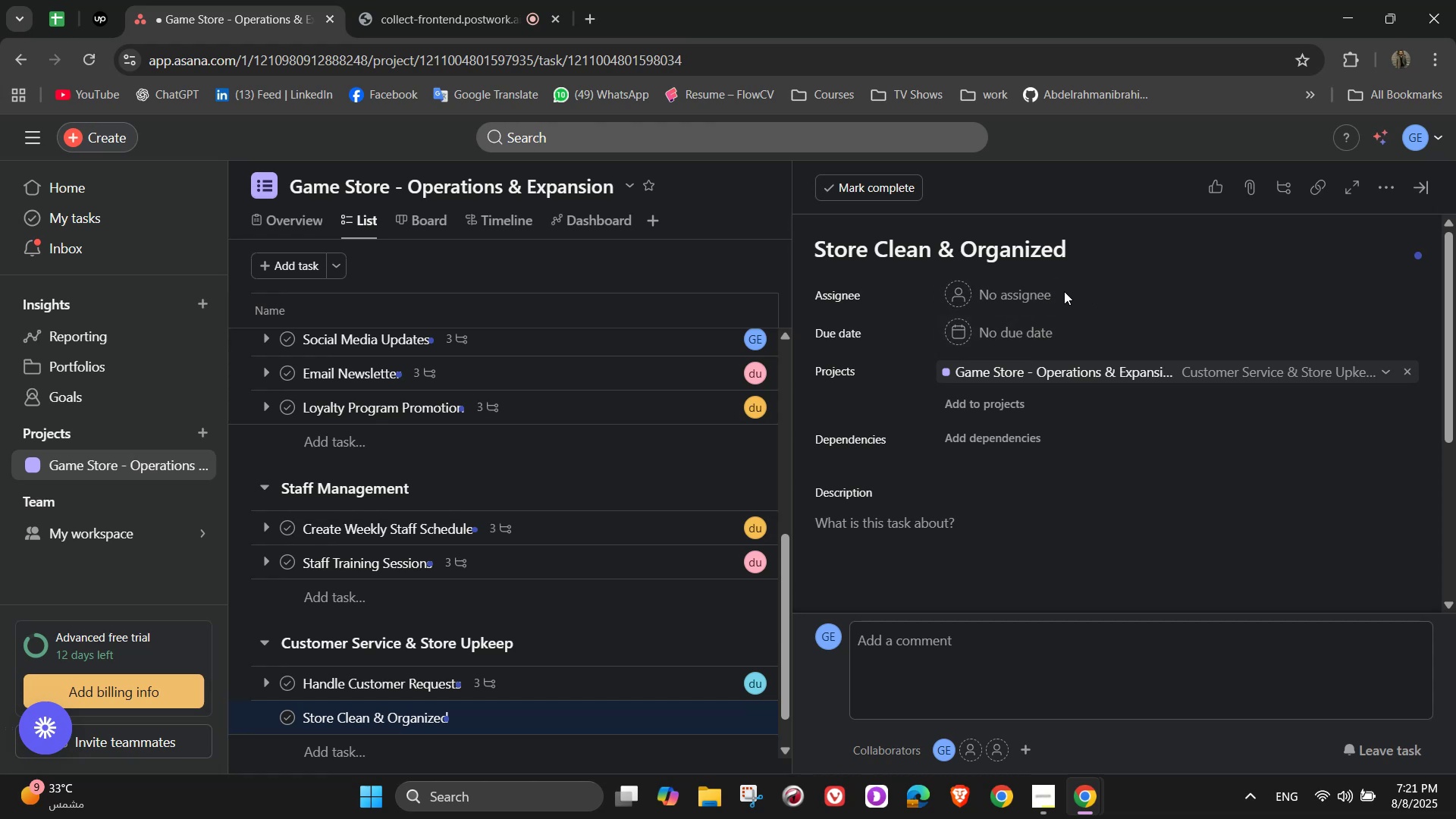 
left_click([1037, 294])
 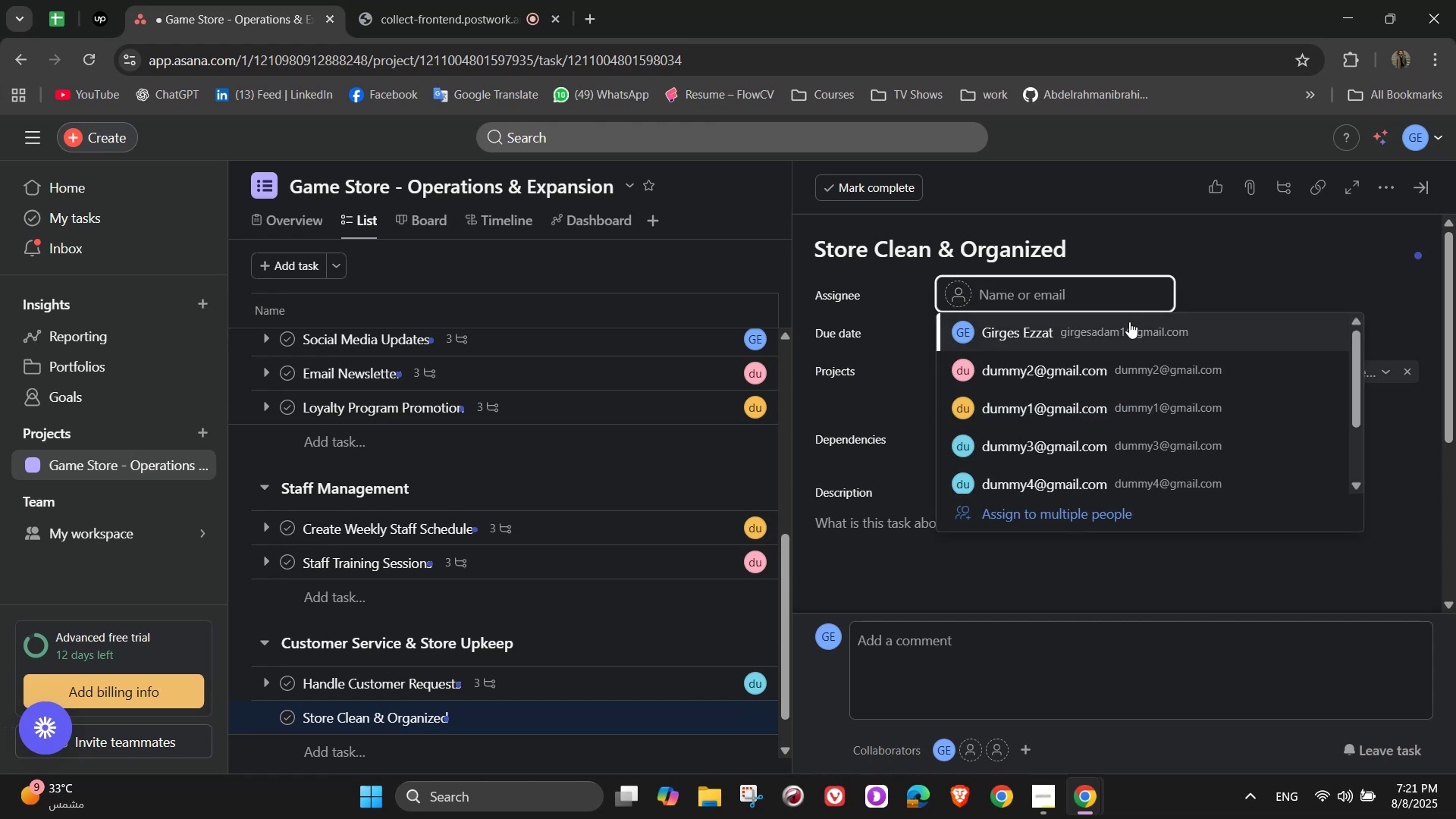 
wait(10.94)
 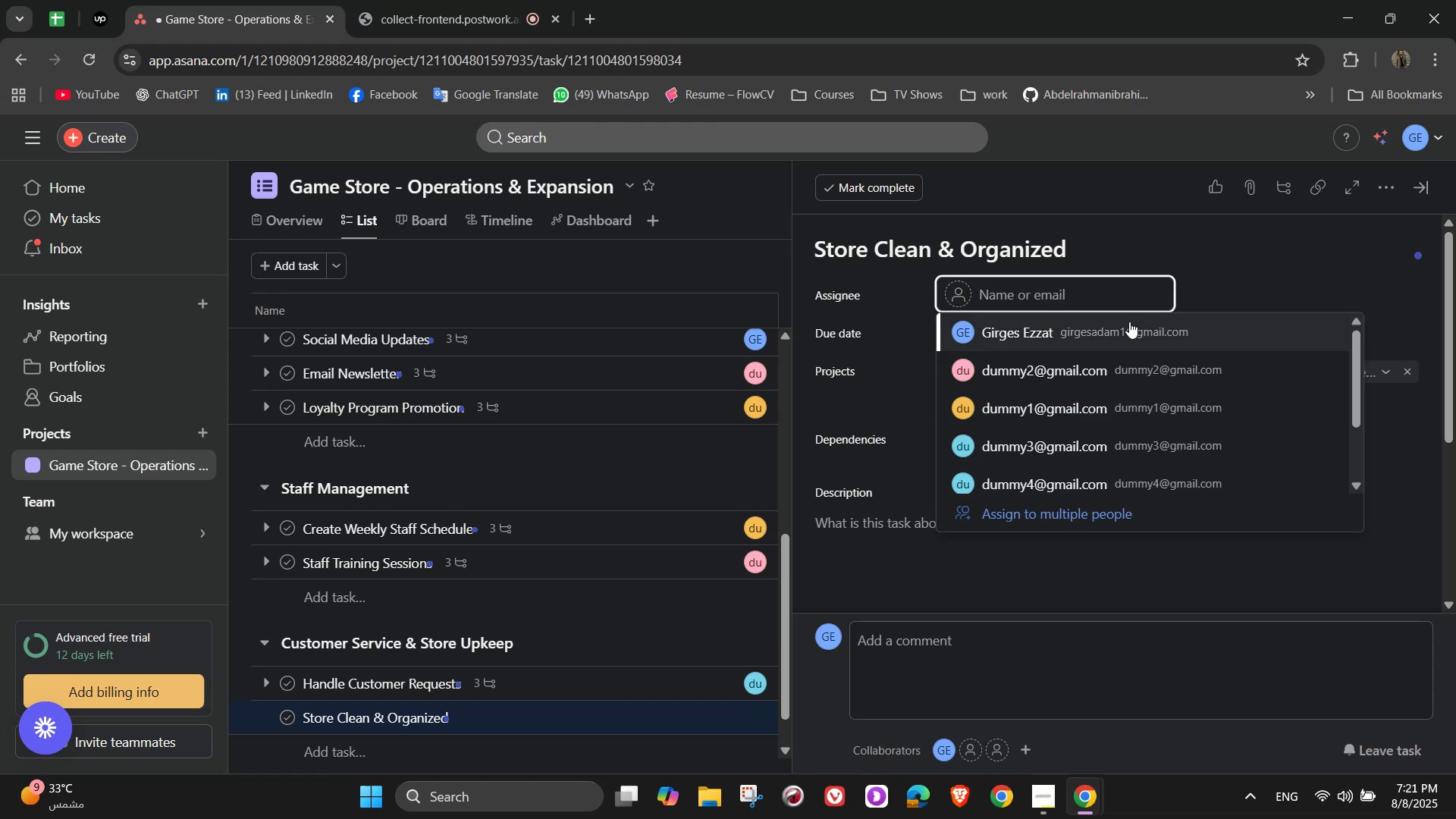 
left_click([1037, 405])
 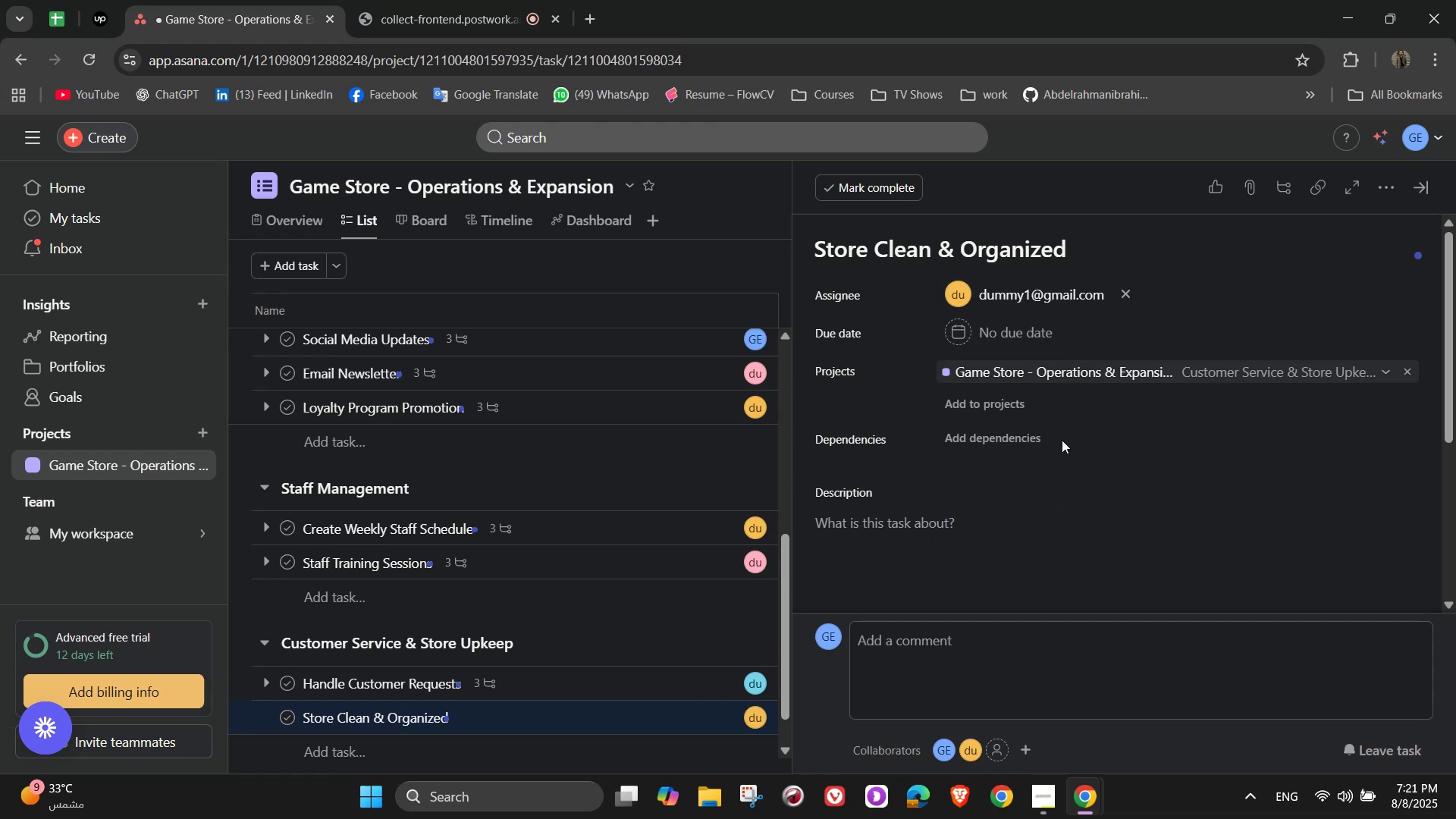 
scroll: coordinate [1114, 459], scroll_direction: down, amount: 3.0
 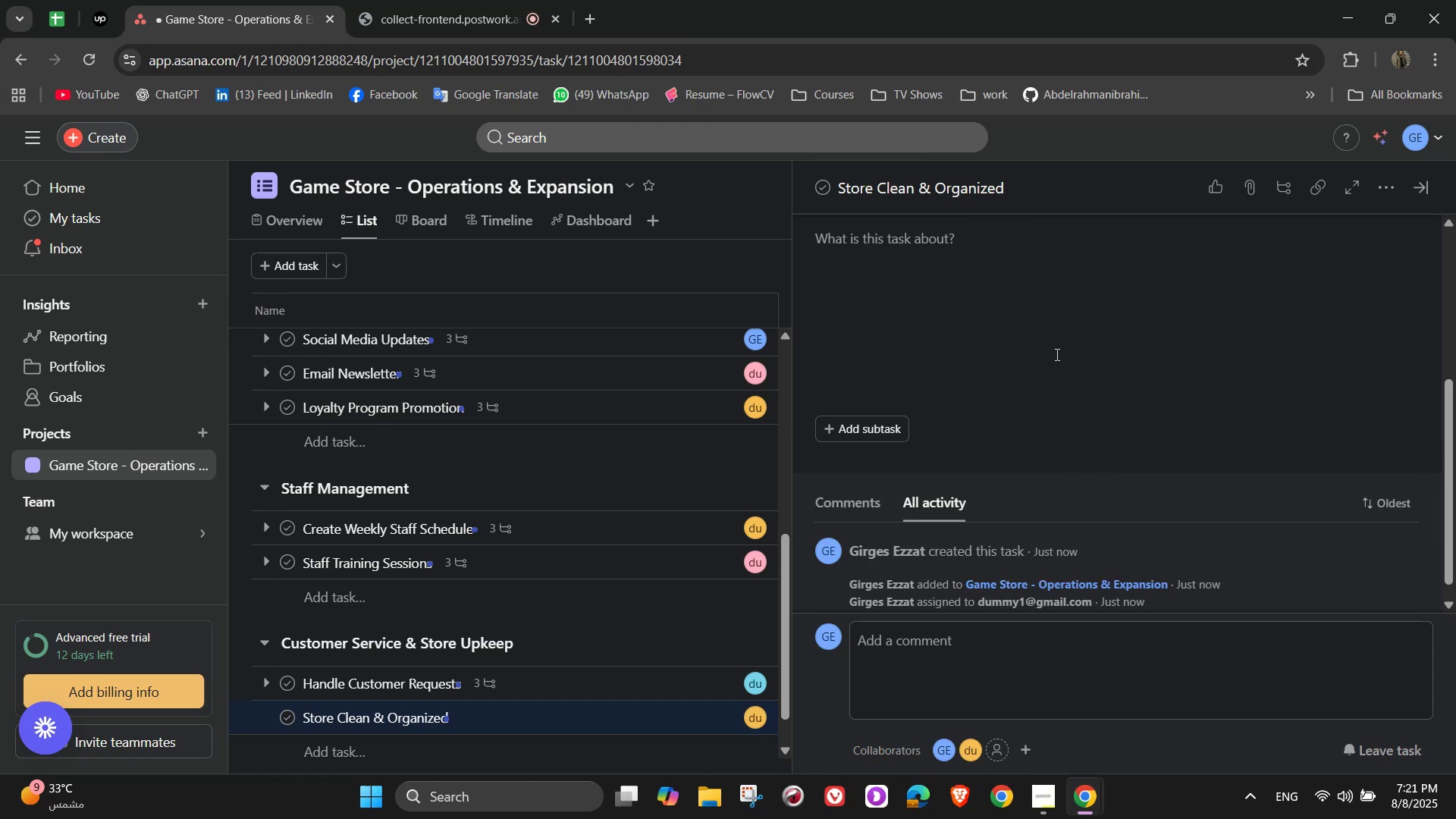 
left_click([1062, 331])
 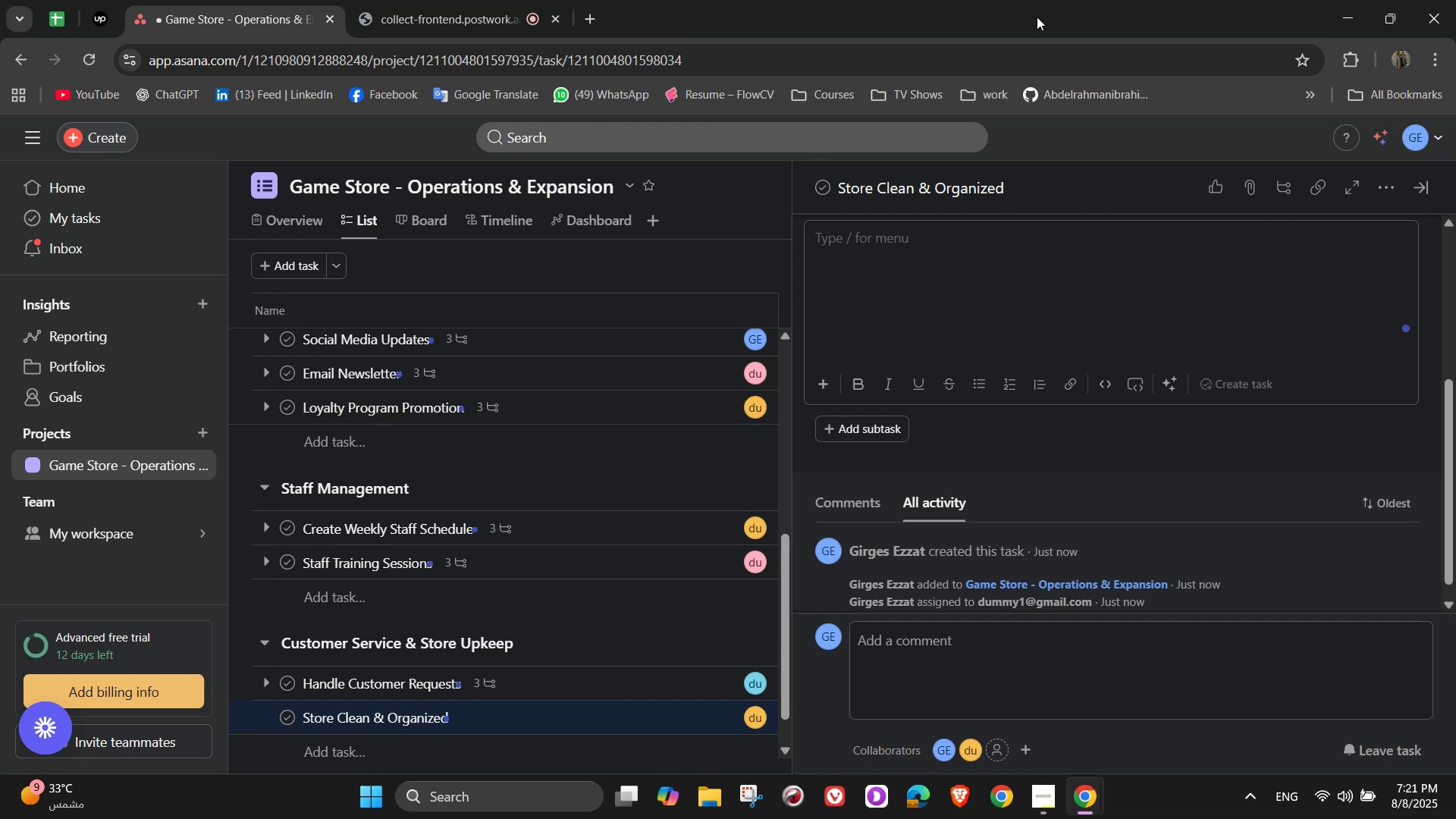 
wait(18.27)
 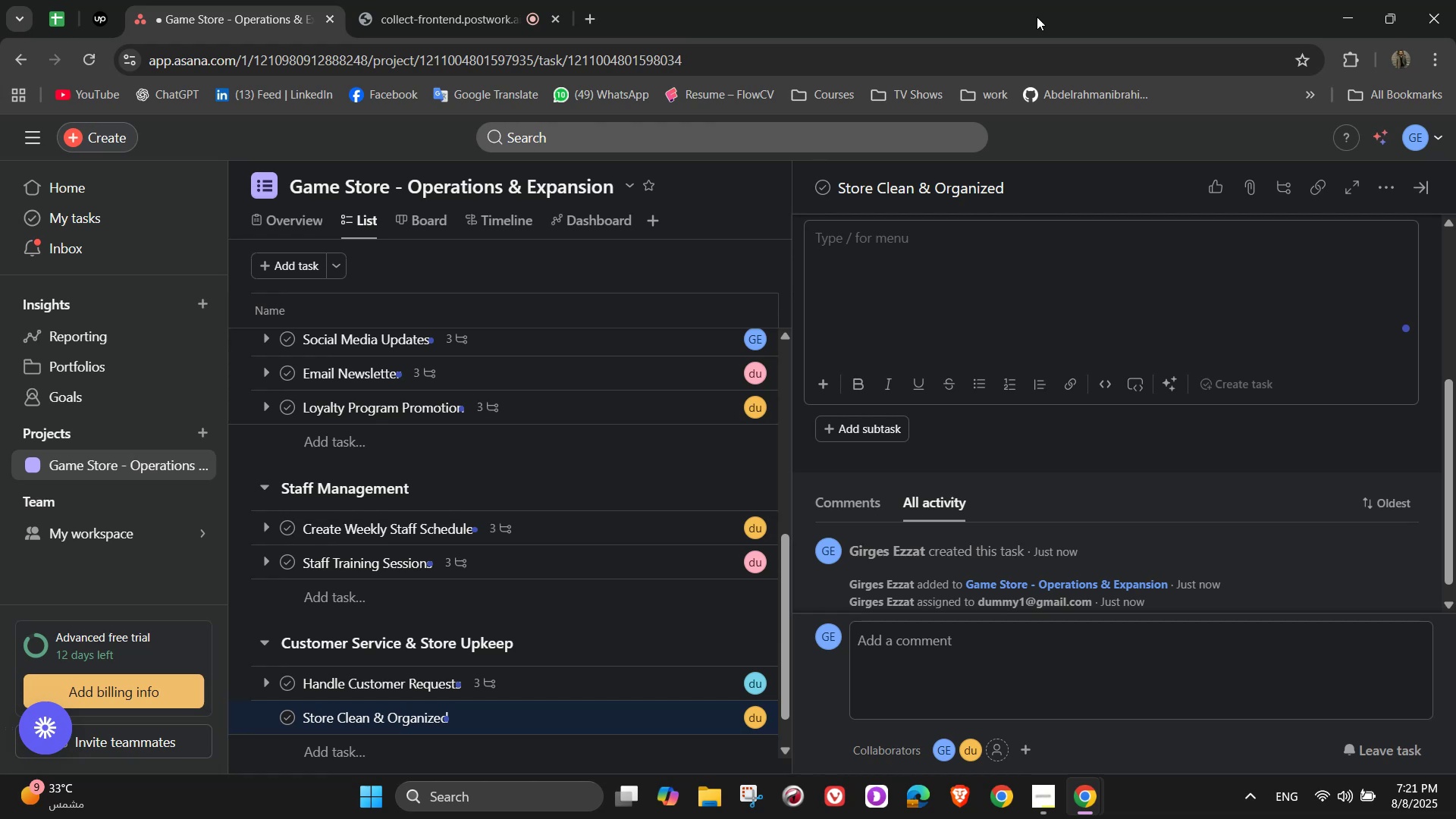 
type(N)
key(Backspace)
type(Maintain )
 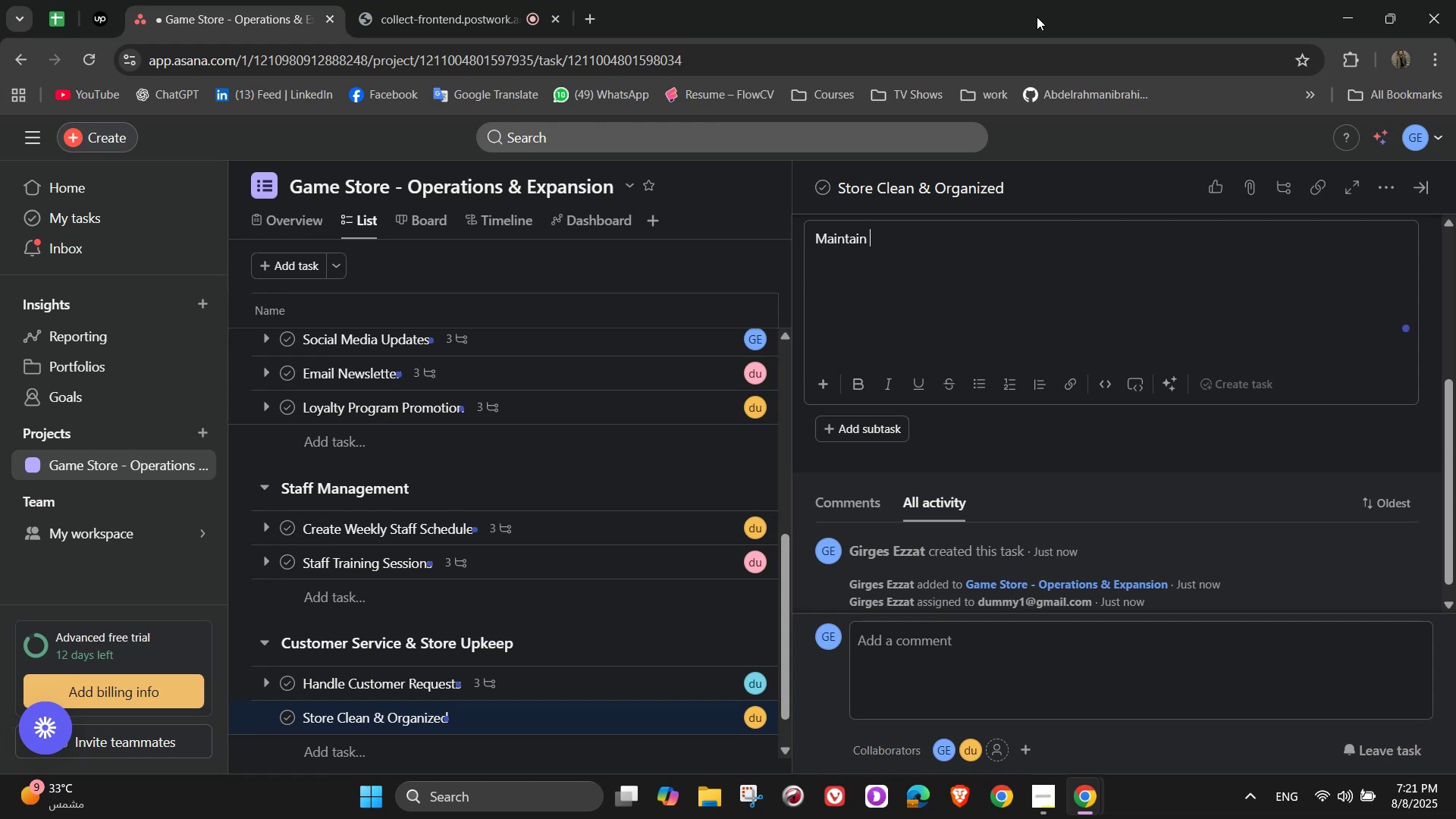 
key(A)
 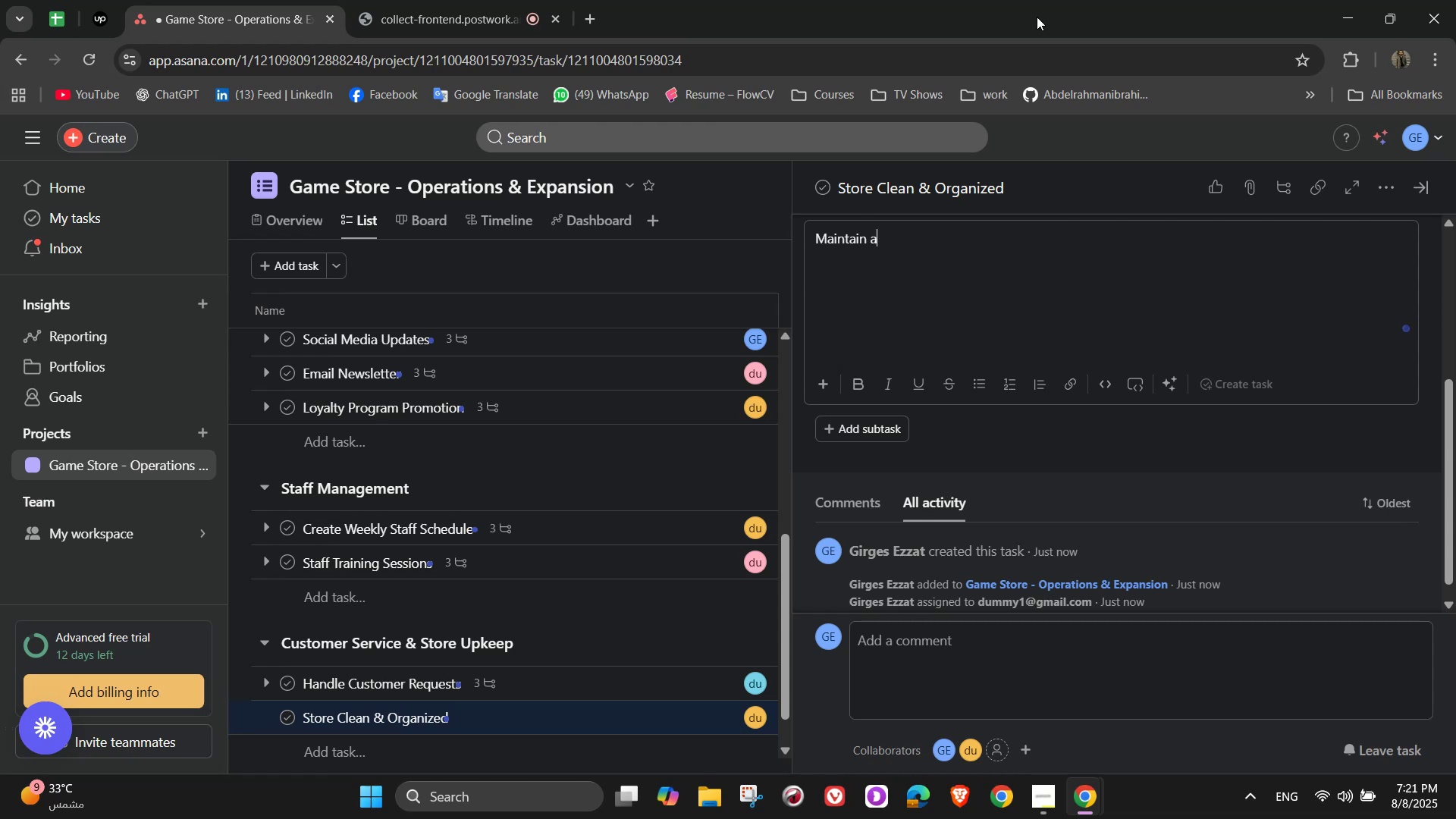 
key(Space)
 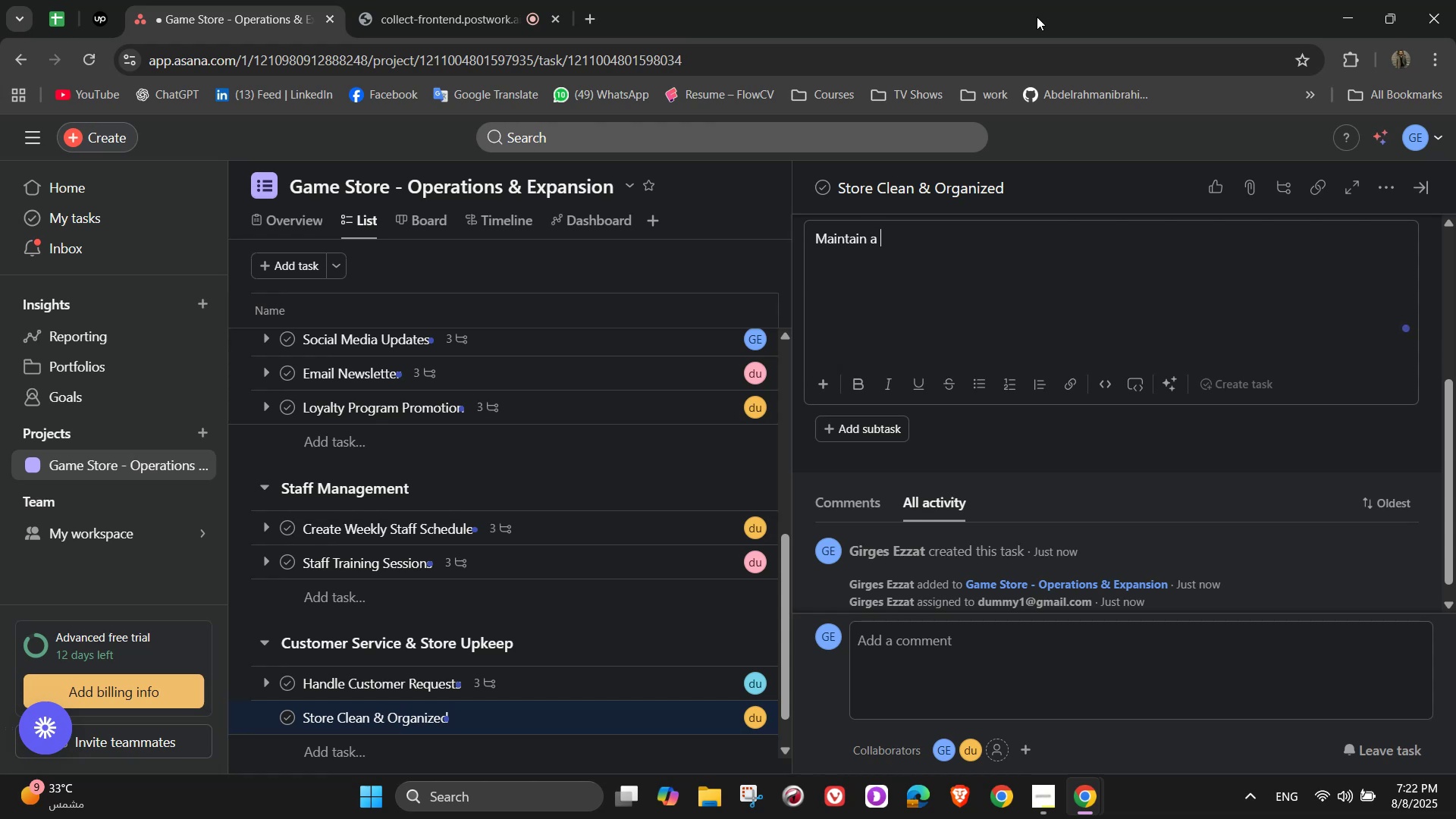 
type(neat and inviting store environment)
 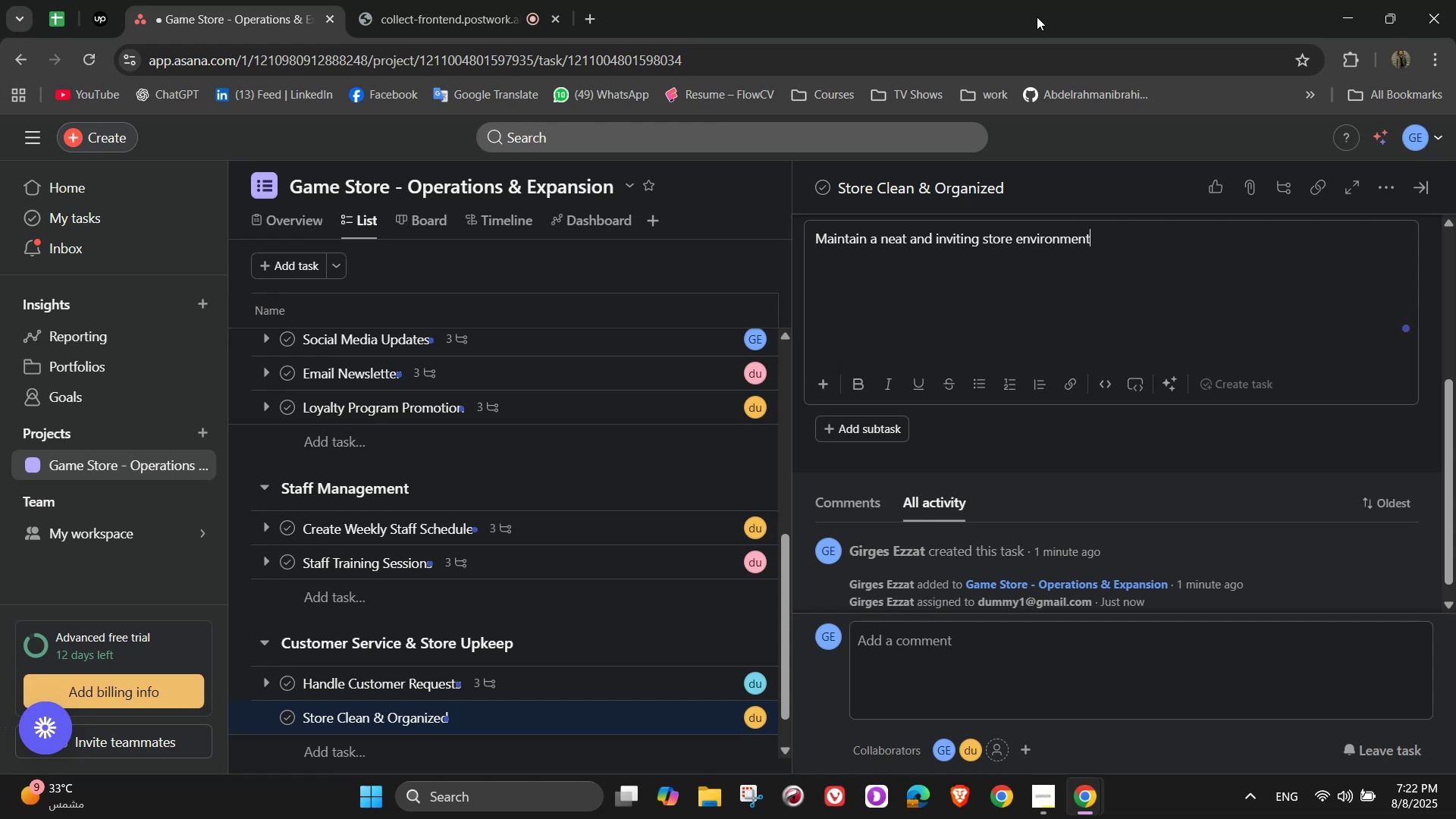 
wait(13.66)
 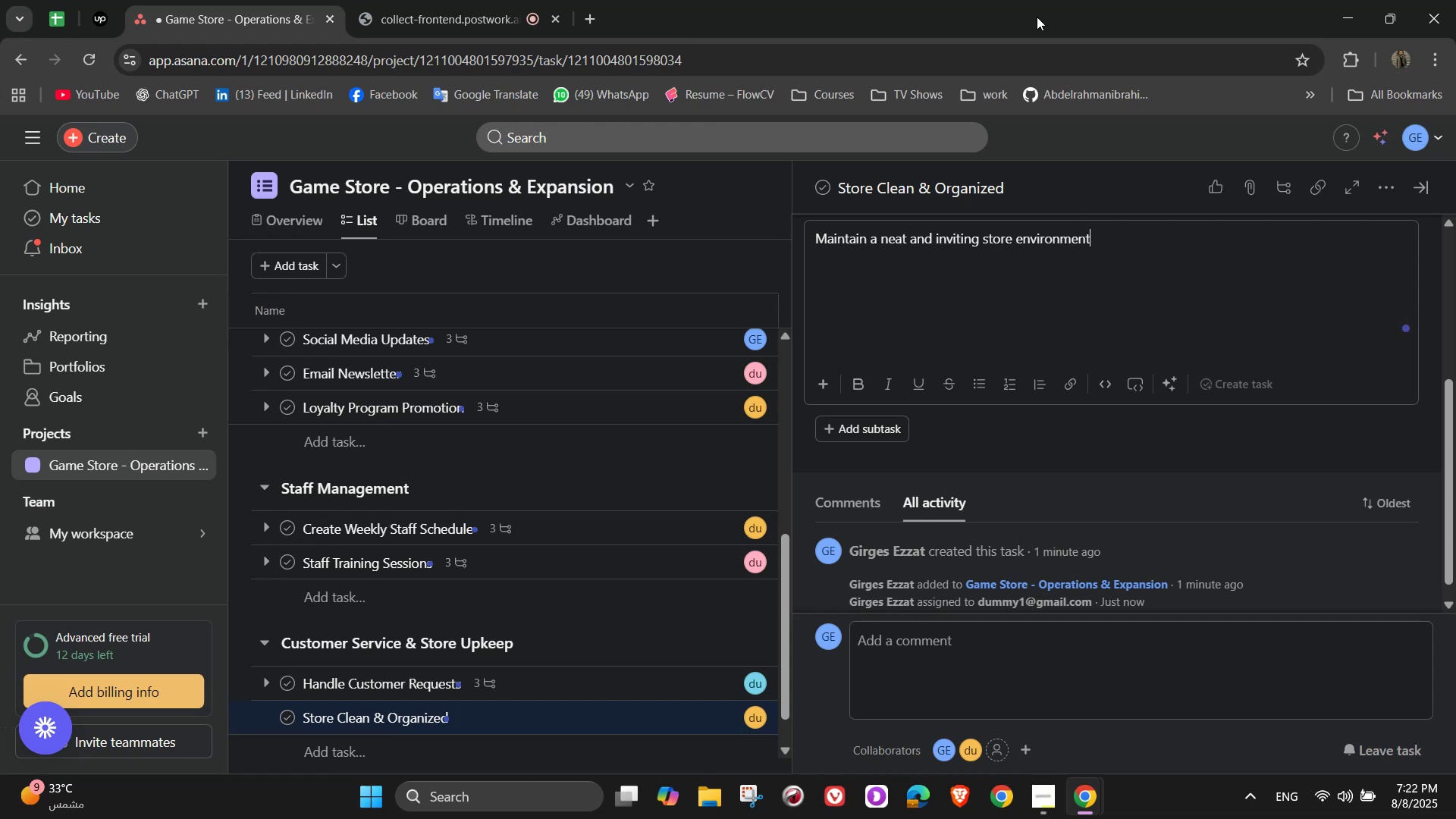 
left_click([846, 423])
 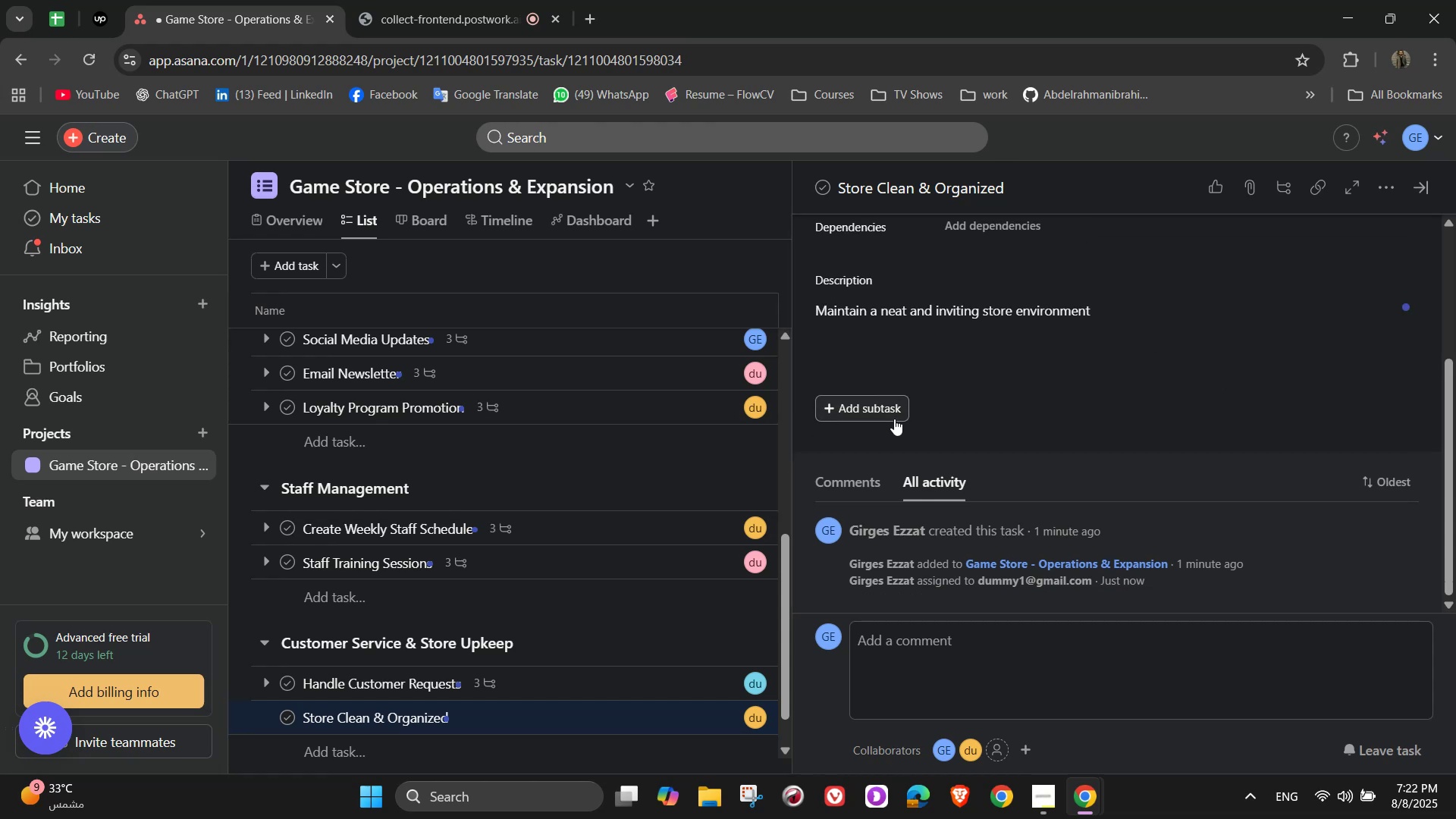 
left_click([874, 406])
 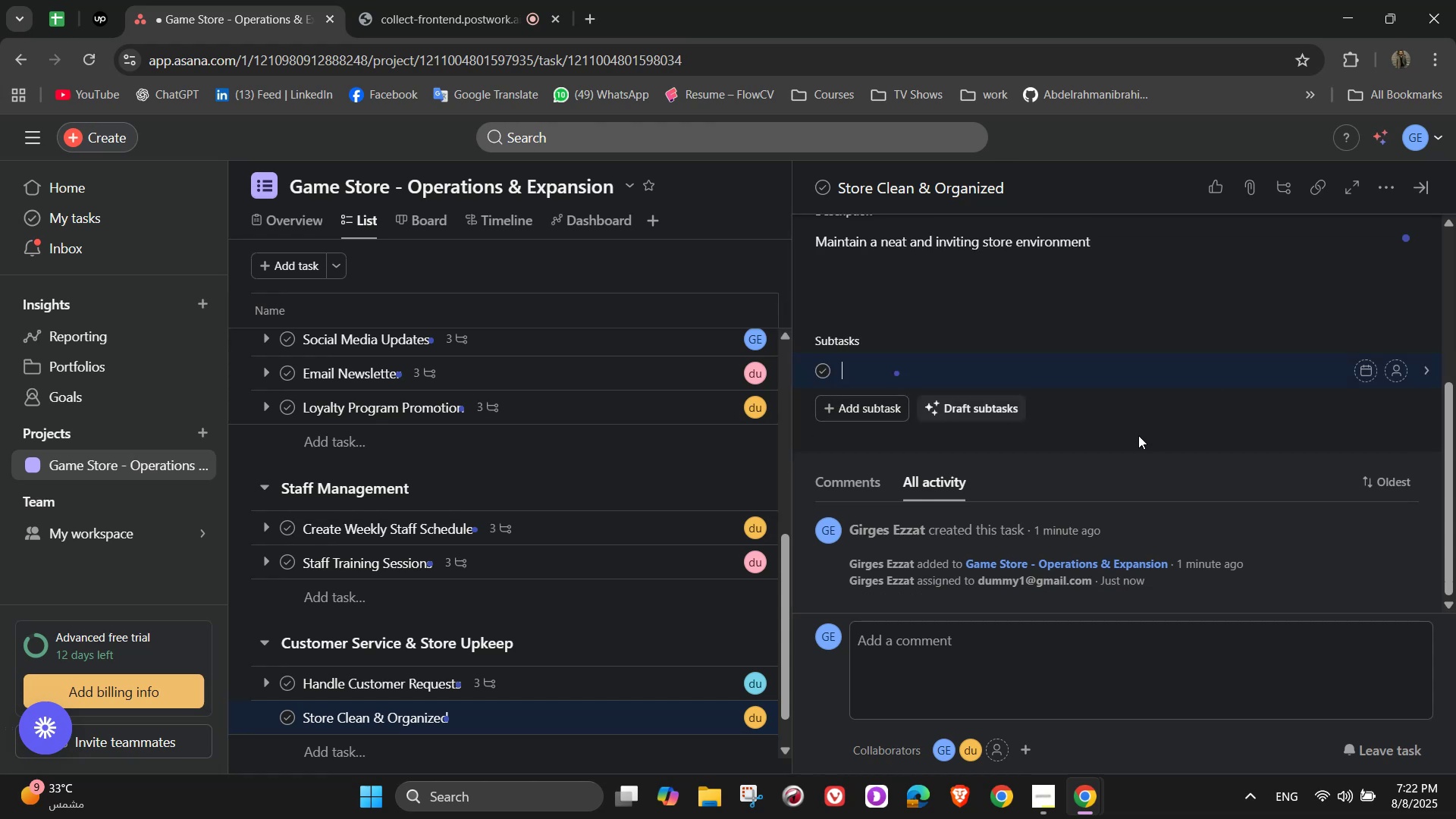 
type(Daily)
 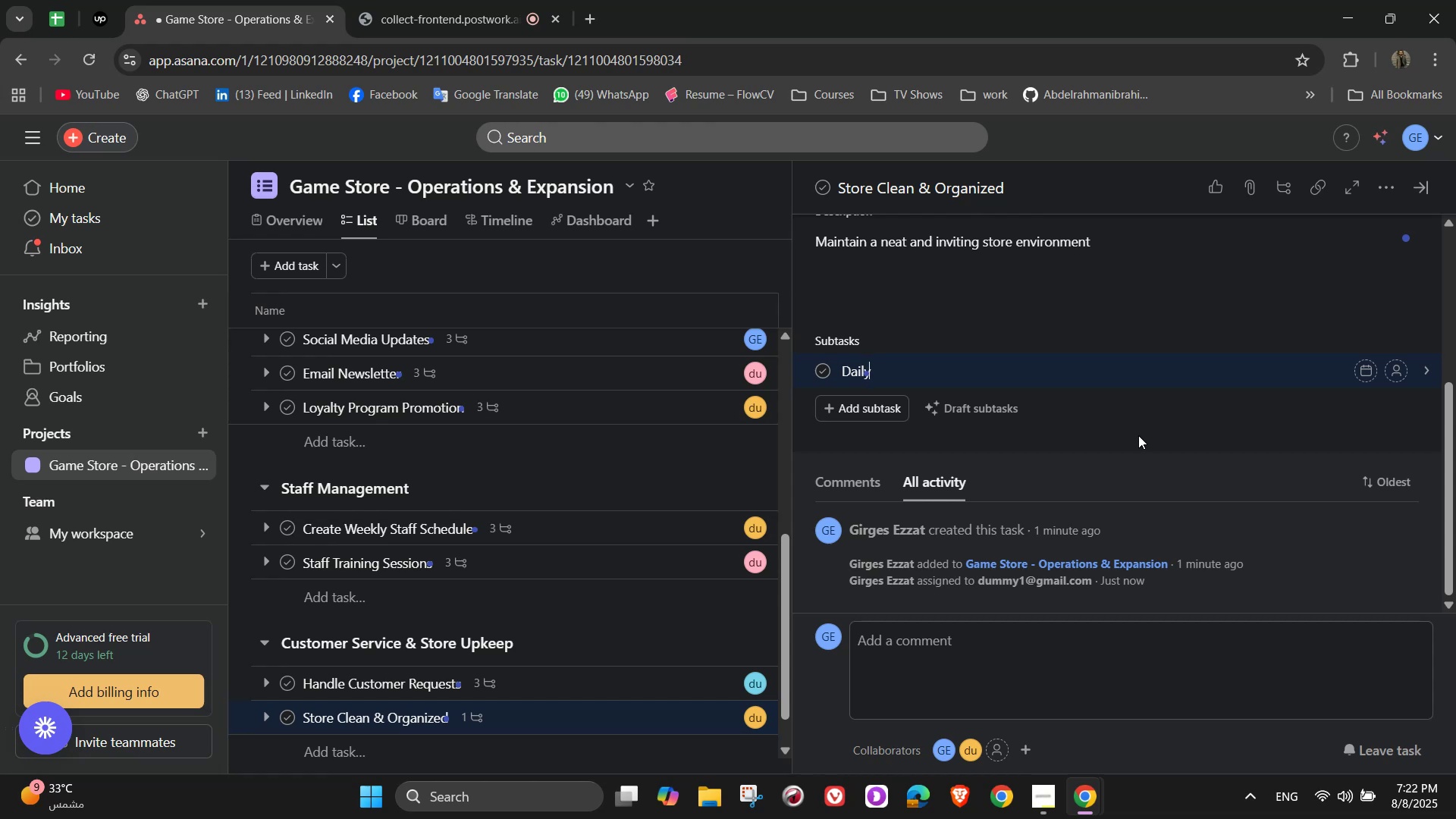 
wait(7.42)
 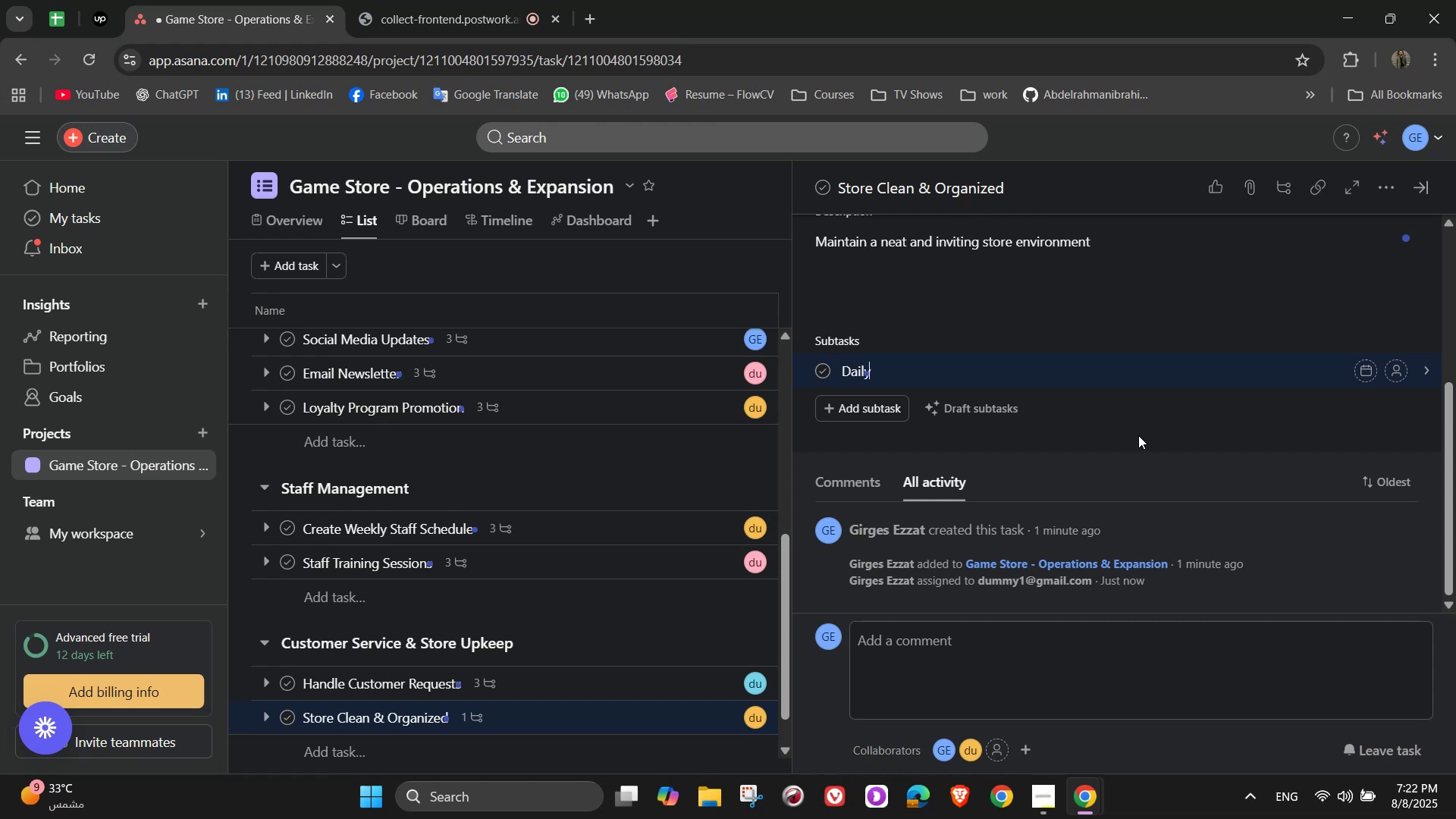 
type( cleaning checklist )
 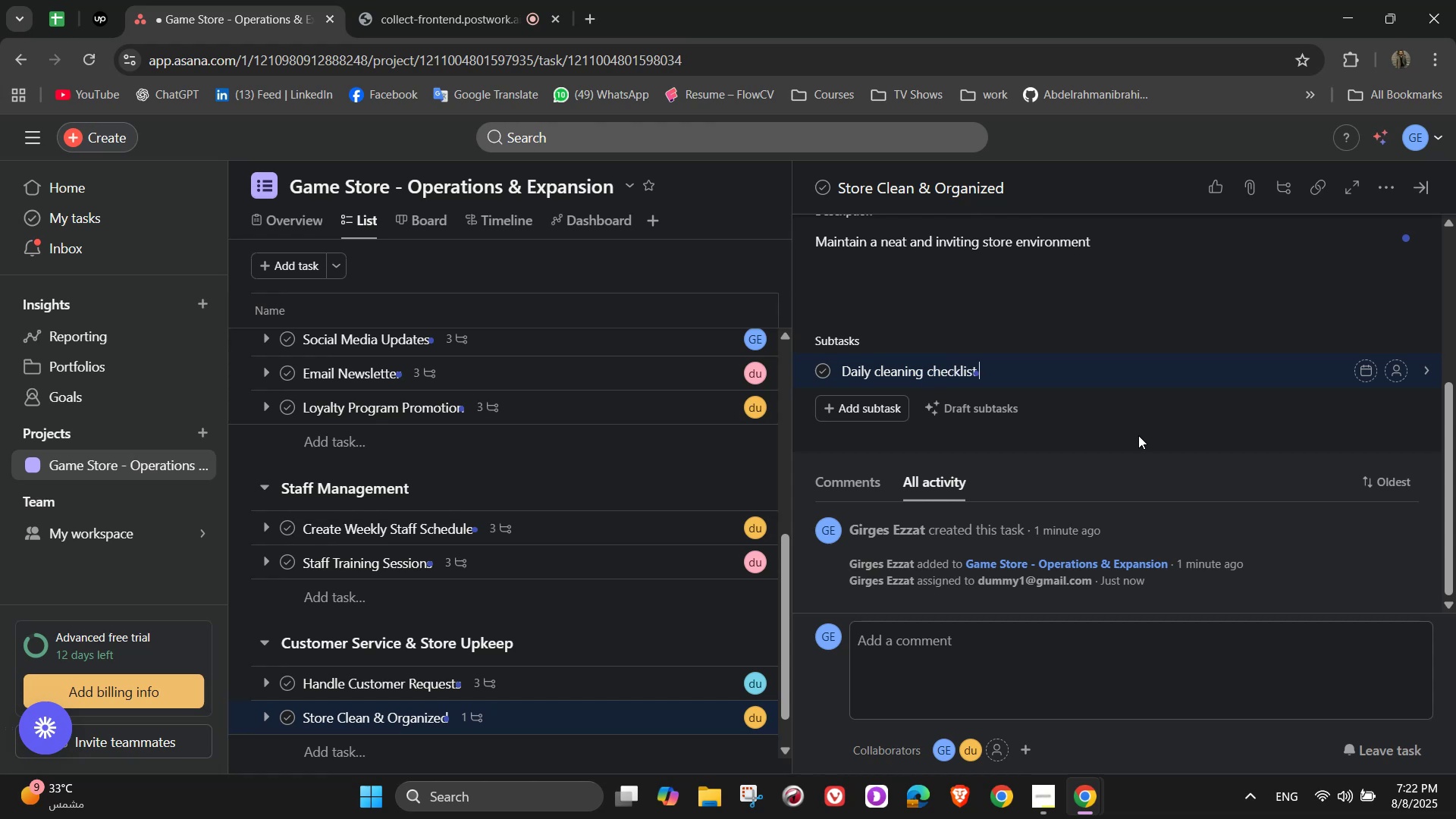 
wait(5.92)
 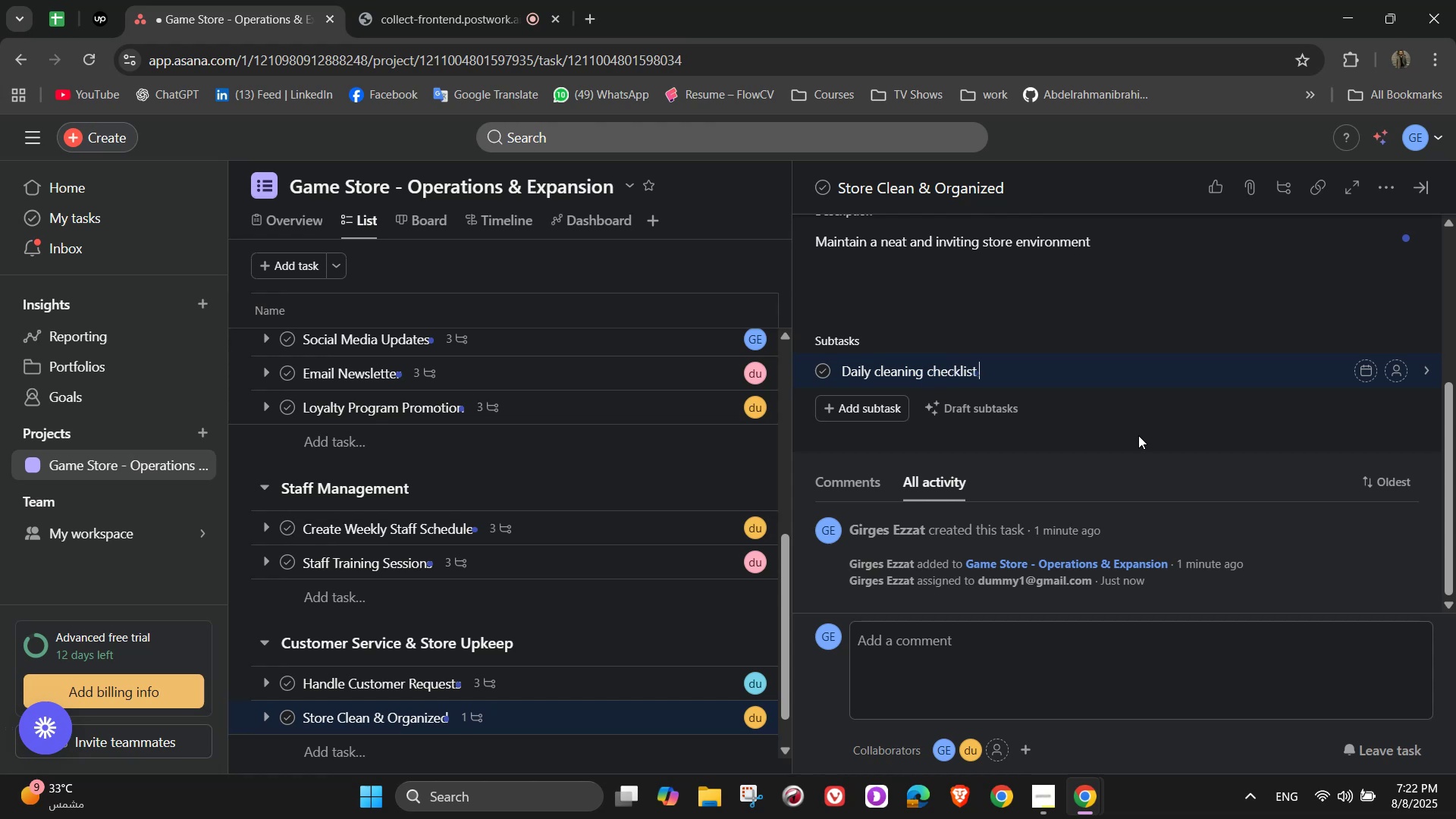 
type(())
 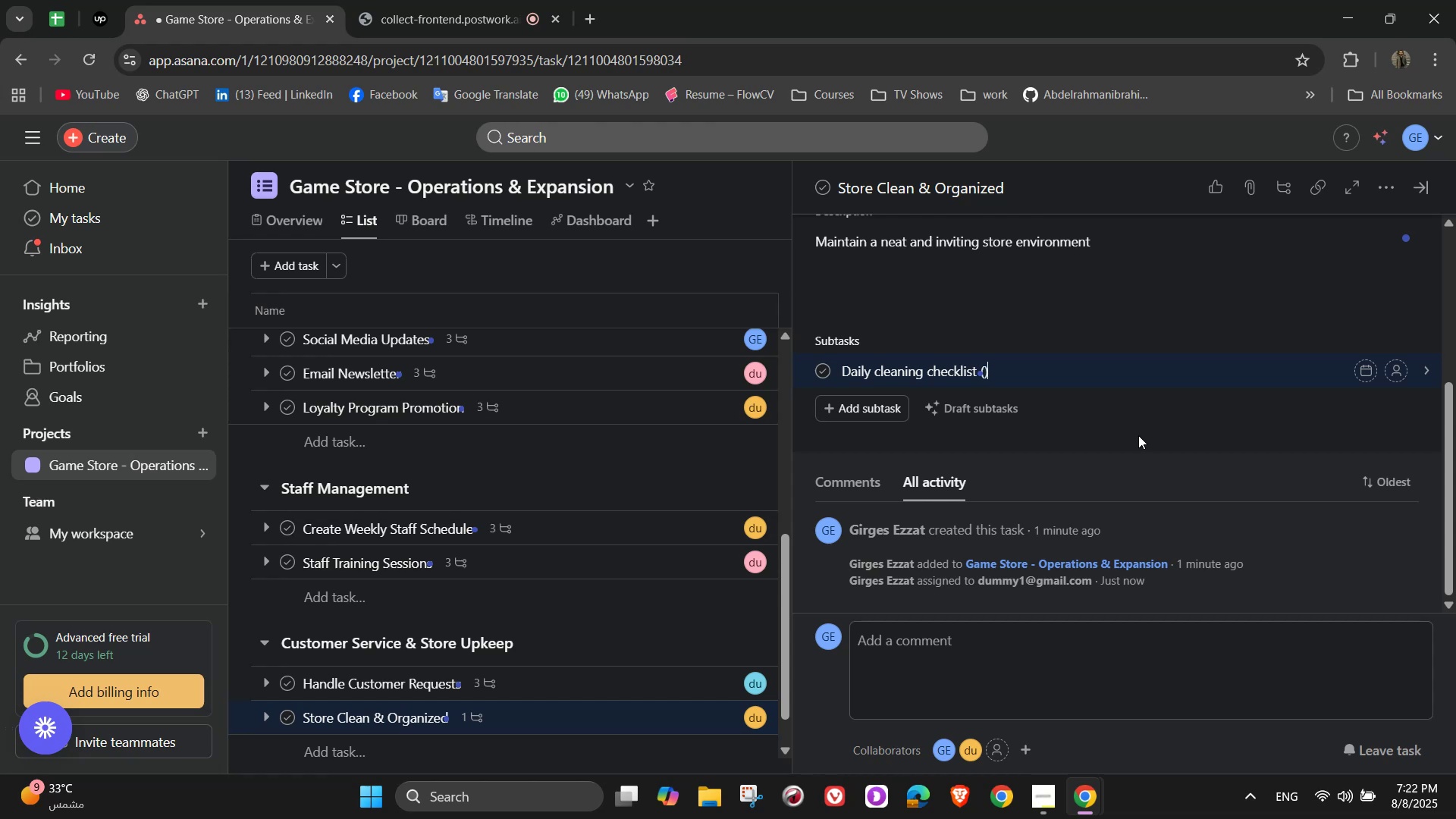 
key(ArrowLeft)
 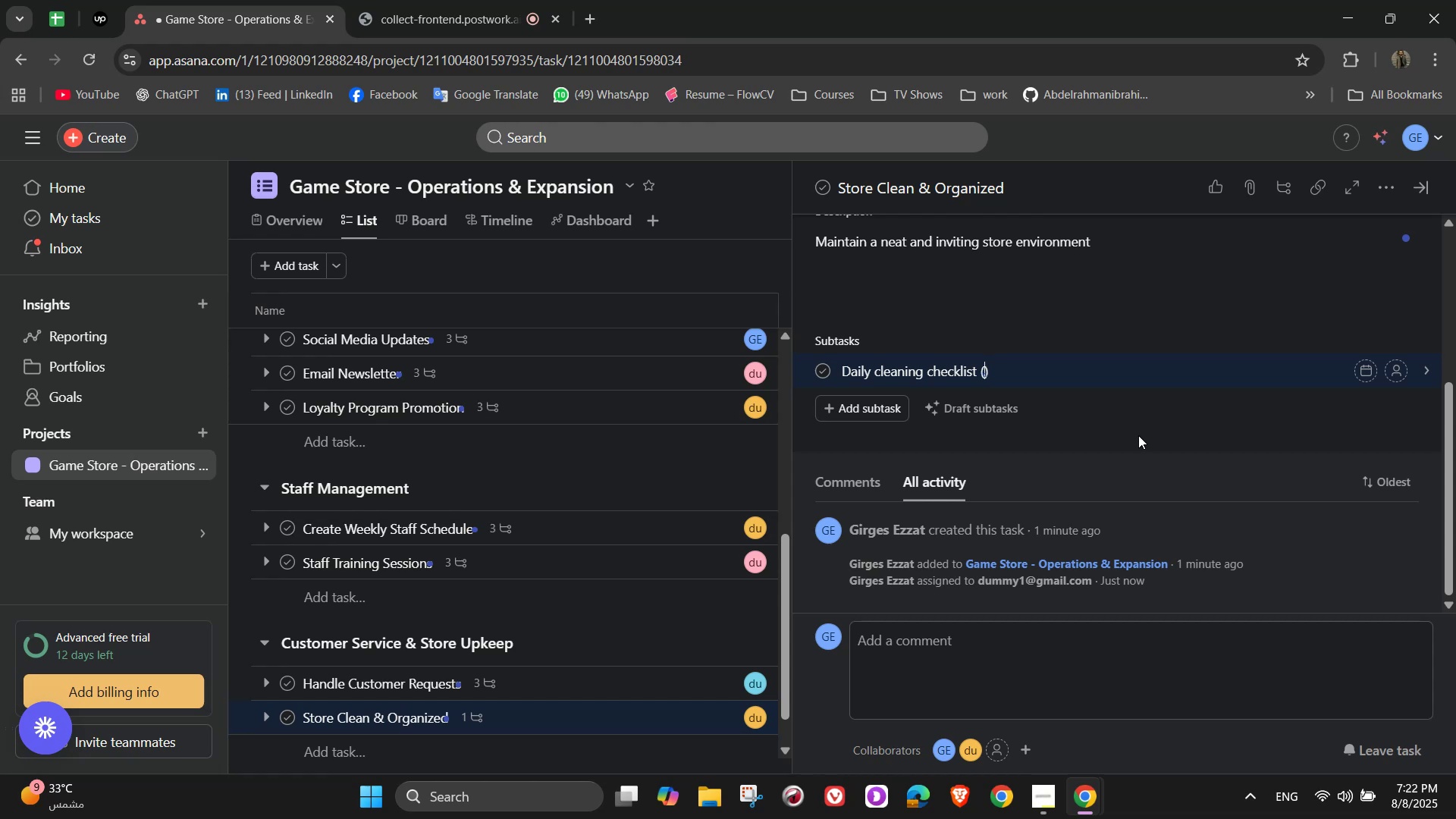 
type(floor, )
 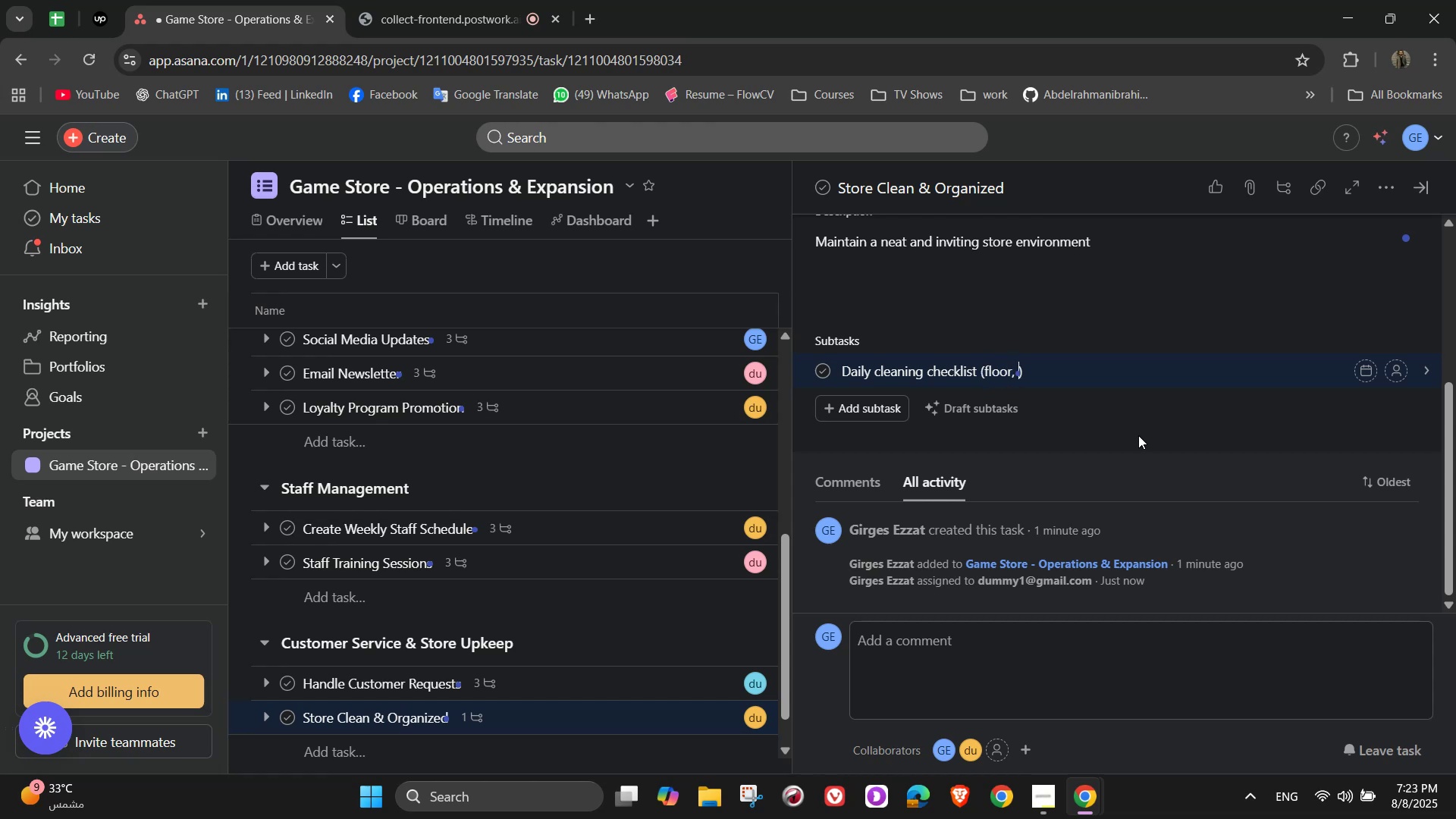 
type(counters, displays)
 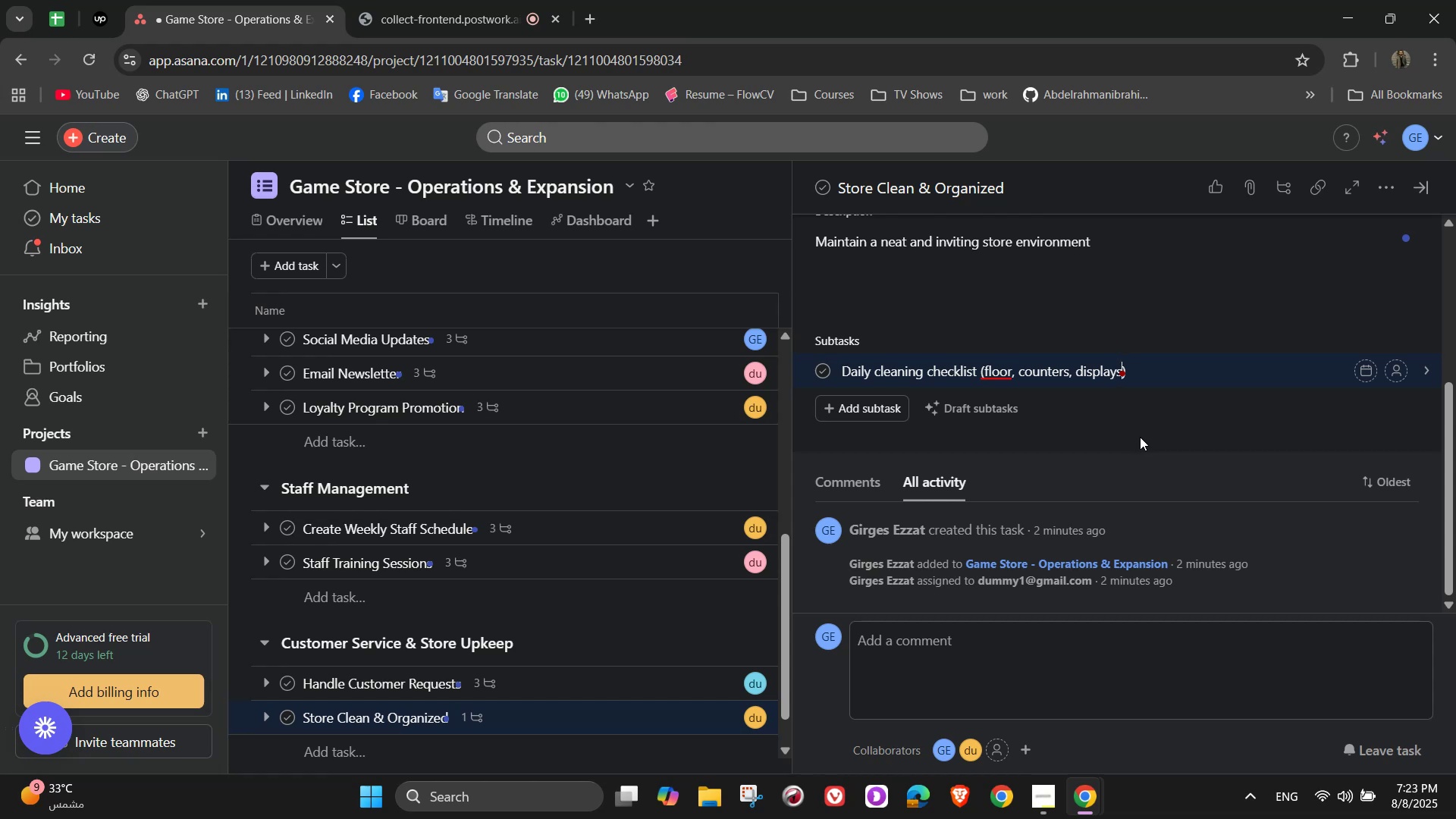 
wait(6.63)
 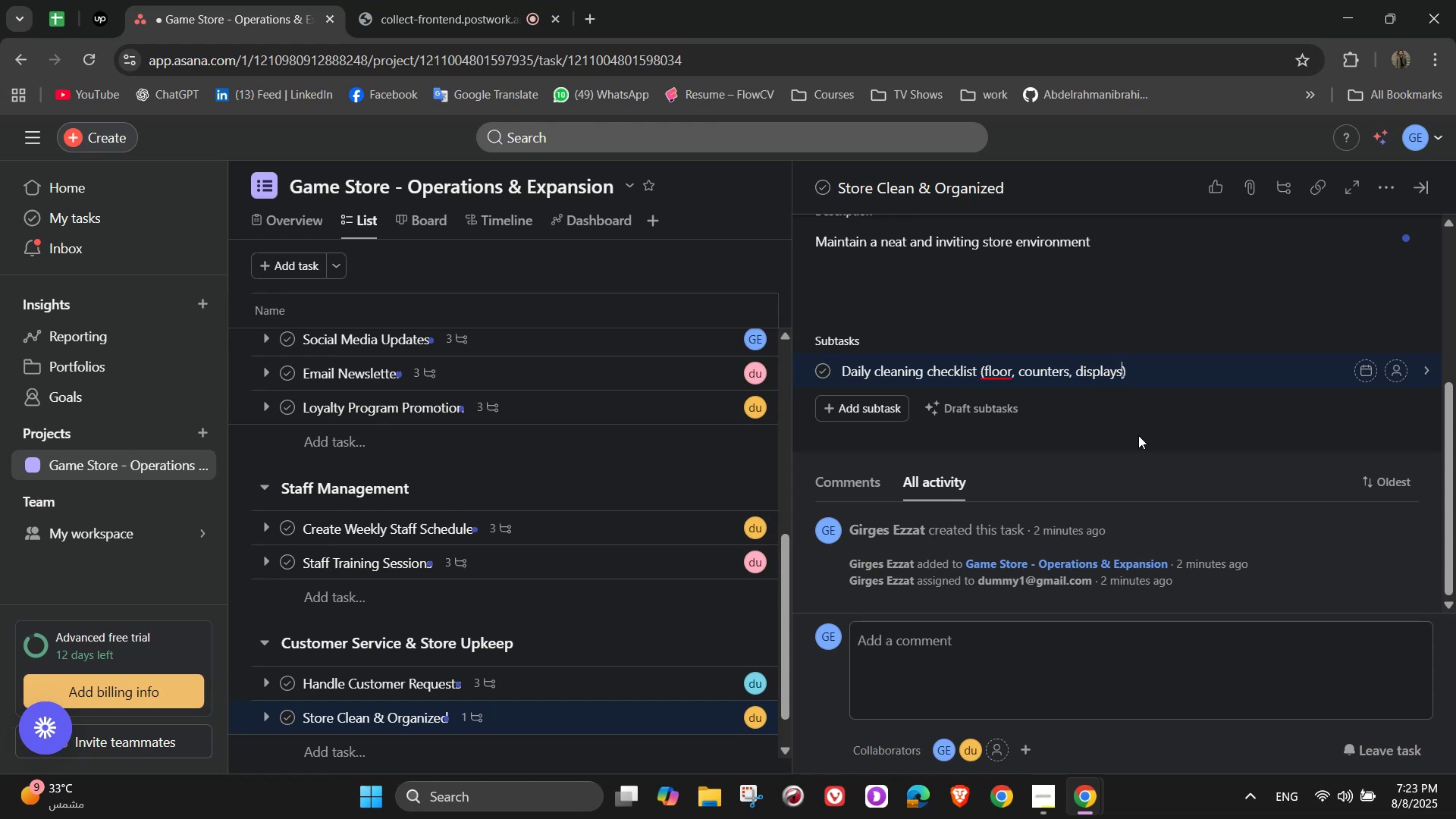 
key(ArrowRight)
 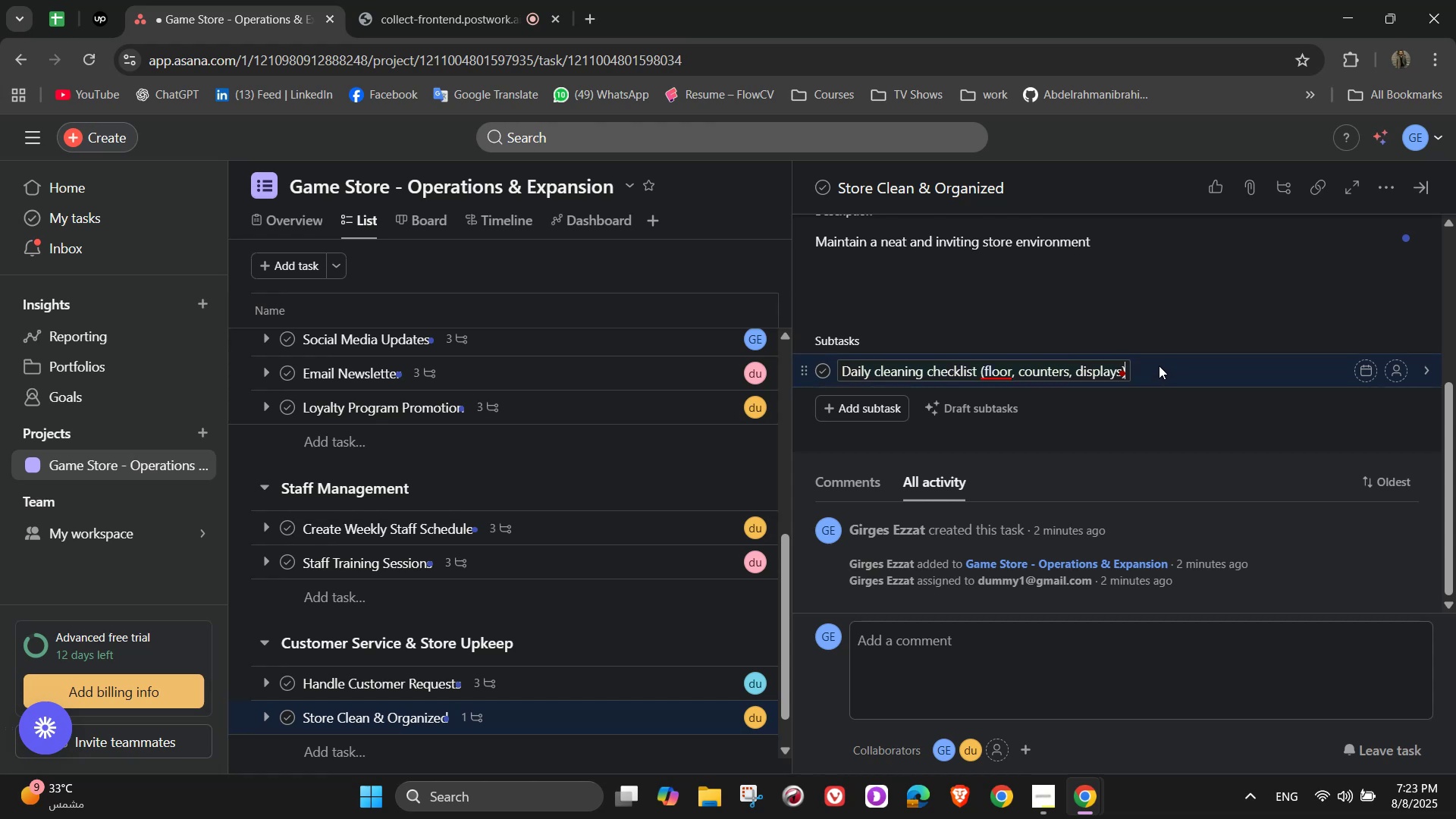 
key(NumpadEnter)
type(Restock shelves)
 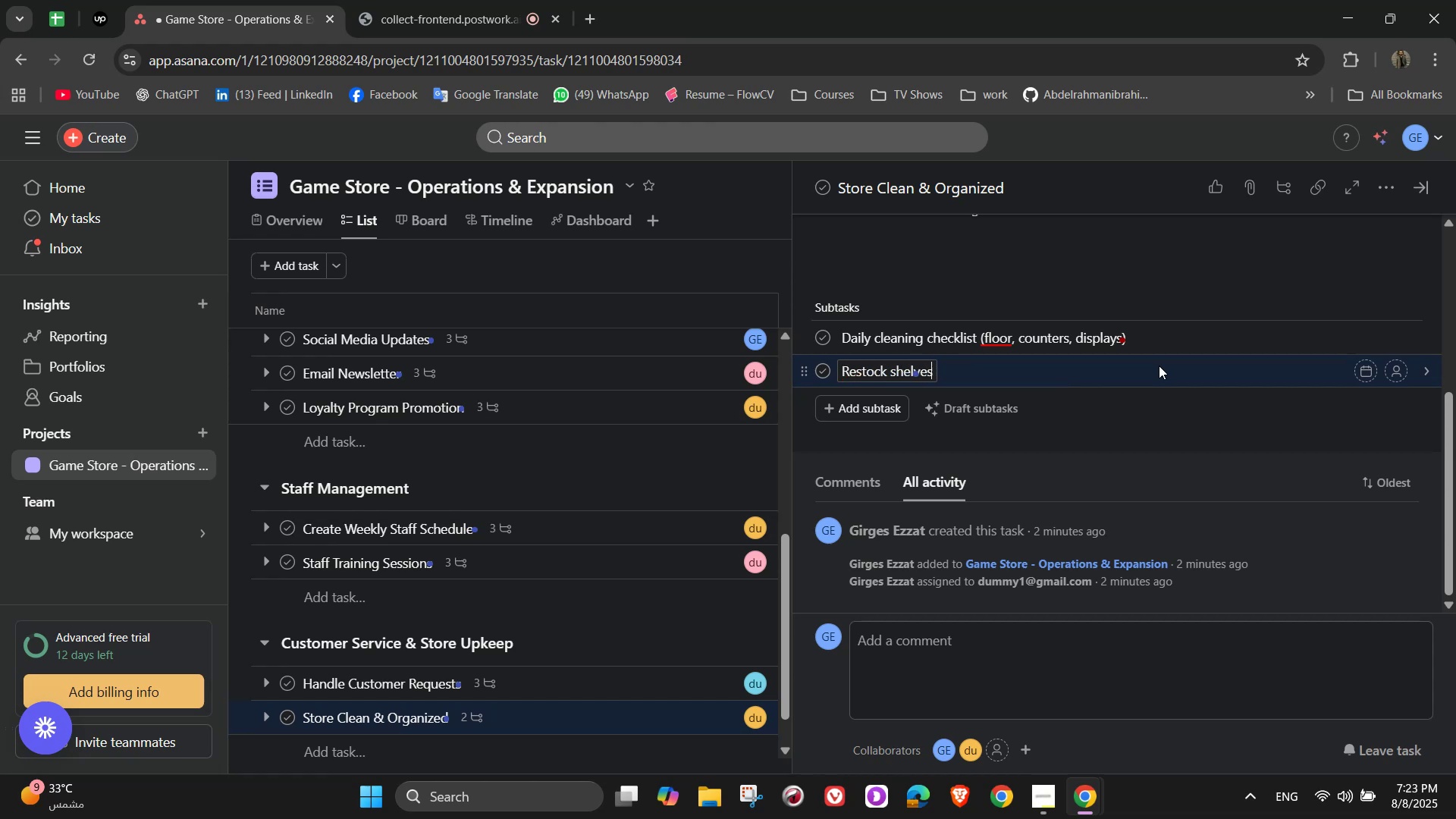 
wait(9.02)
 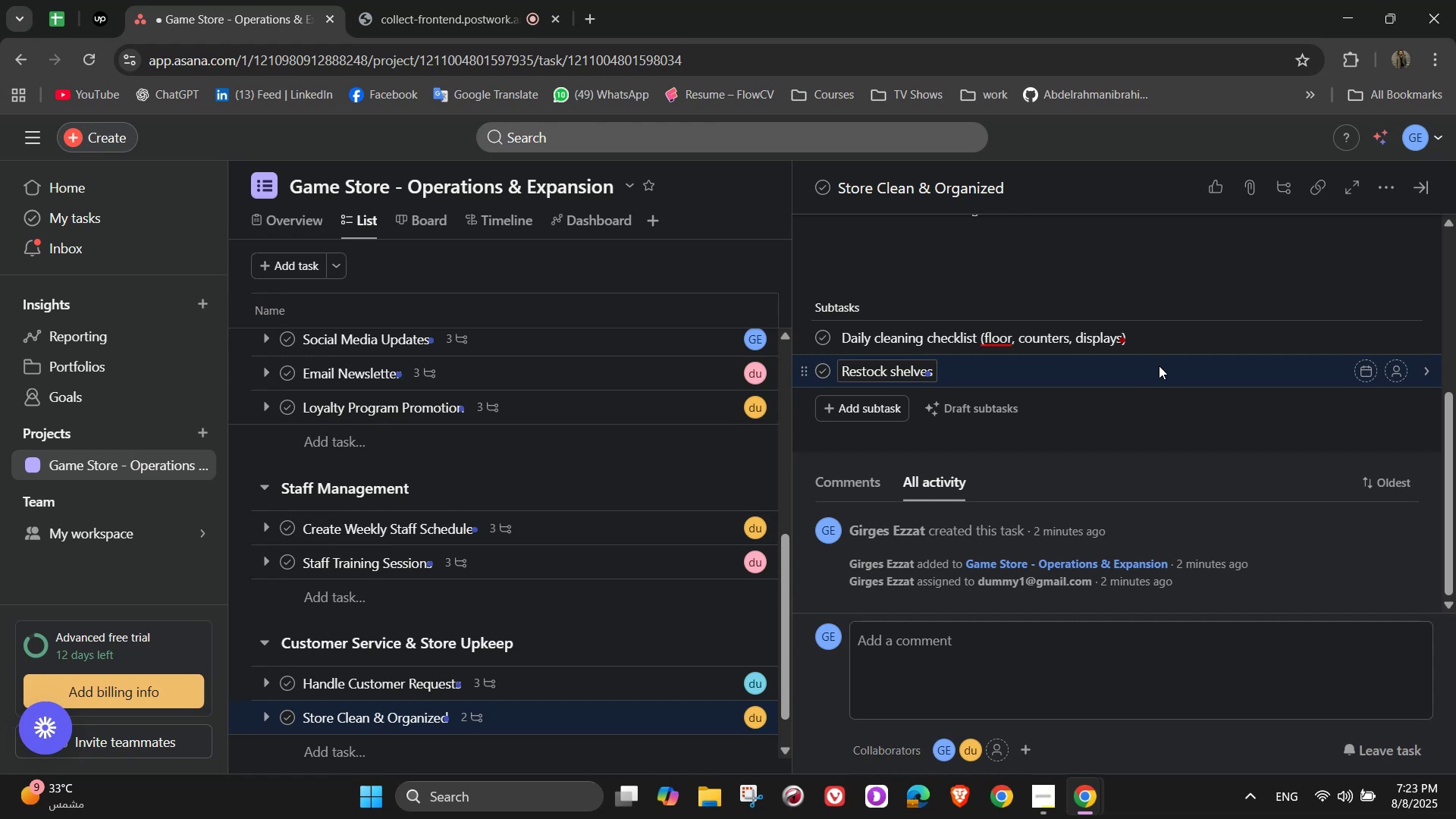 
key(Enter)
 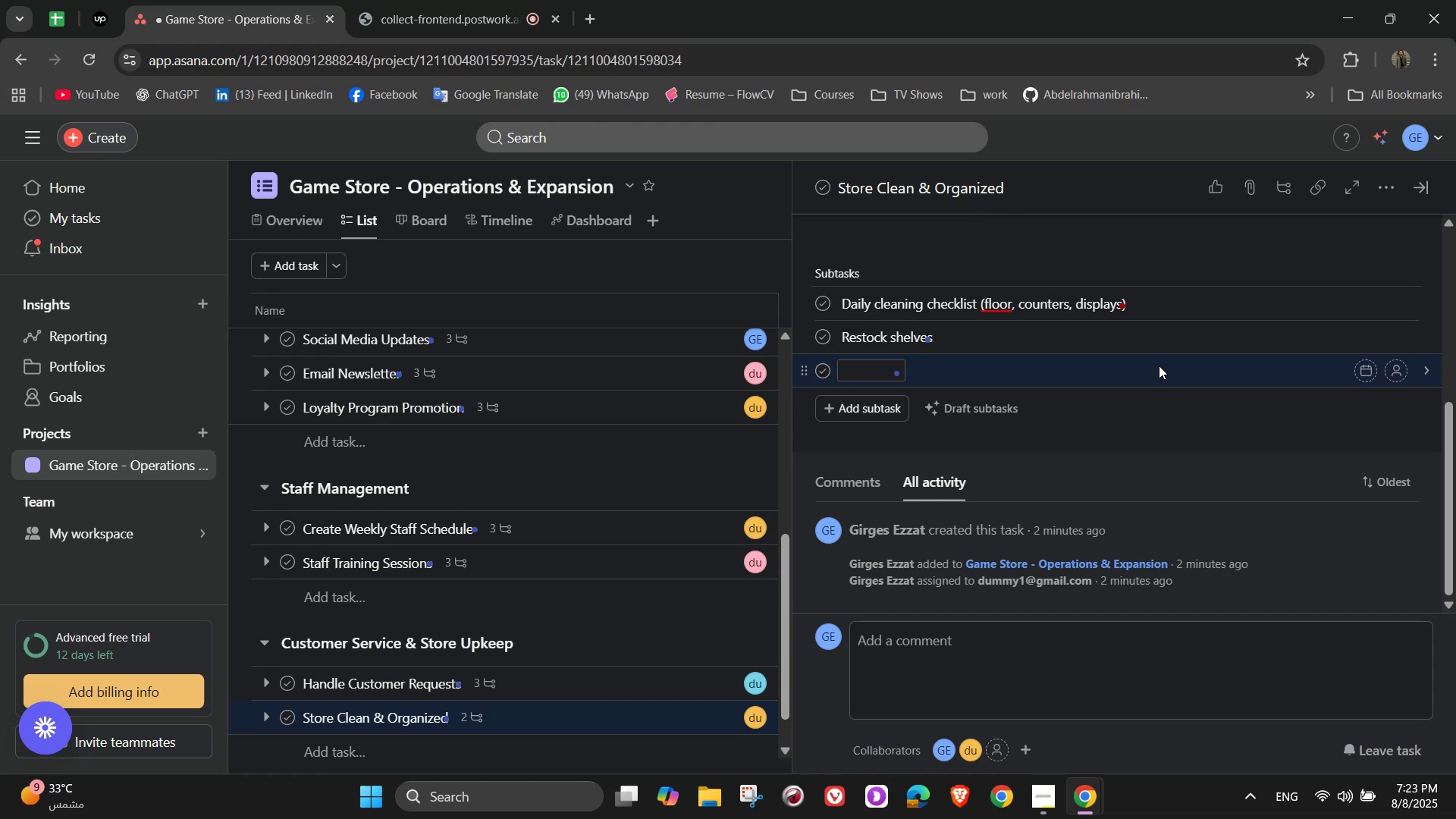 
type(Remove outdated or damaged products)
 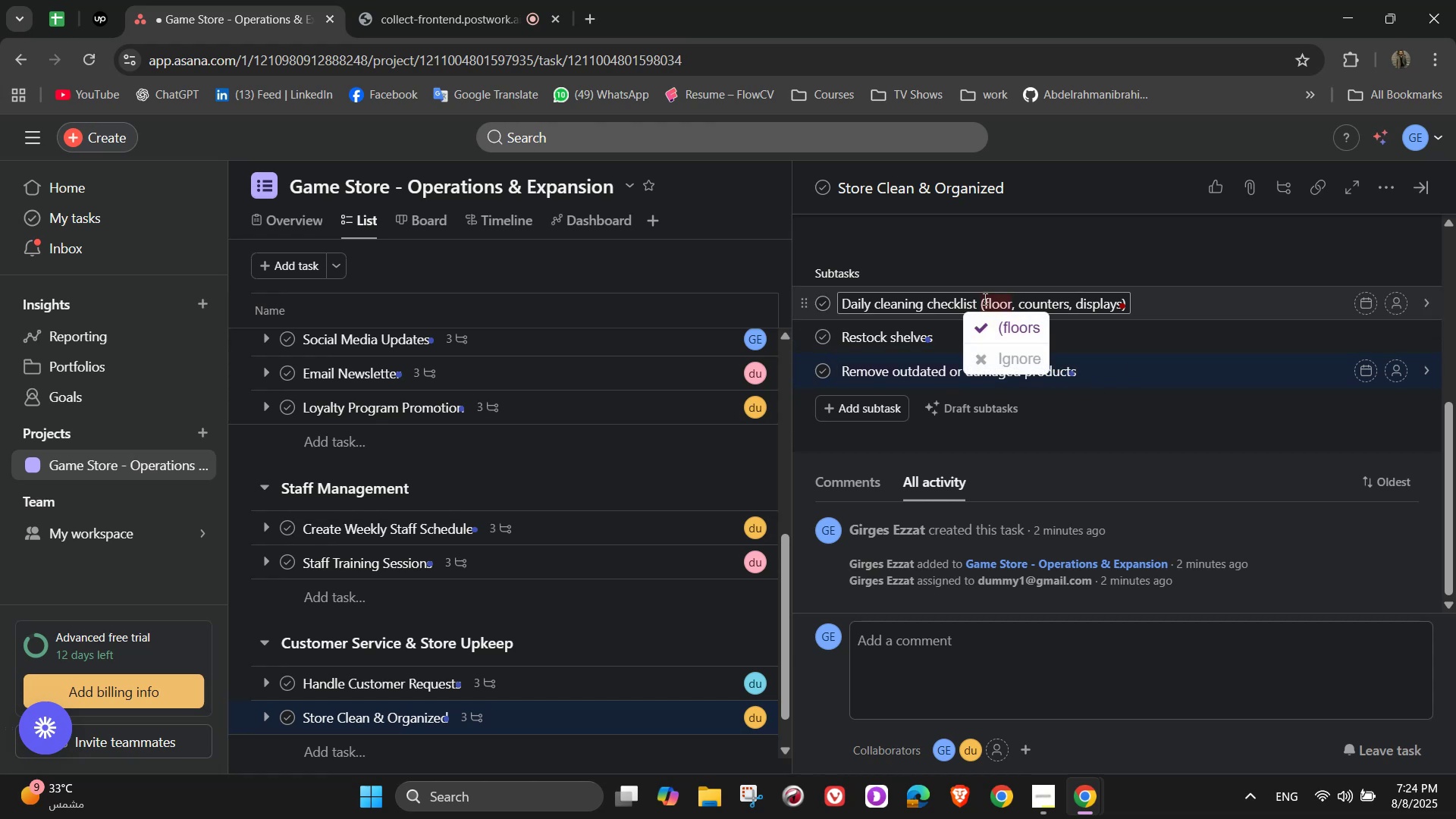 
left_click([981, 333])
 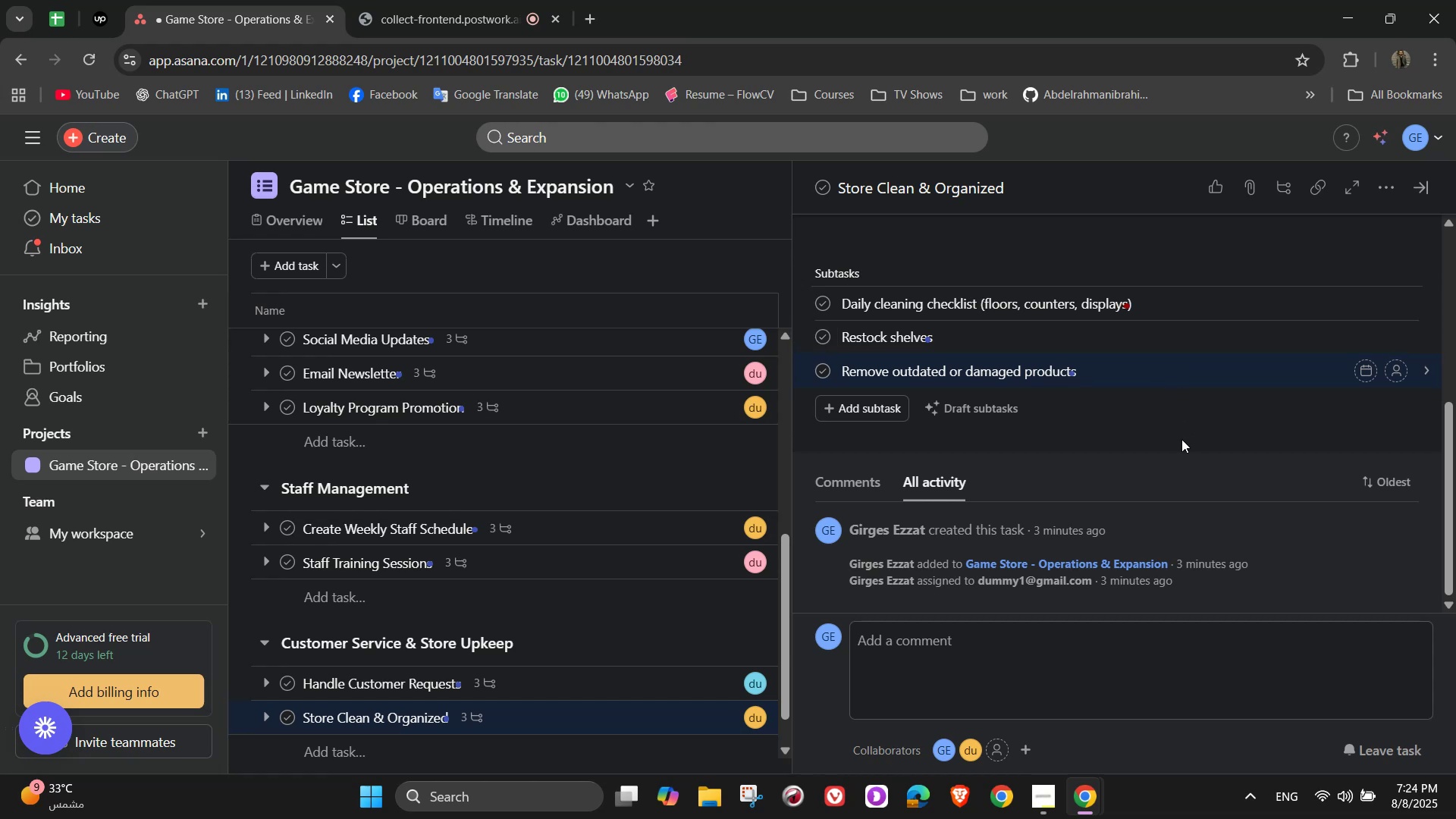 
left_click([1113, 444])
 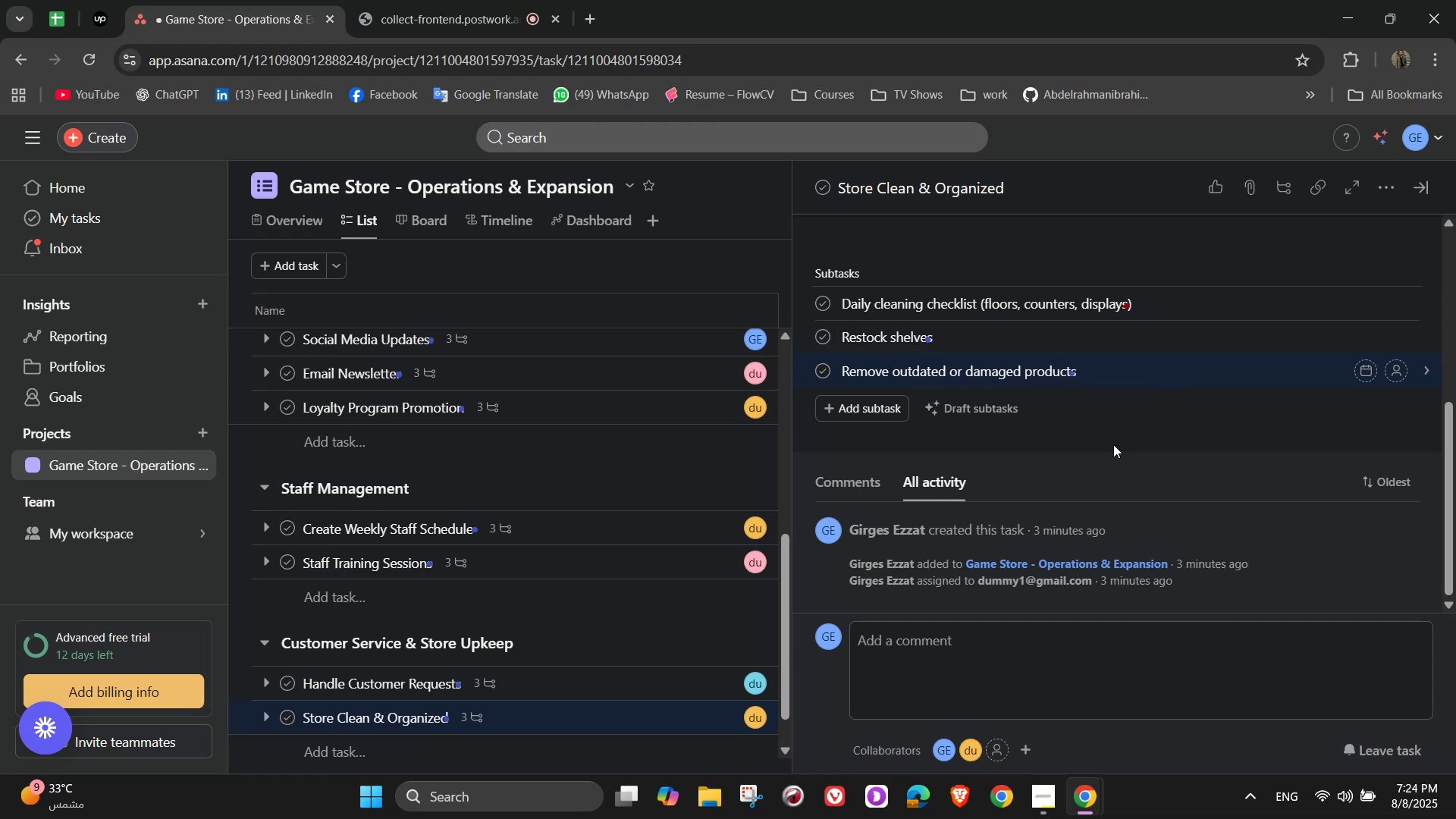 
scroll: coordinate [1113, 444], scroll_direction: up, amount: 6.0
 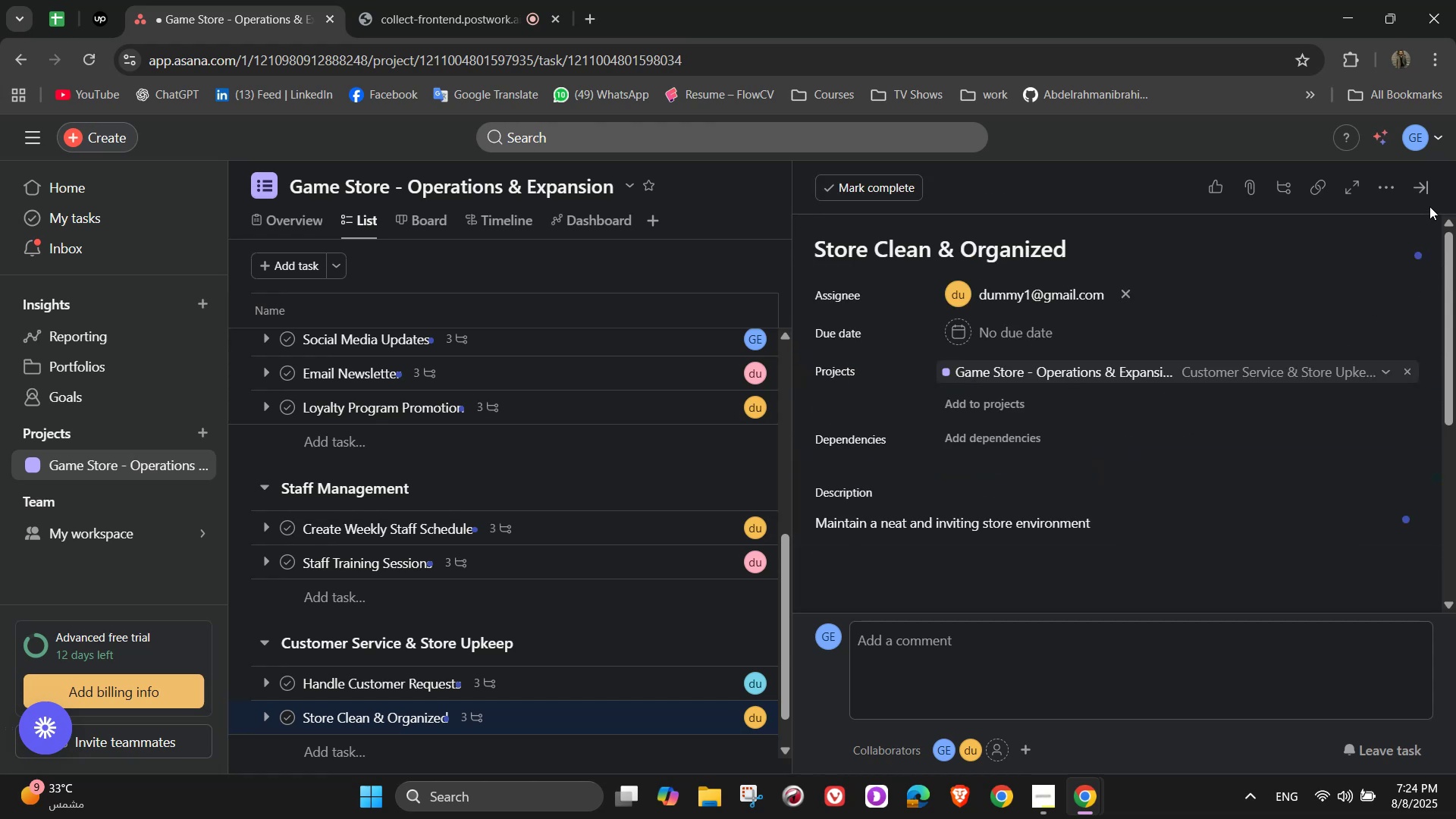 
left_click([1429, 196])
 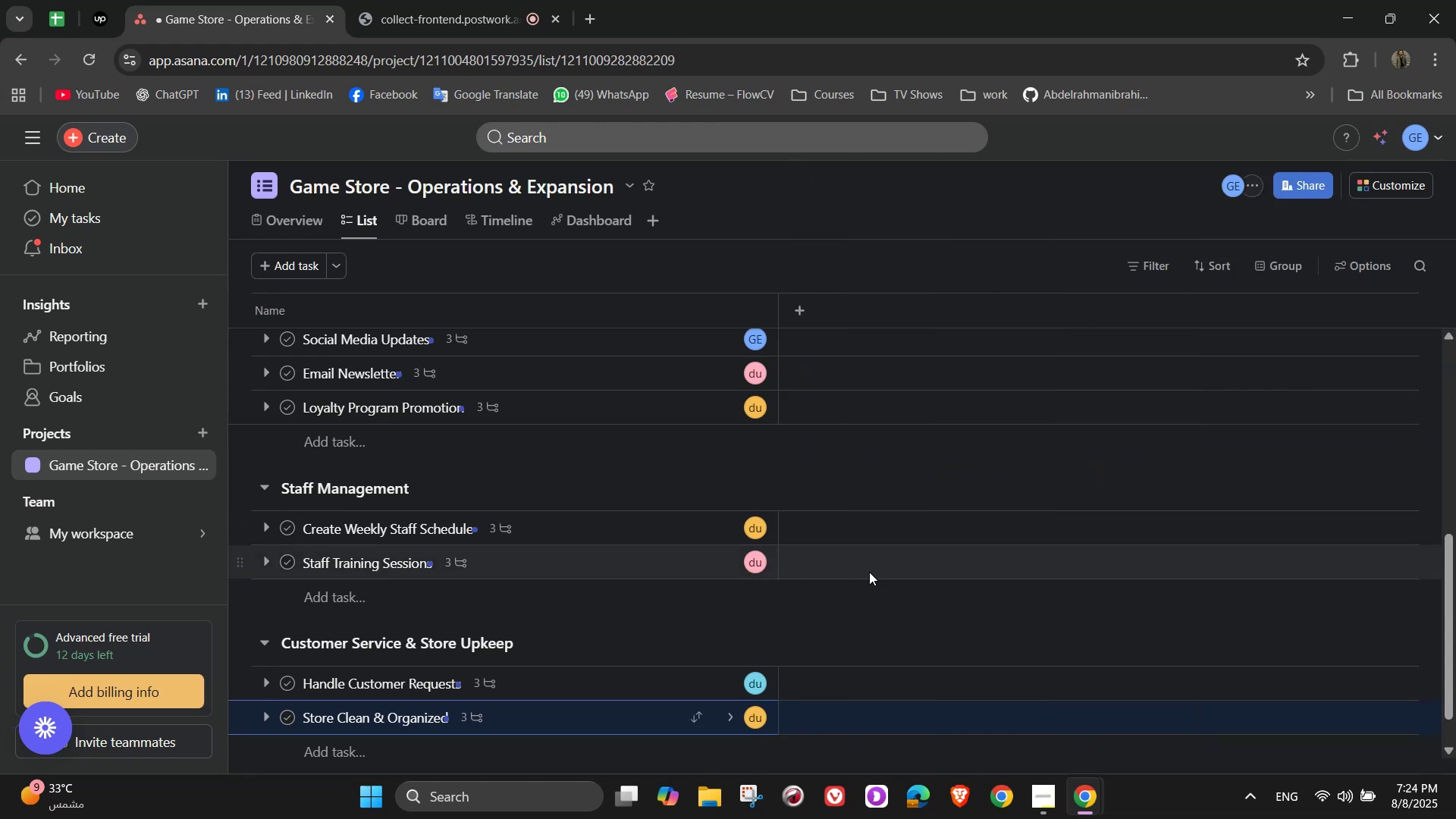 
scroll: coordinate [863, 582], scroll_direction: down, amount: 4.0
 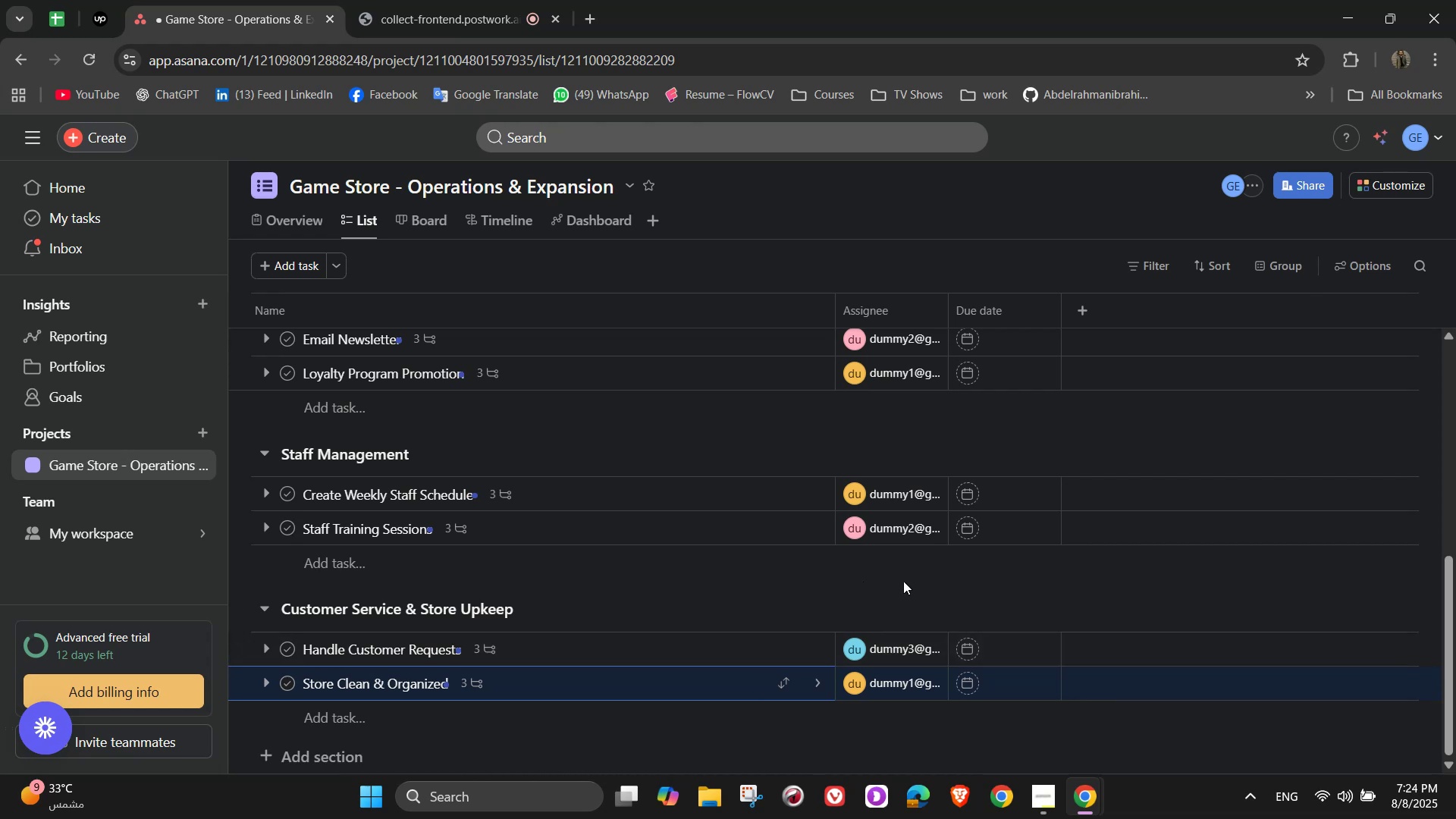 
wait(5.3)
 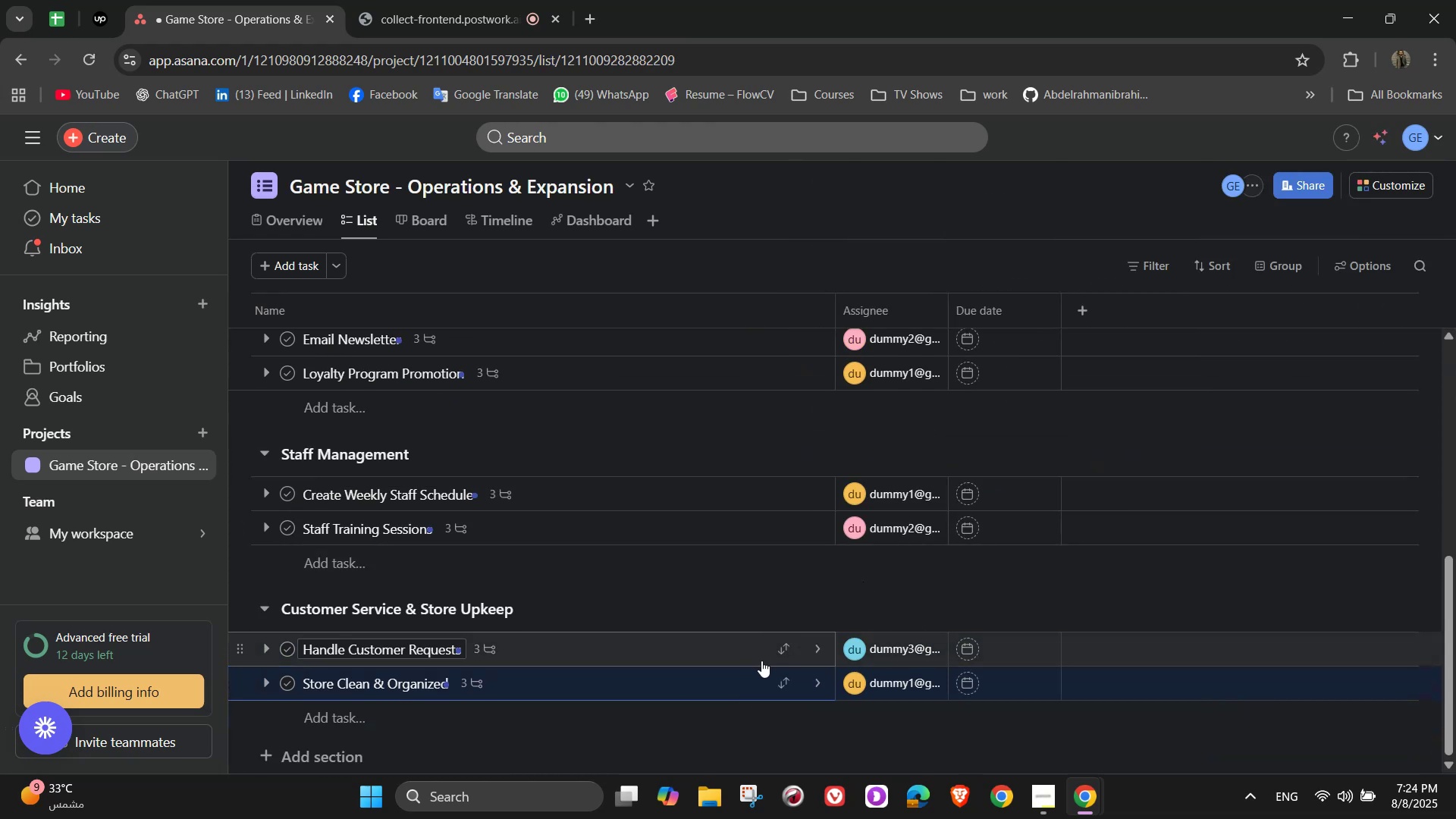 
scroll: coordinate [715, 595], scroll_direction: up, amount: 9.0
 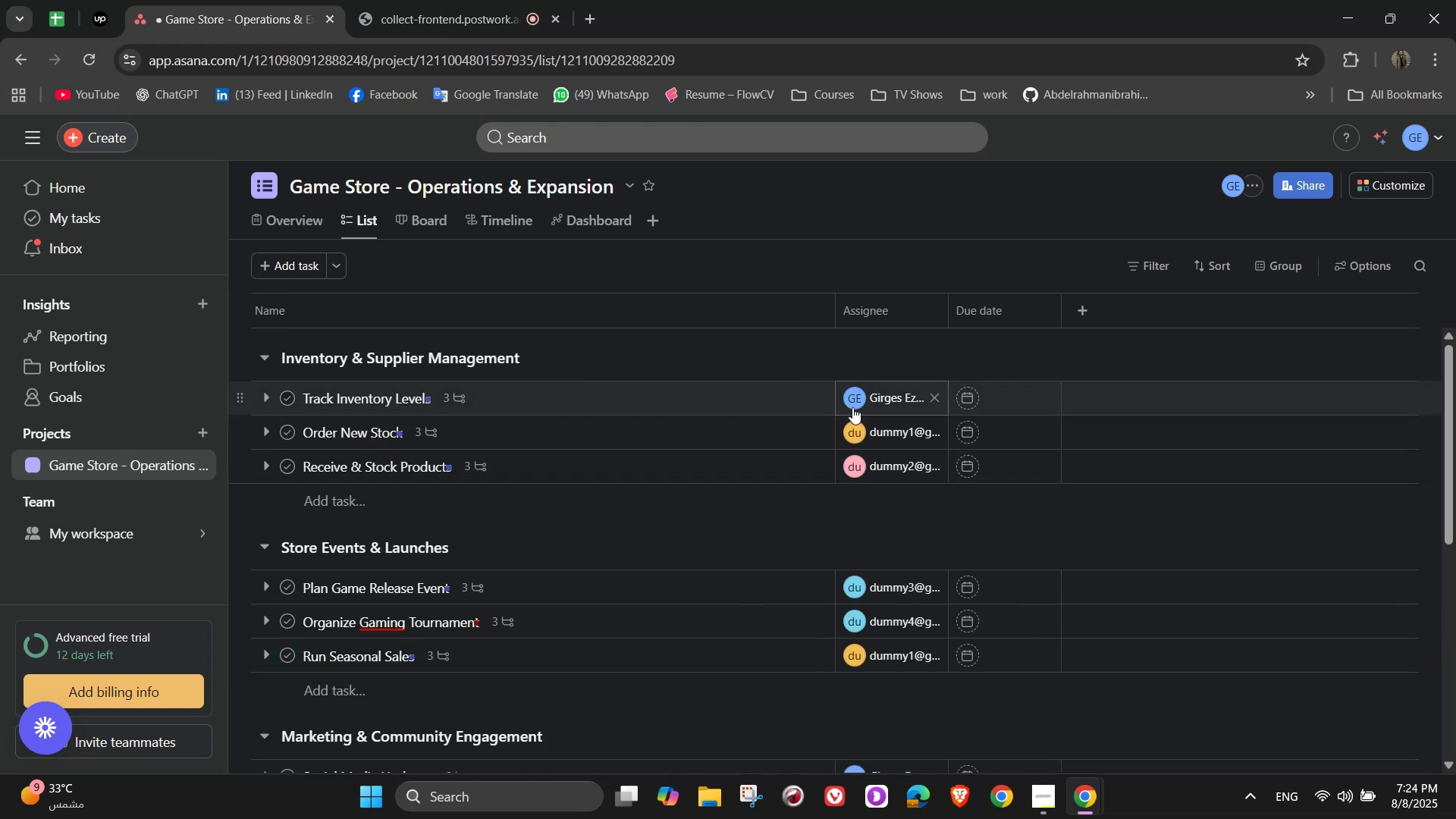 
mouse_move([776, 454])
 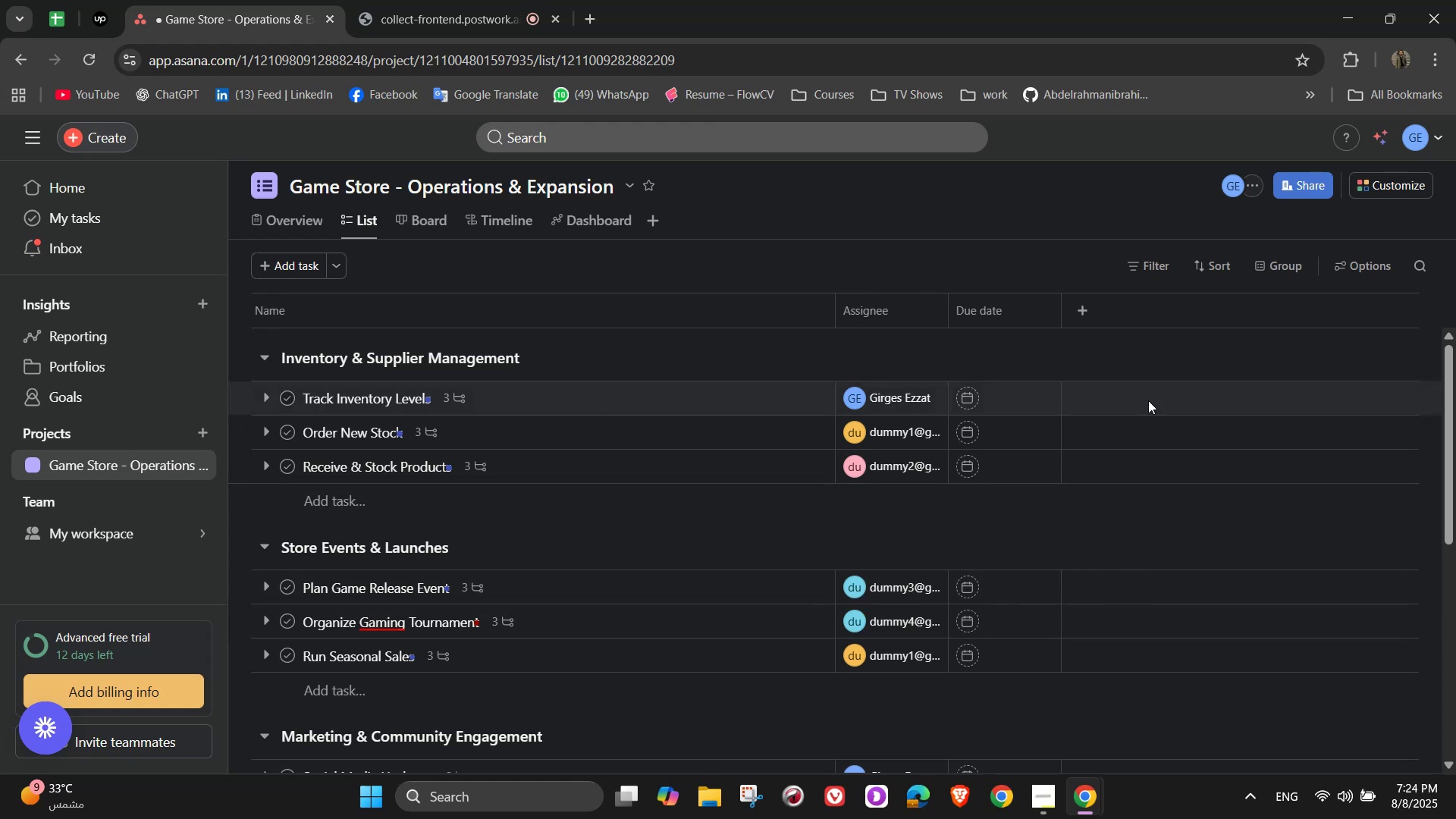 
wait(5.1)
 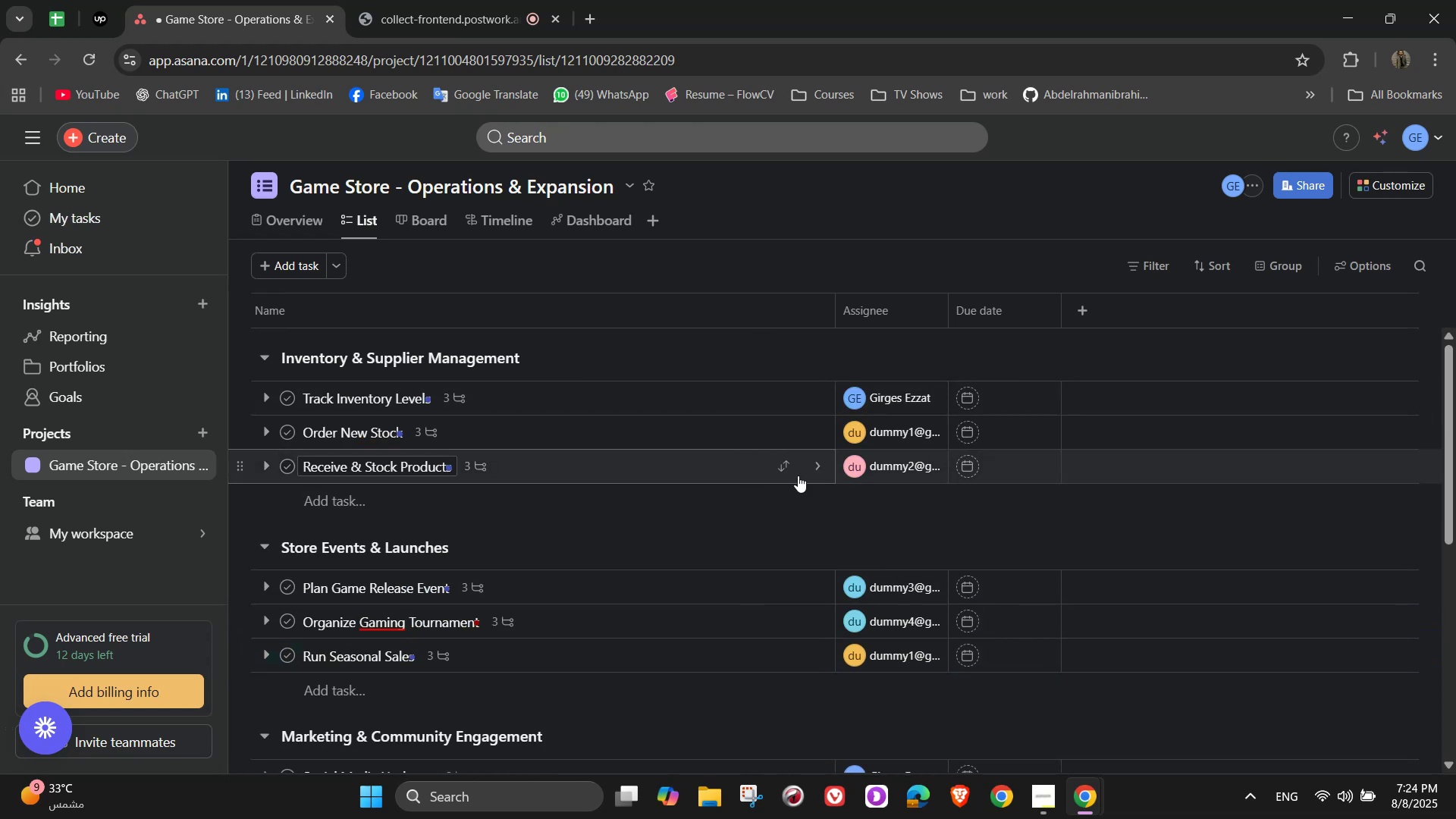 
left_click_drag(start_coordinate=[1030, 313], to_coordinate=[1024, 304])
 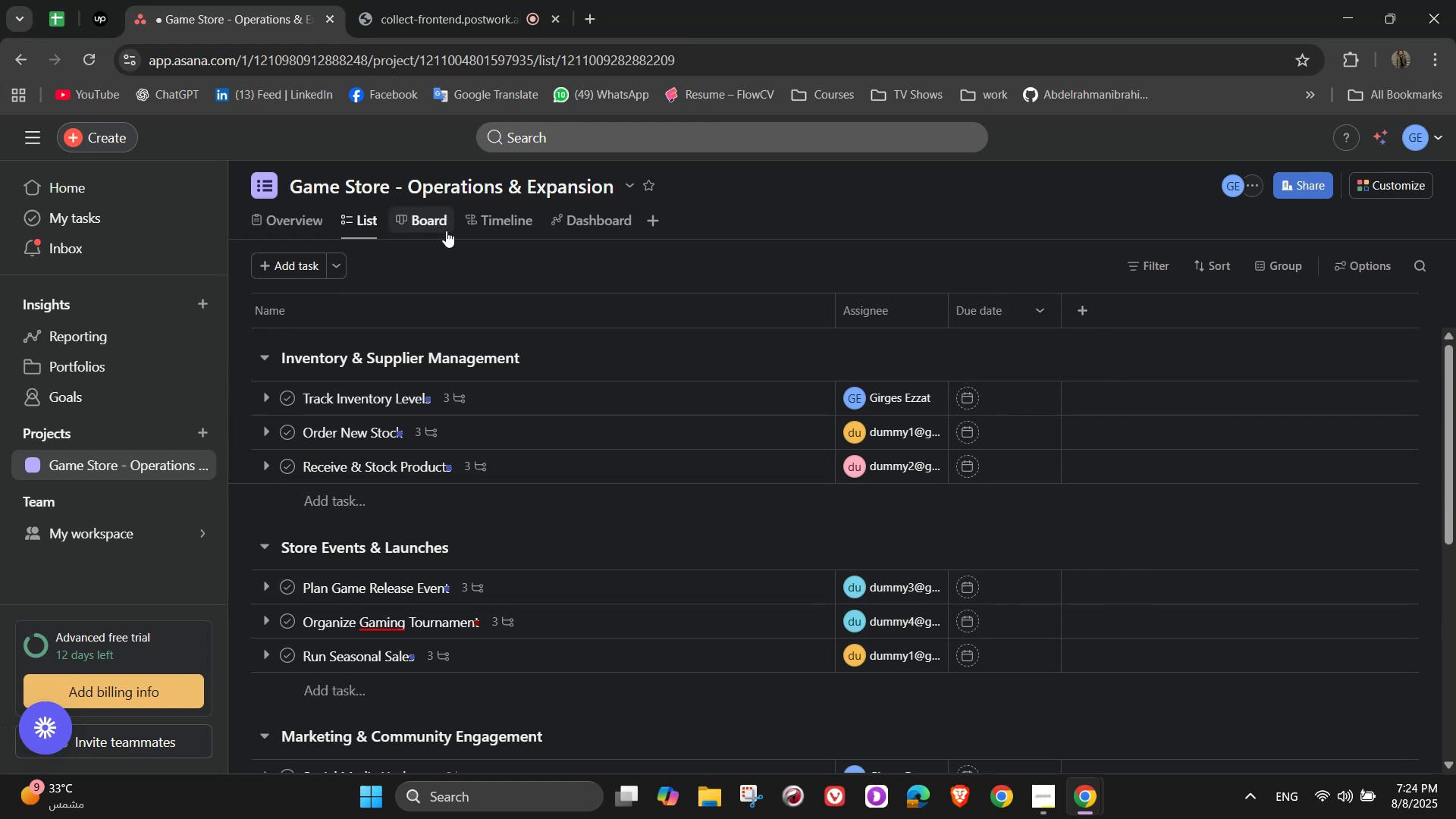 
left_click([483, 224])
 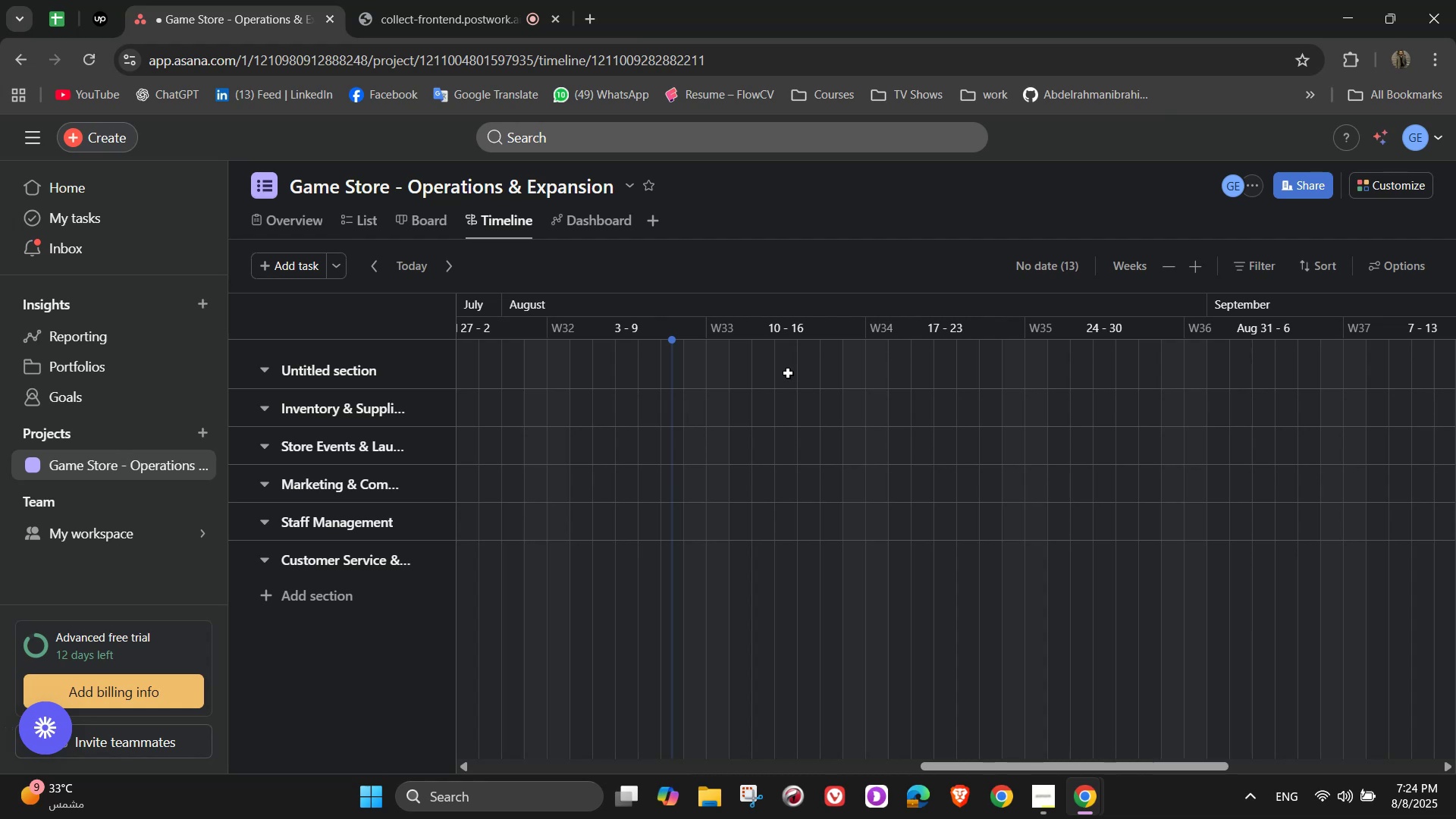 
left_click([1051, 259])
 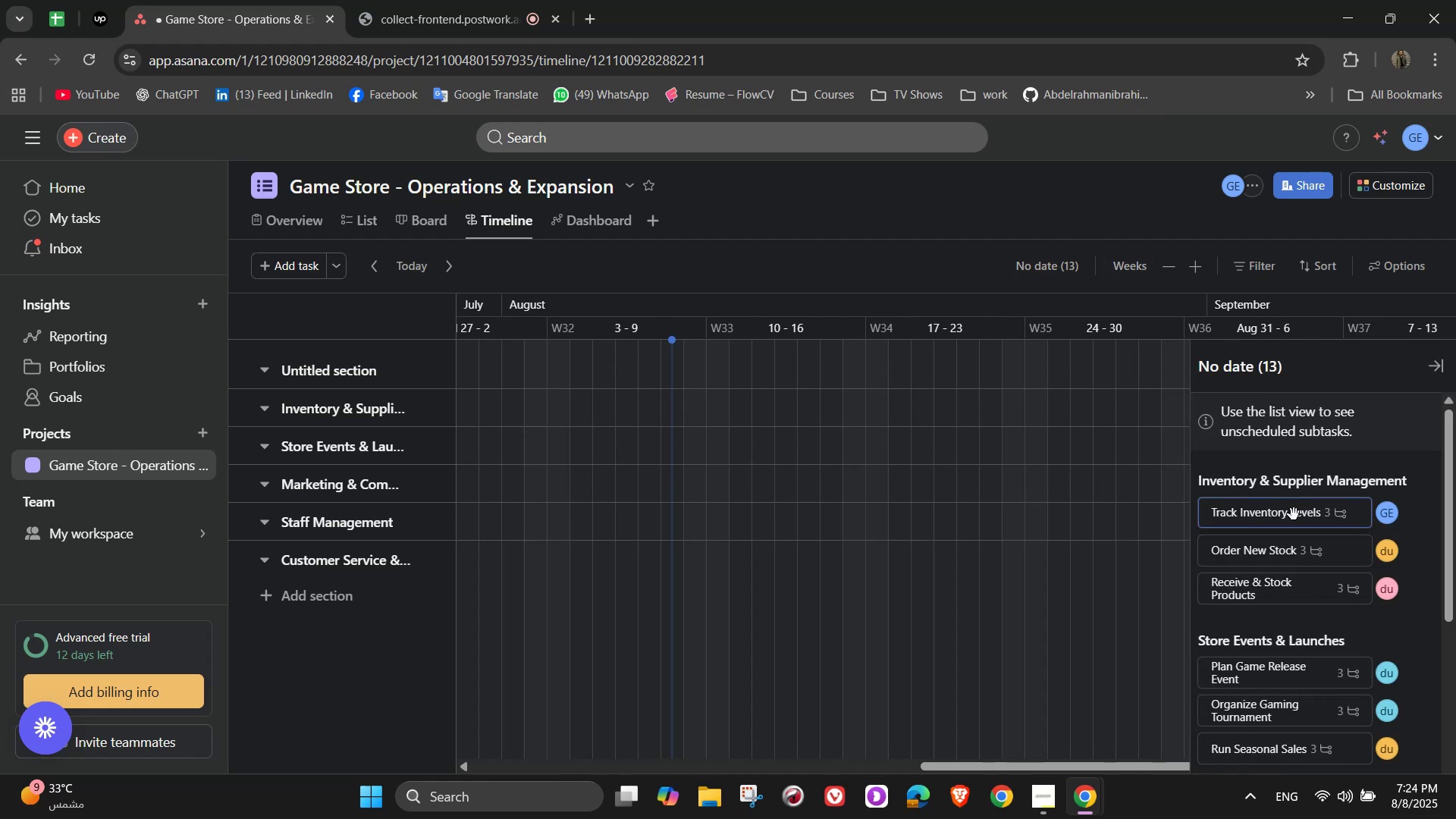 
left_click_drag(start_coordinate=[1300, 517], to_coordinate=[824, 406])
 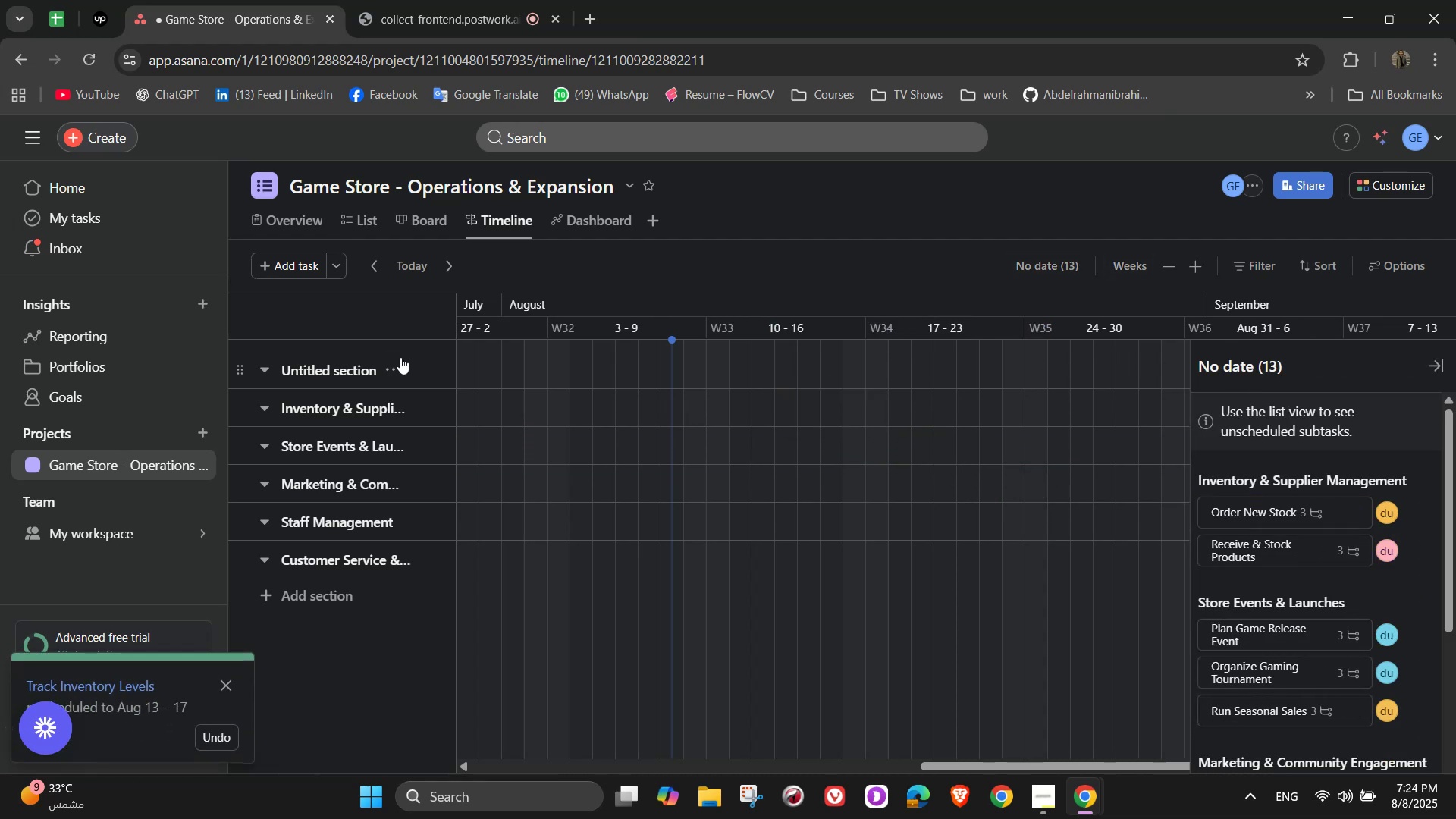 
left_click([403, 367])
 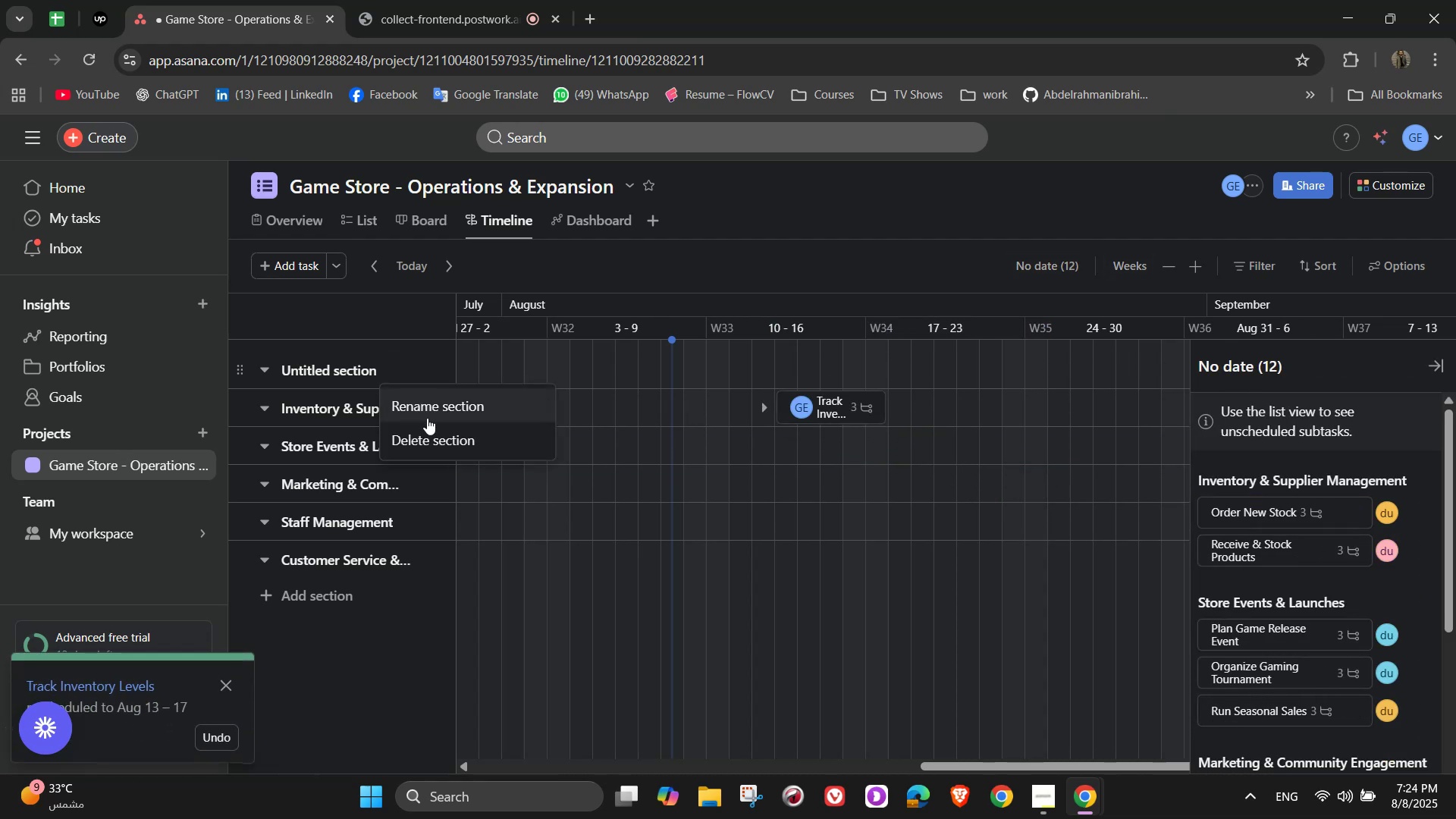 
left_click([428, 437])
 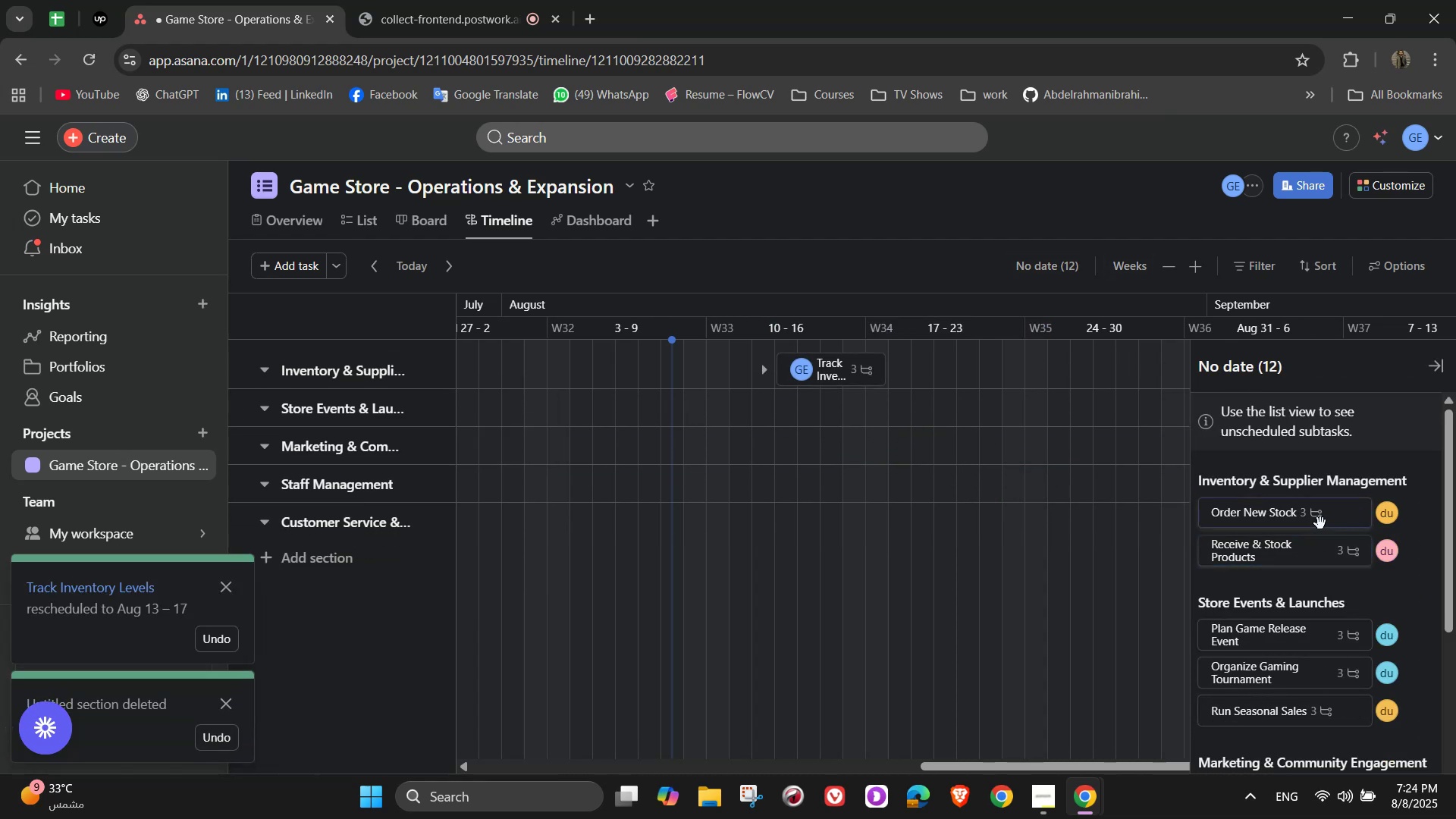 
left_click_drag(start_coordinate=[1320, 522], to_coordinate=[1004, 372])
 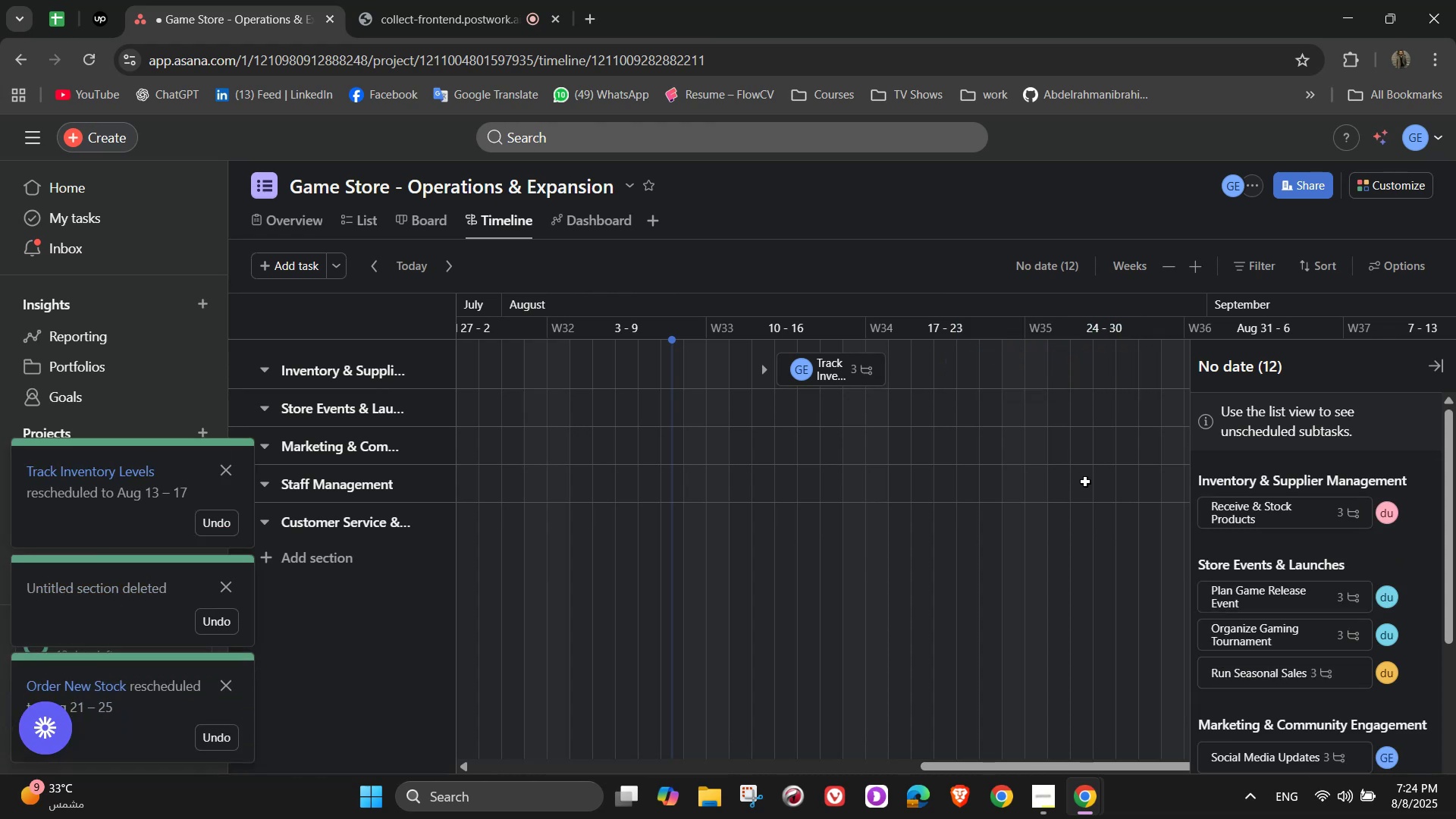 
left_click_drag(start_coordinate=[1090, 497], to_coordinate=[942, 491])
 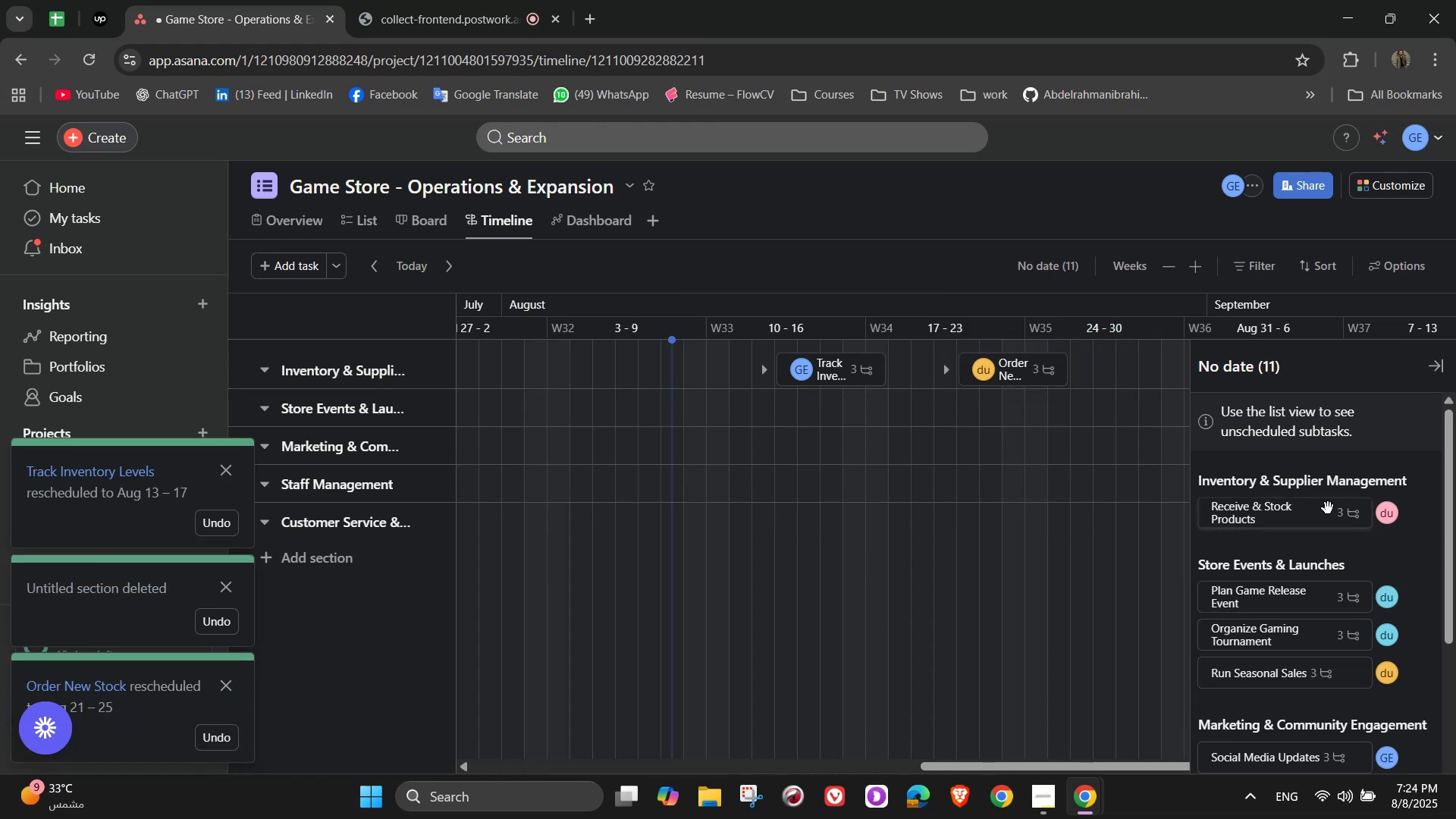 
left_click_drag(start_coordinate=[1289, 513], to_coordinate=[1143, 366])
 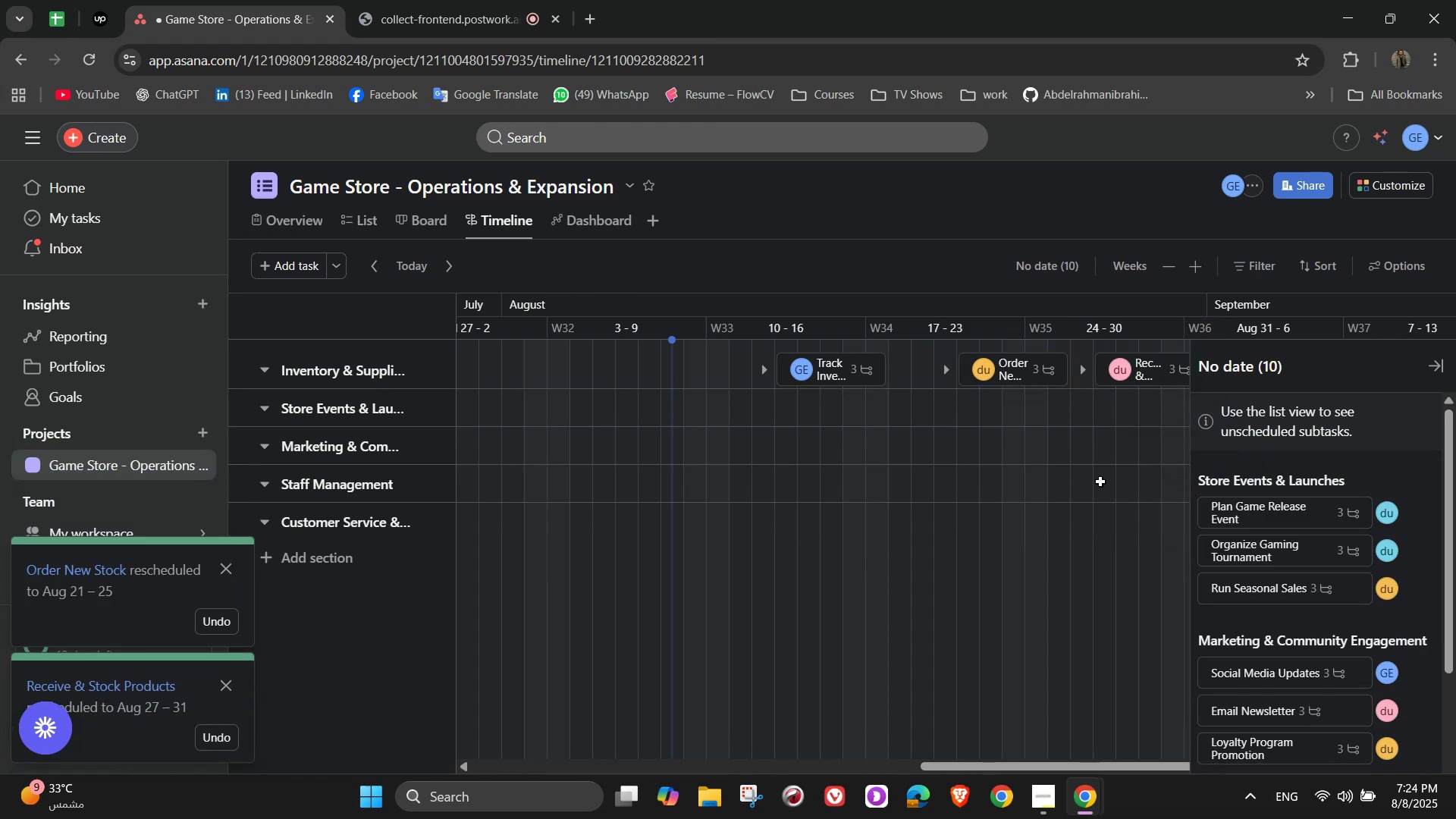 
left_click_drag(start_coordinate=[1042, 768], to_coordinate=[1146, 774])
 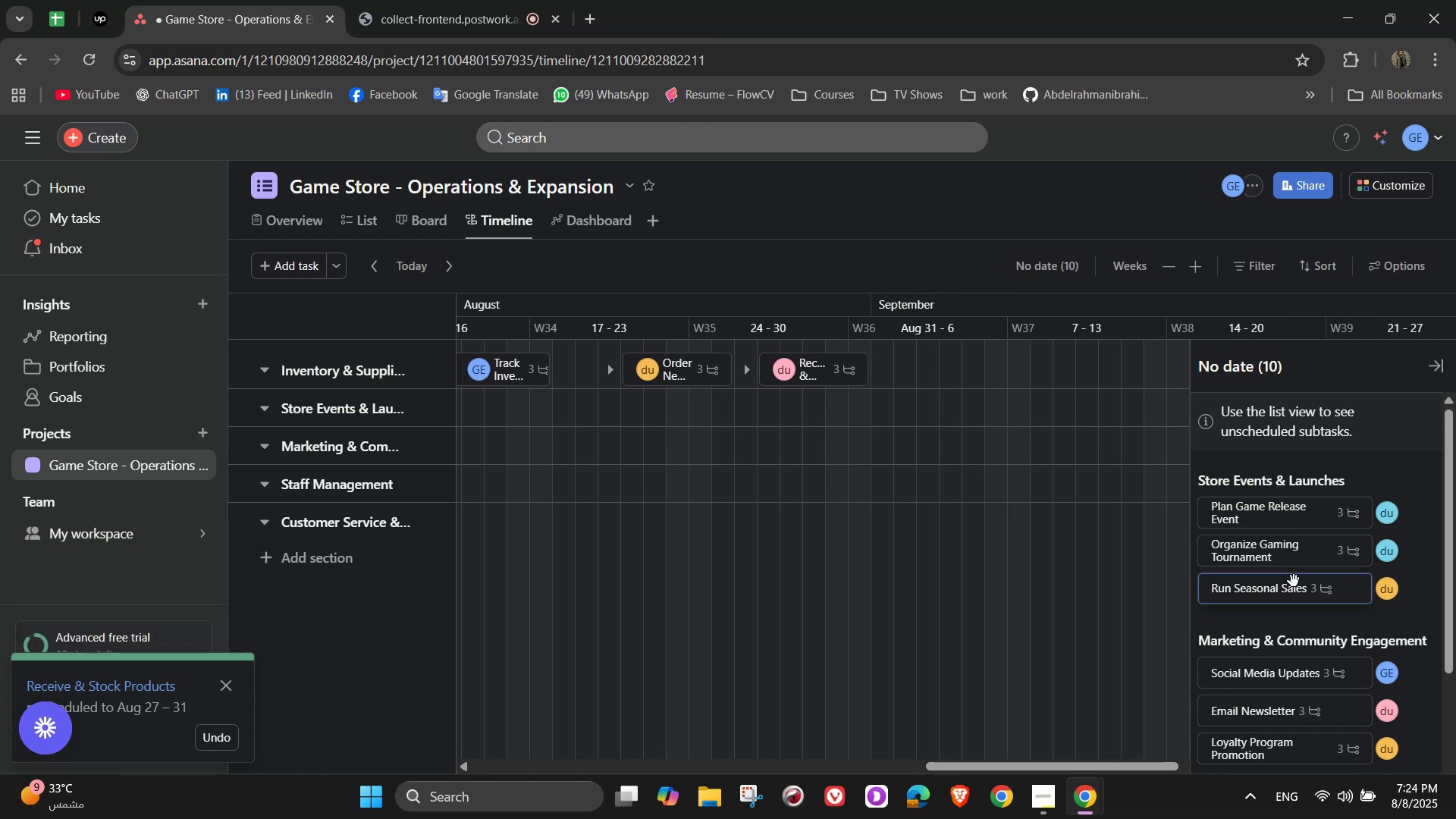 
left_click_drag(start_coordinate=[1272, 519], to_coordinate=[930, 407])
 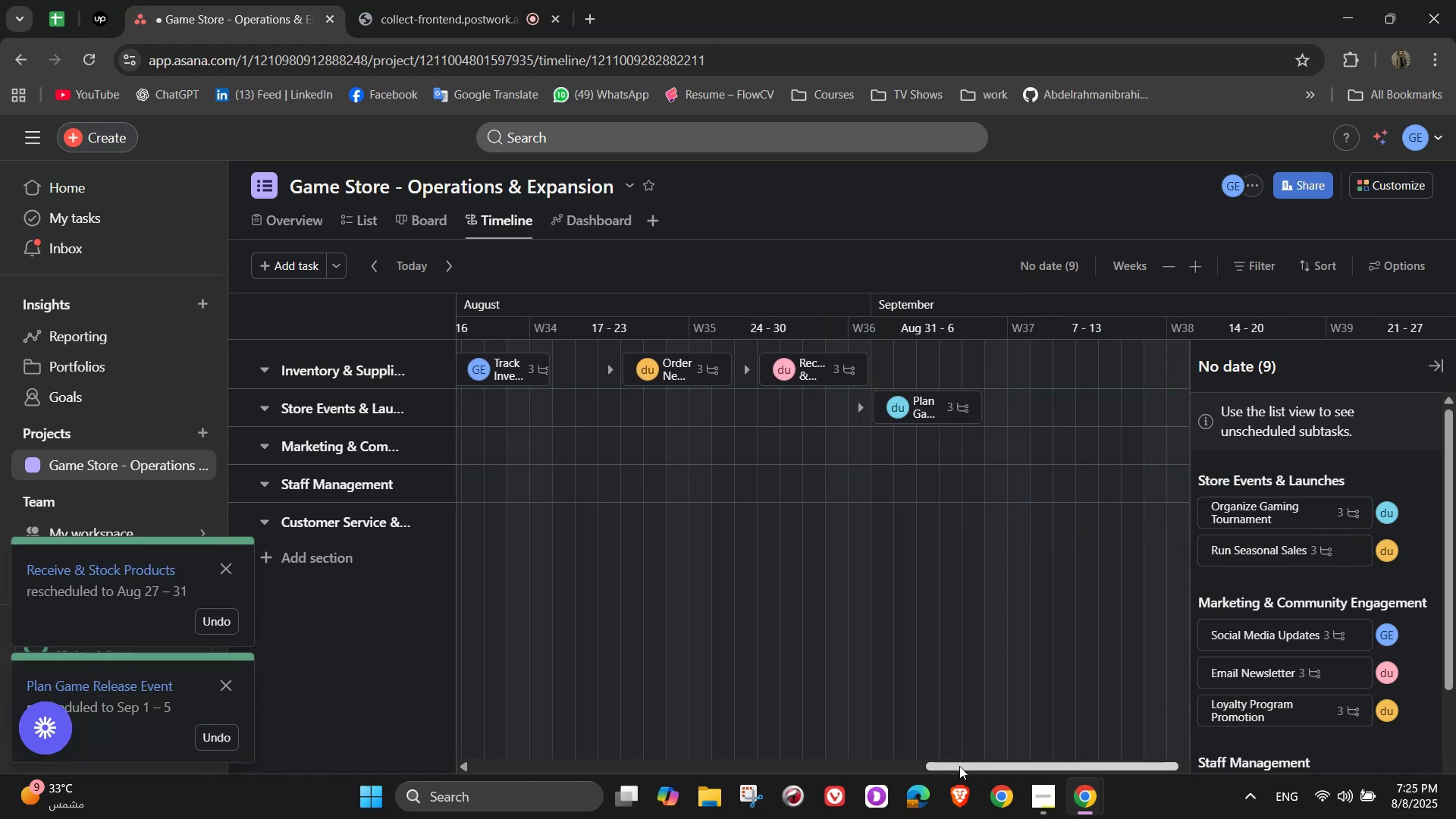 
left_click_drag(start_coordinate=[958, 764], to_coordinate=[1029, 761])
 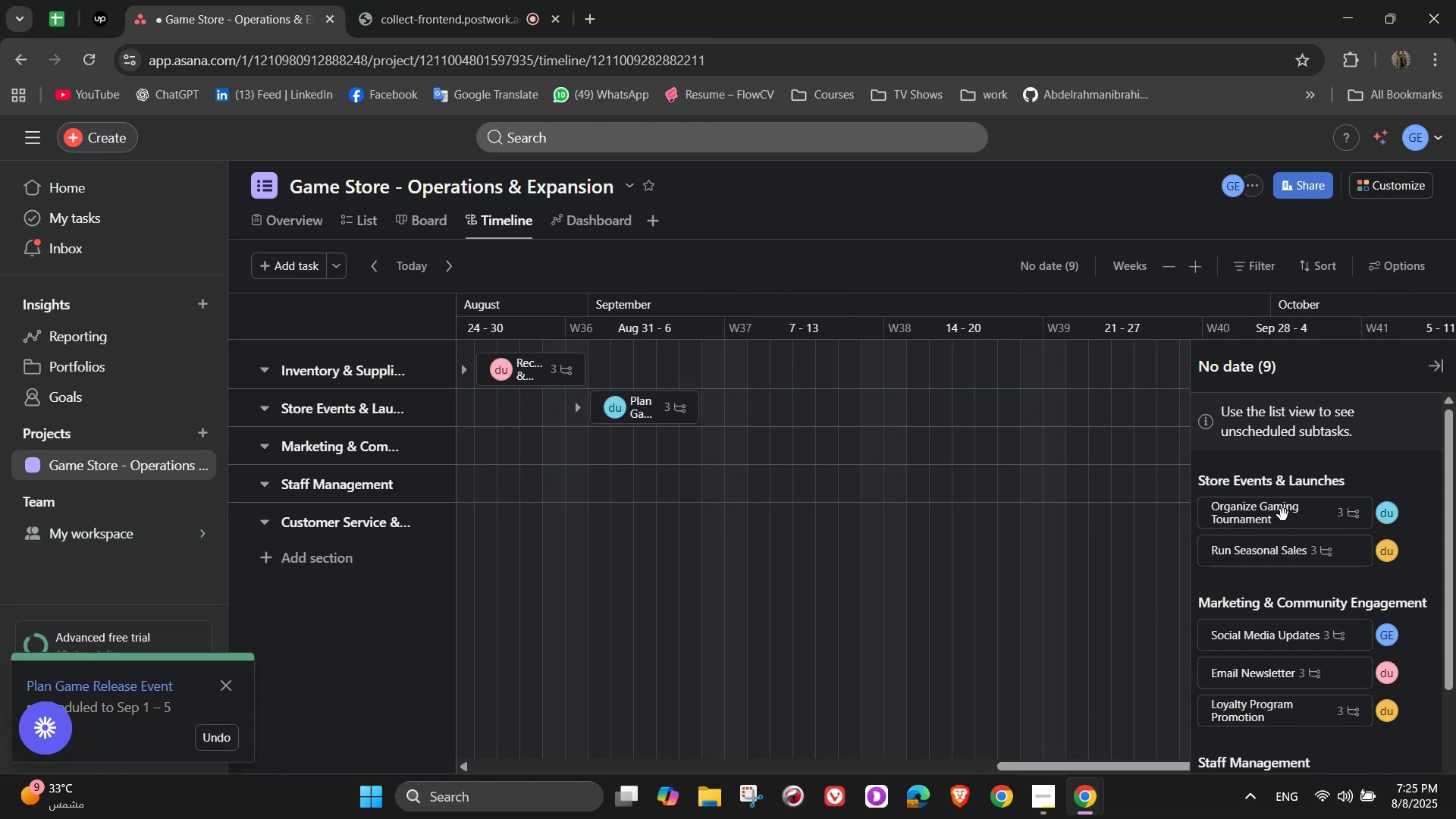 
left_click_drag(start_coordinate=[1288, 523], to_coordinate=[777, 407])
 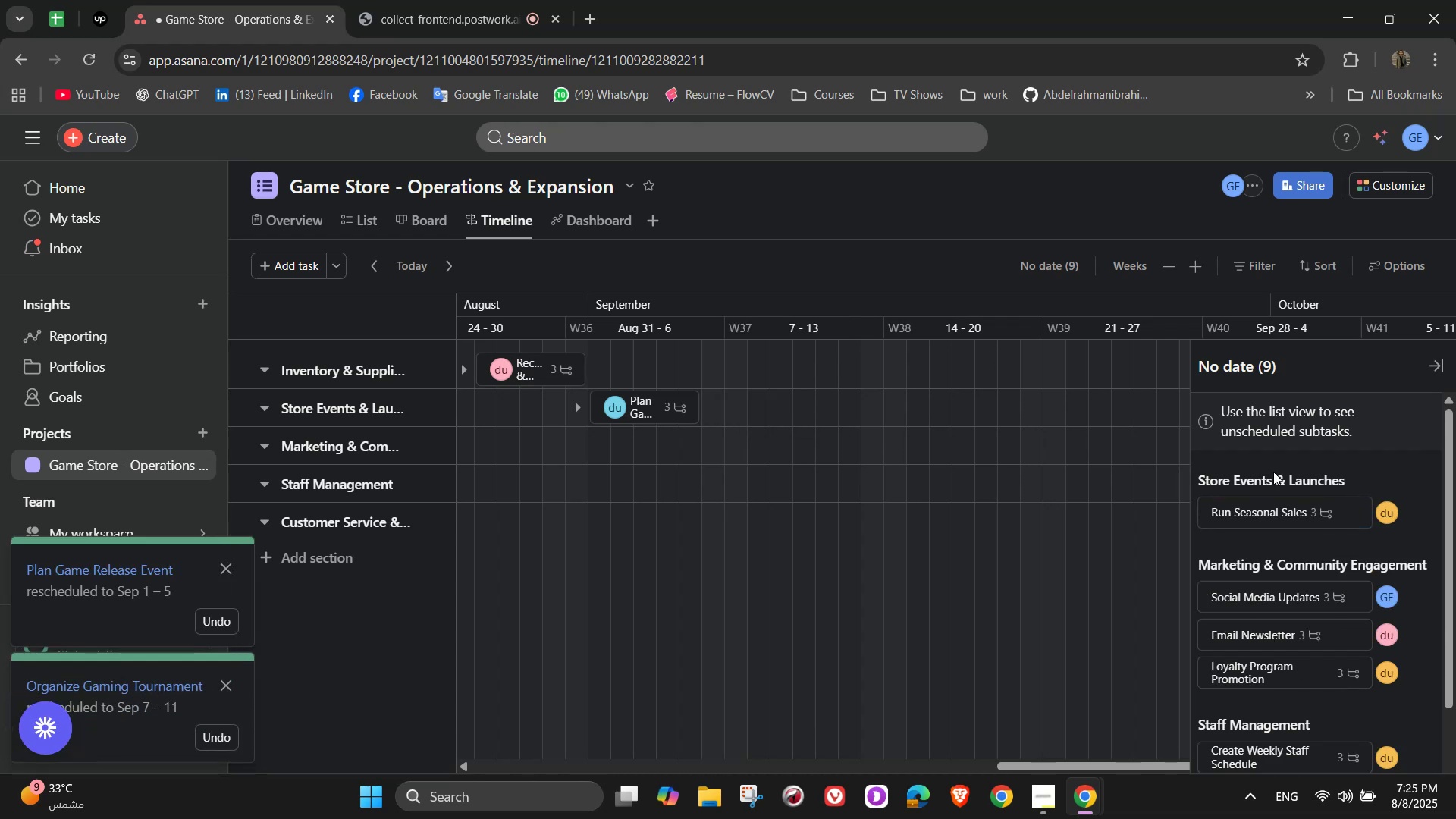 
left_click_drag(start_coordinate=[1292, 521], to_coordinate=[899, 405])
 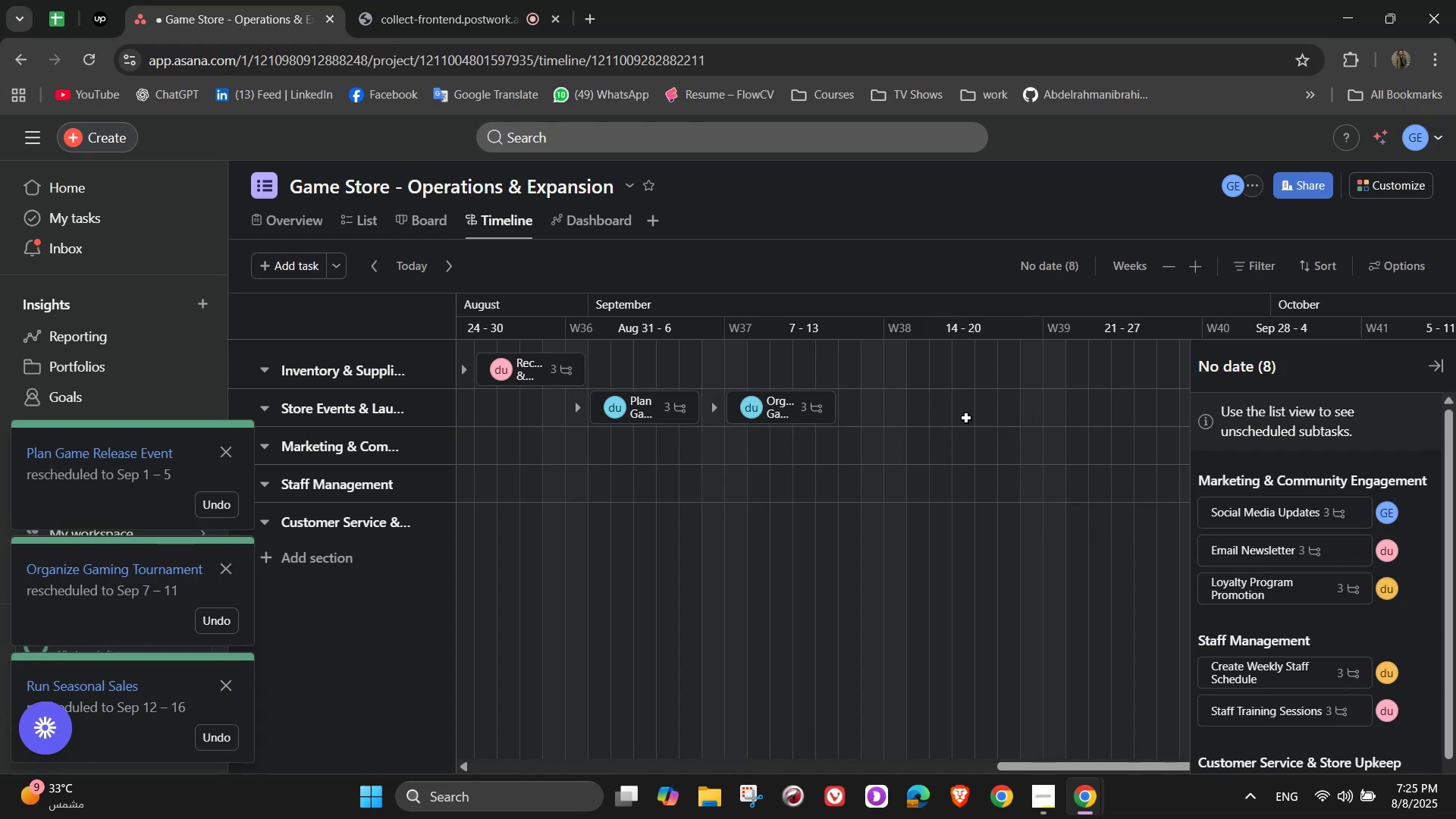 
mouse_move([927, 405])
 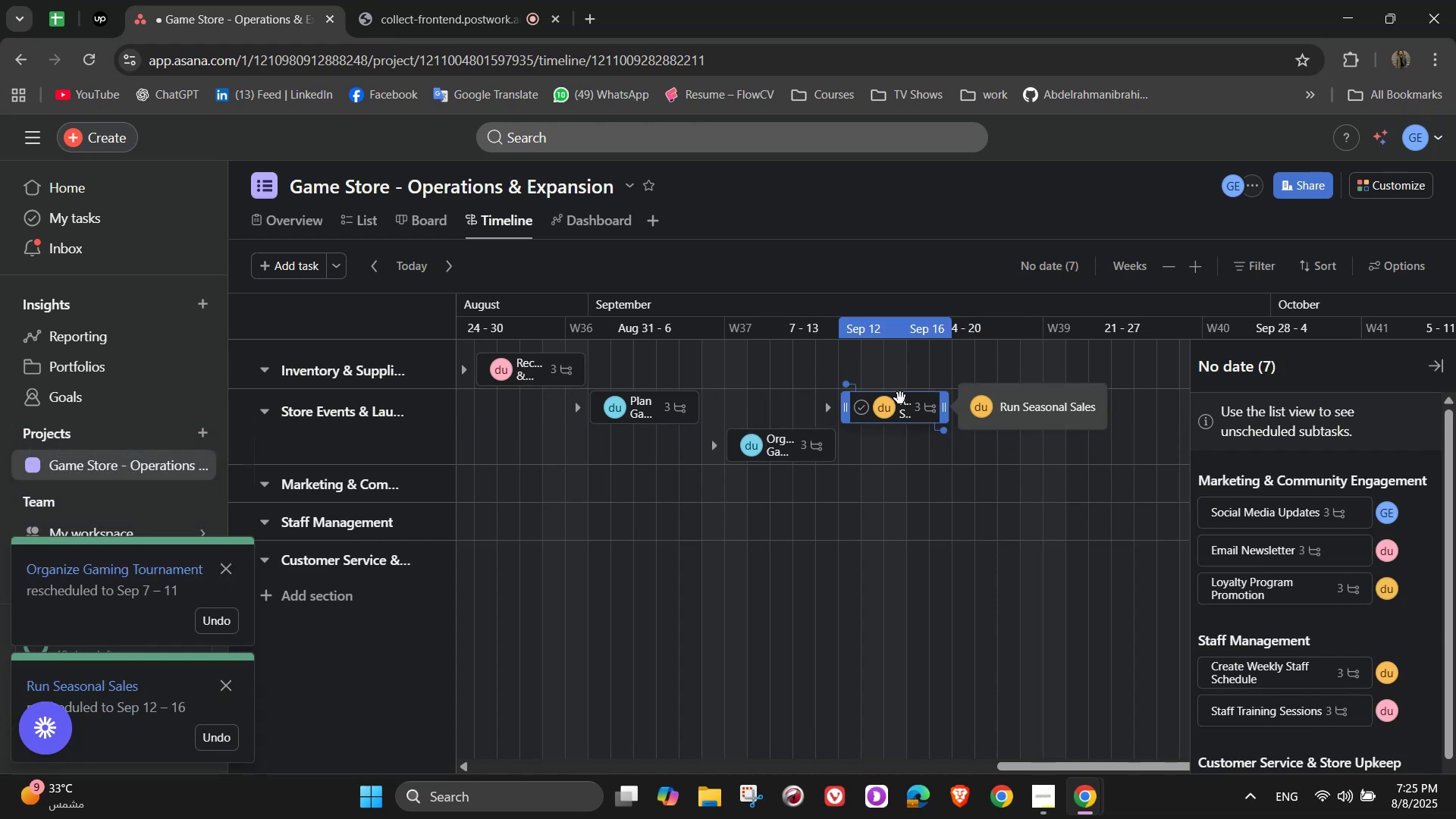 
left_click_drag(start_coordinate=[900, 398], to_coordinate=[934, 398])
 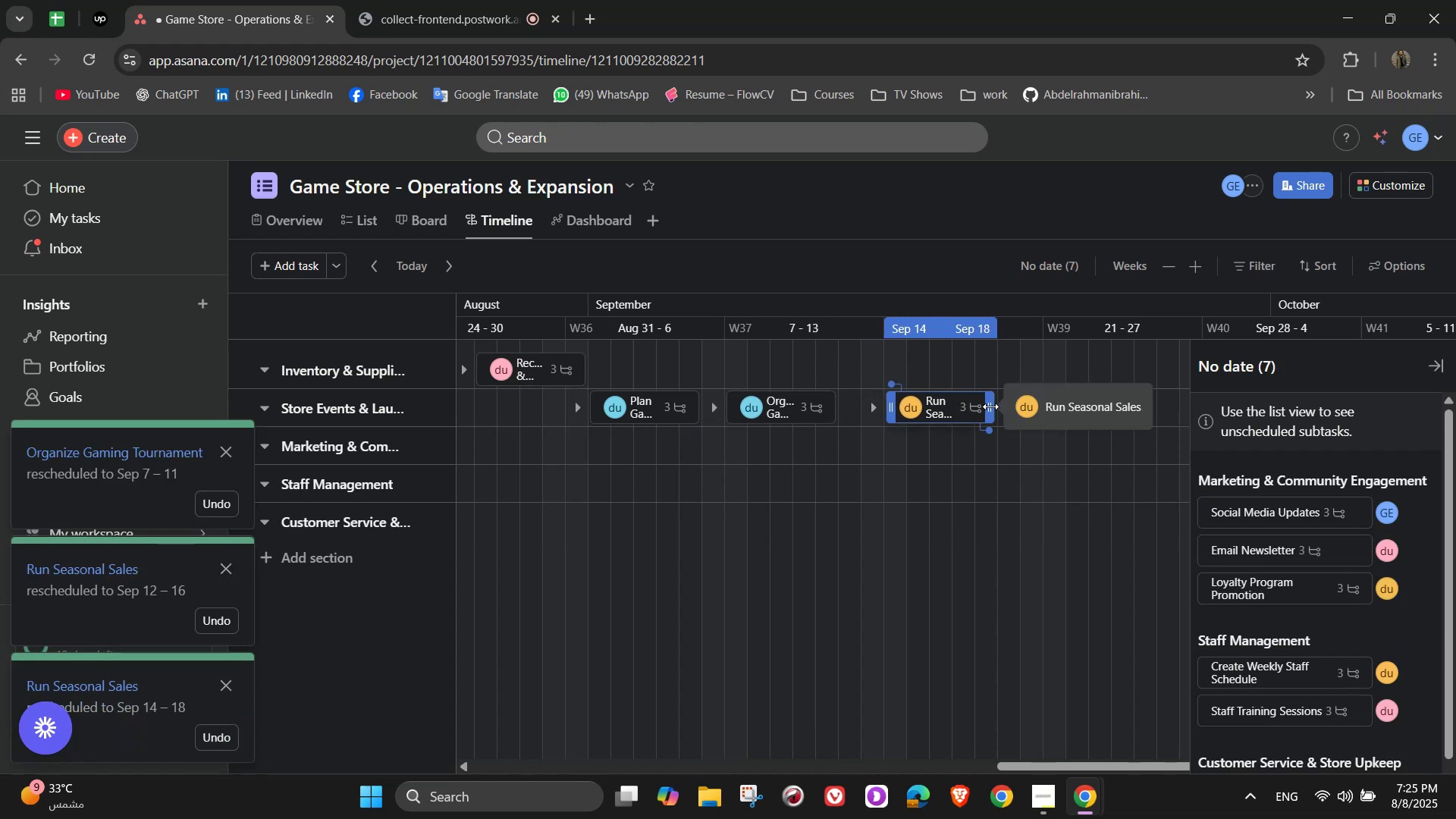 
left_click_drag(start_coordinate=[992, 407], to_coordinate=[1043, 409])
 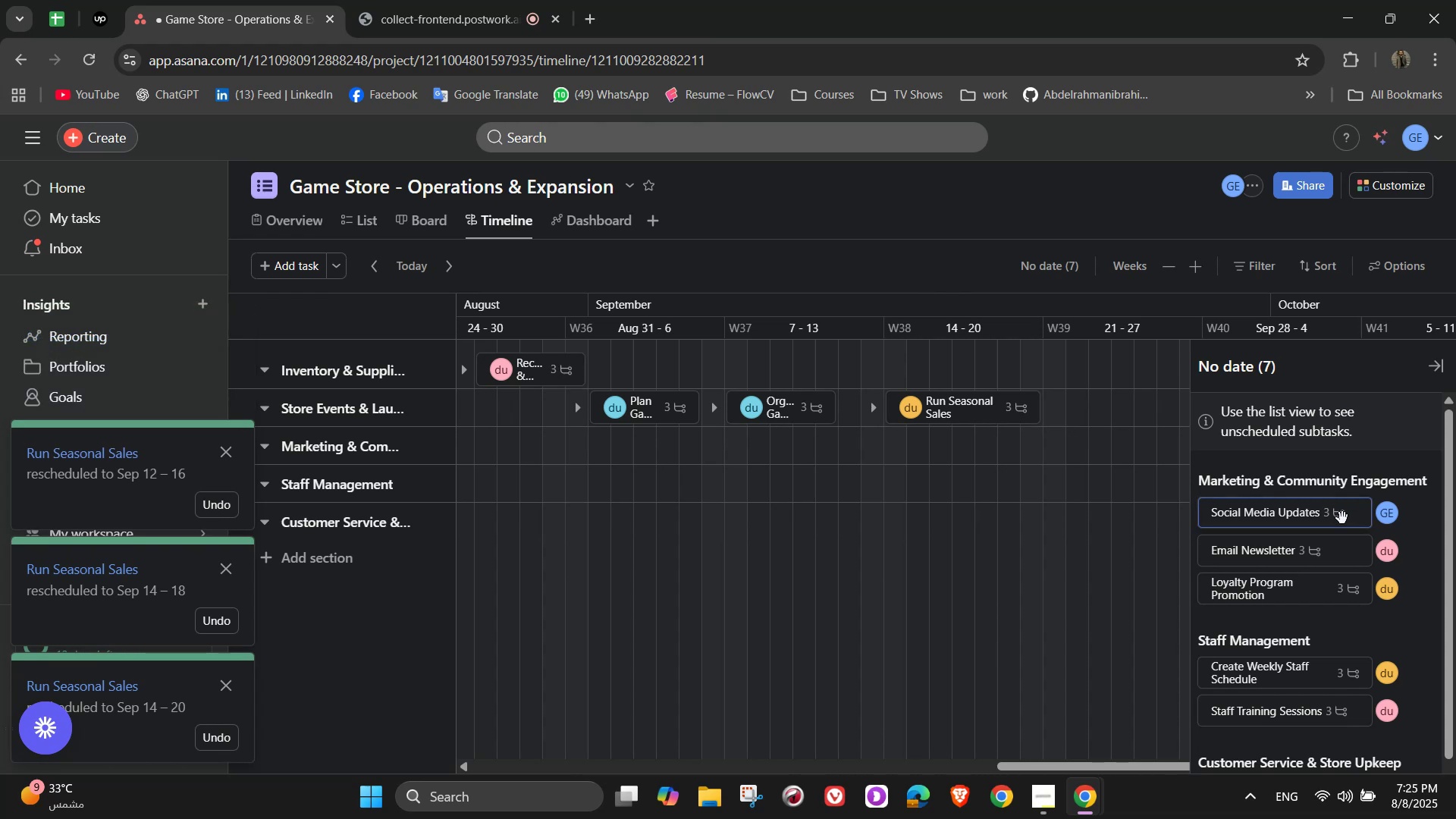 
left_click_drag(start_coordinate=[1341, 518], to_coordinate=[1092, 442])
 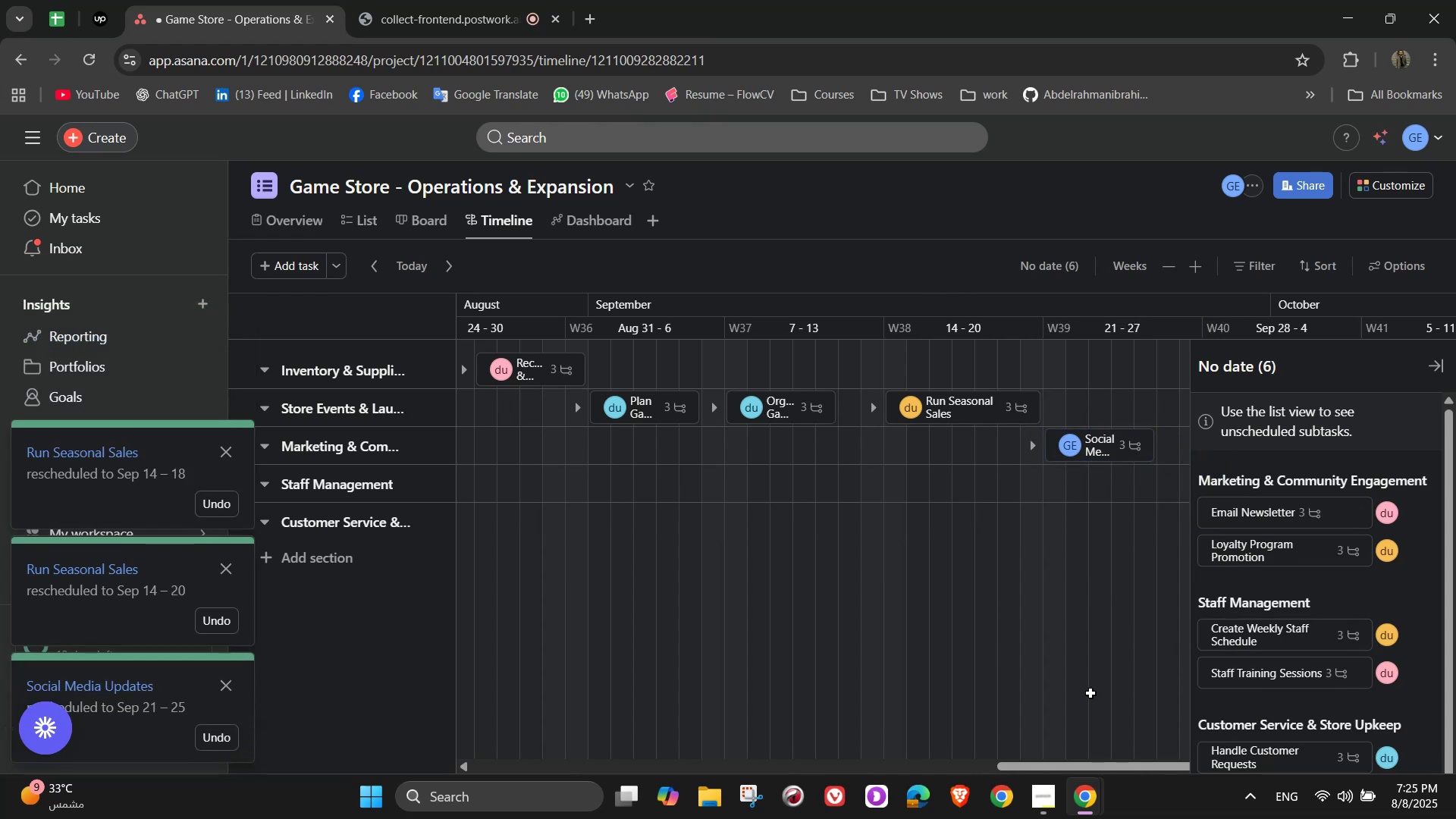 
left_click_drag(start_coordinate=[1054, 769], to_coordinate=[1119, 765])
 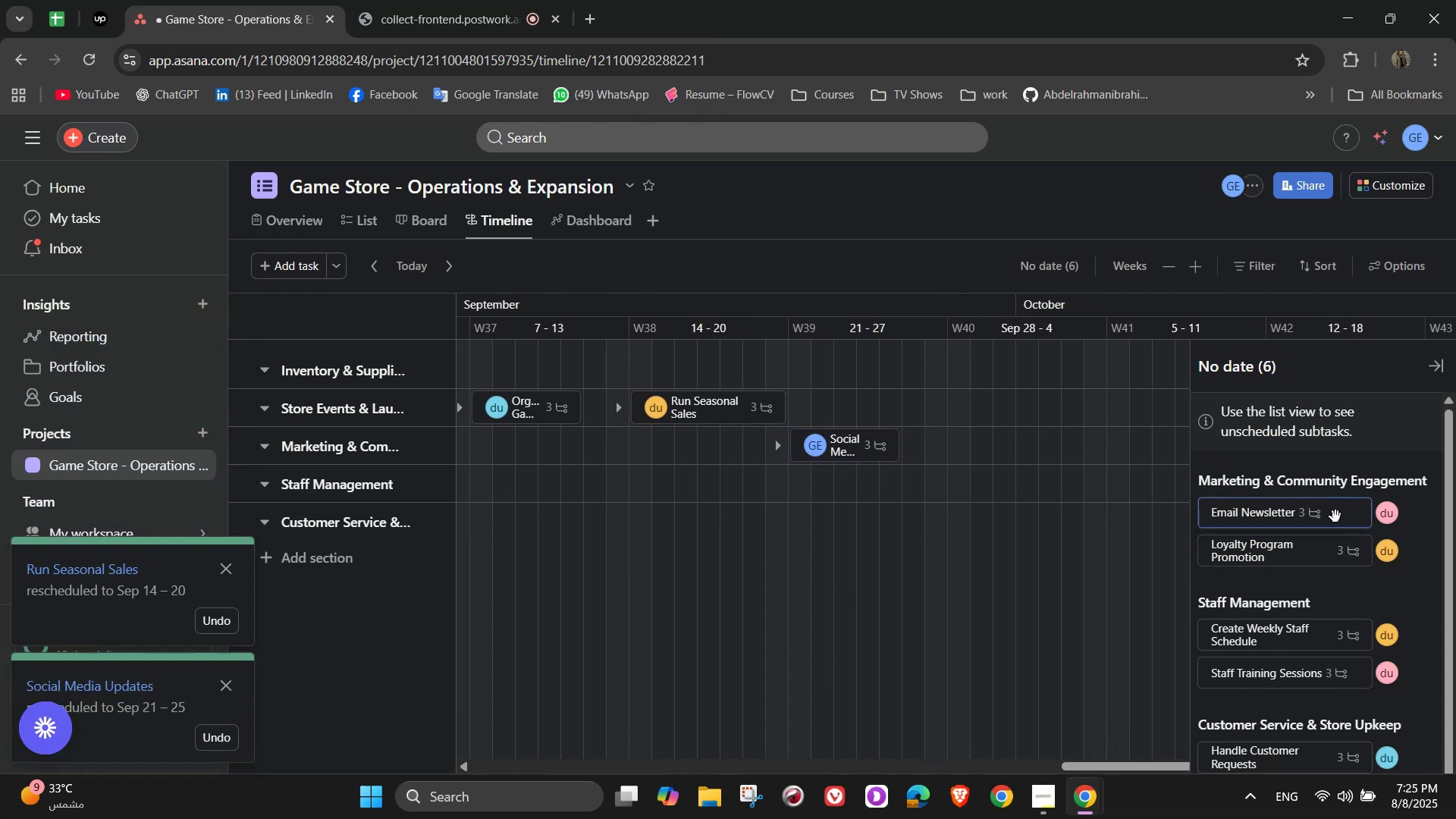 
left_click_drag(start_coordinate=[1344, 519], to_coordinate=[965, 443])
 